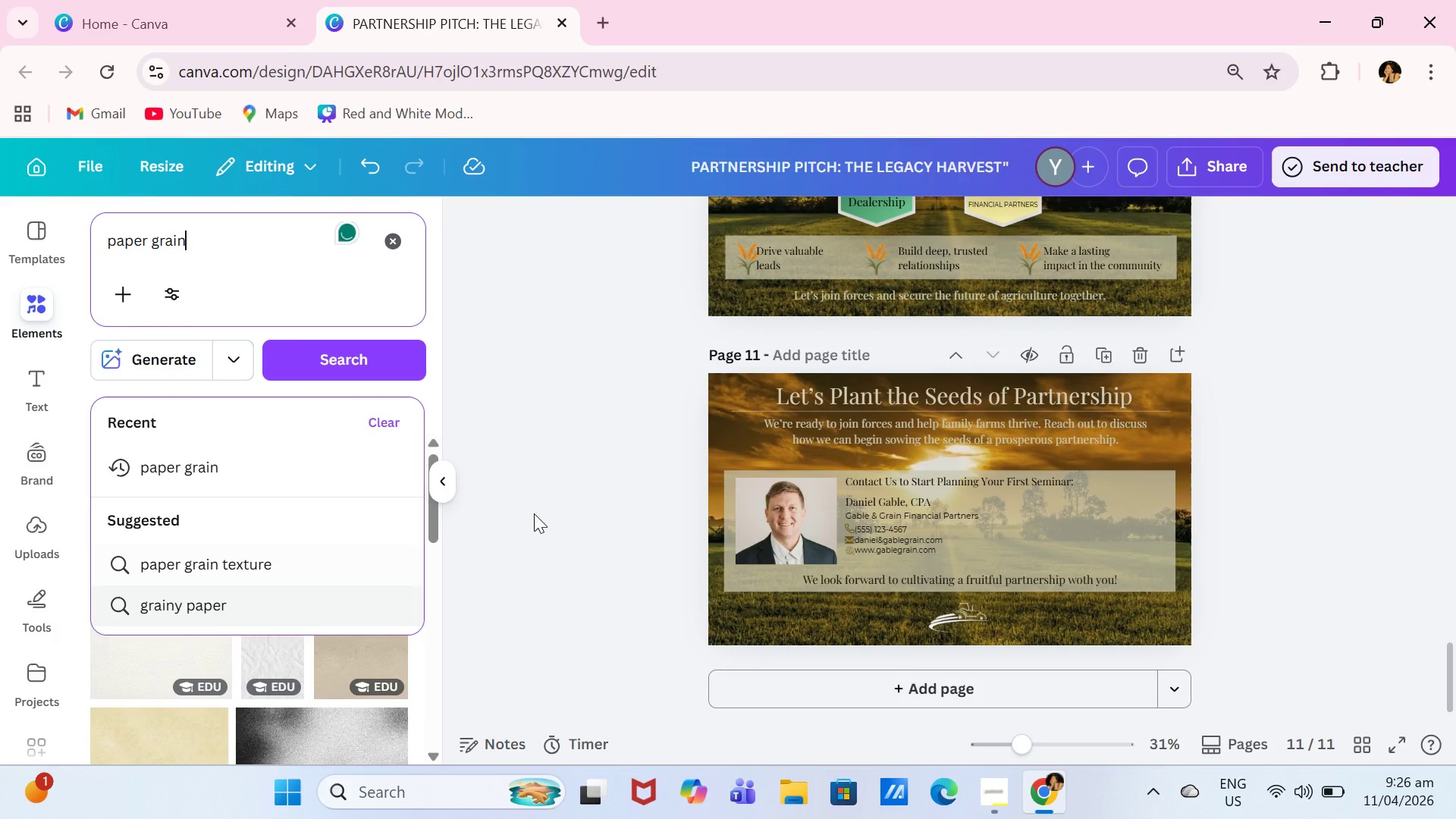 
left_click([589, 454])
 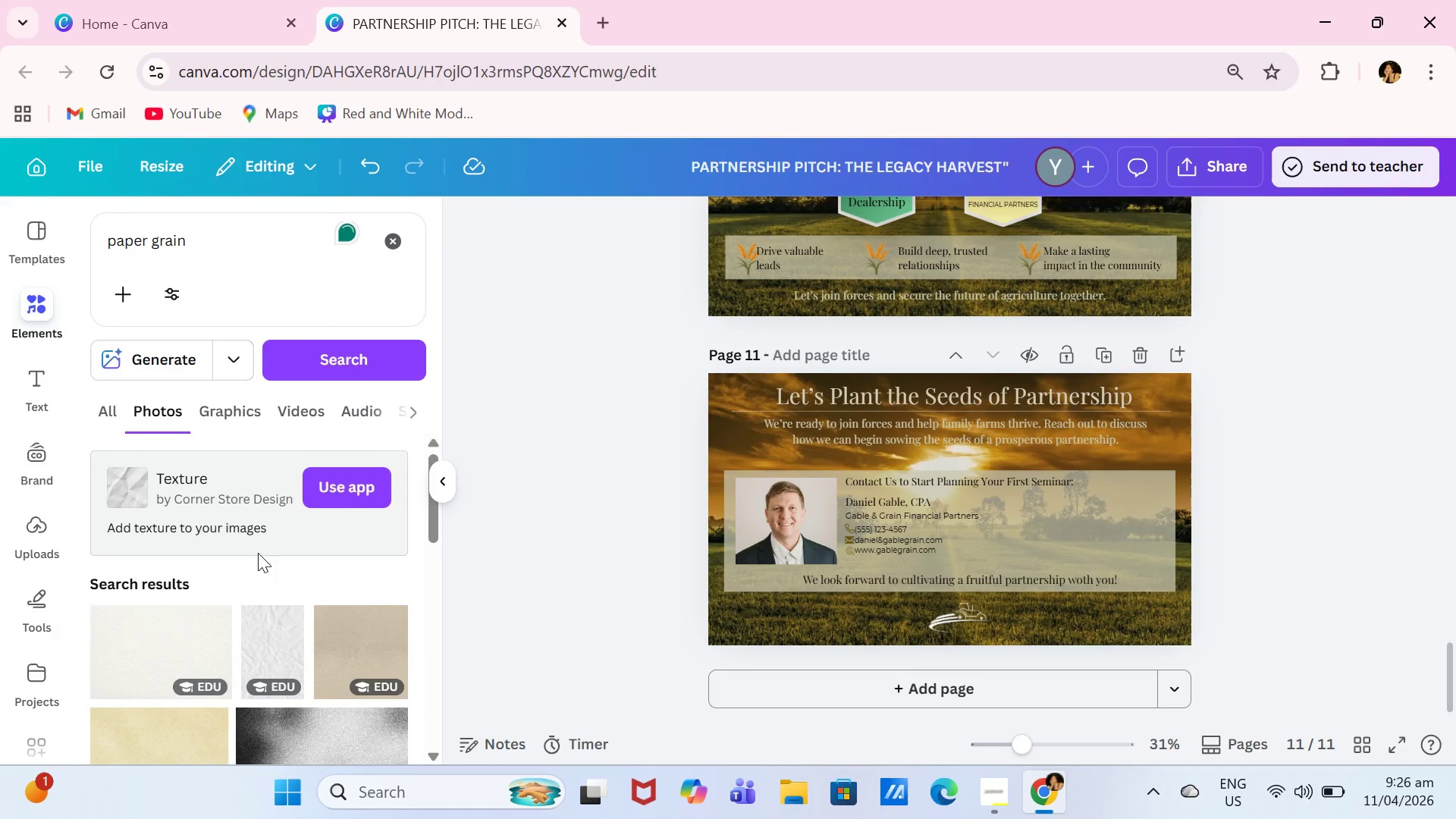 
scroll: coordinate [253, 557], scroll_direction: down, amount: 3.0
 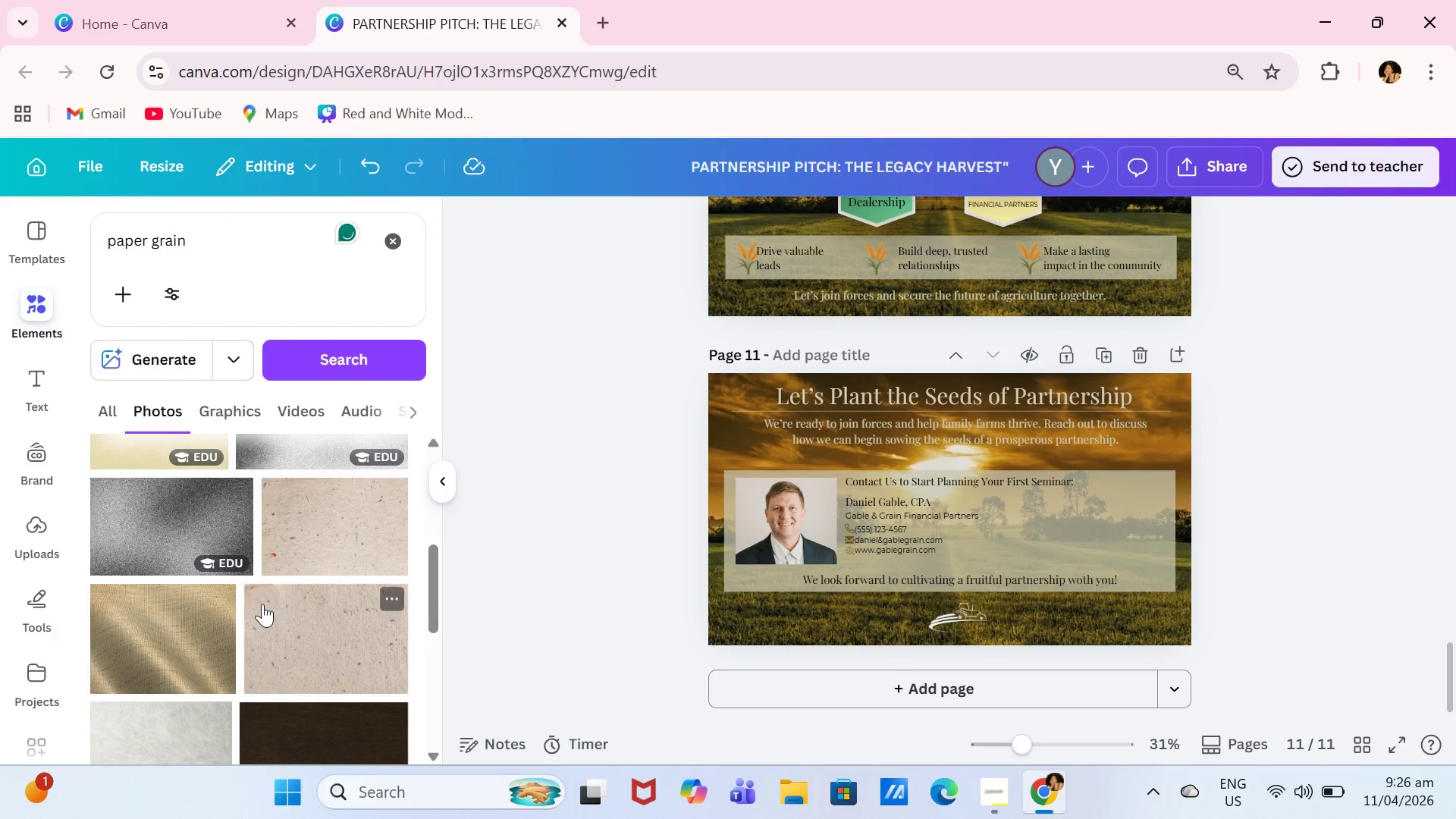 
scroll: coordinate [268, 600], scroll_direction: up, amount: 2.0
 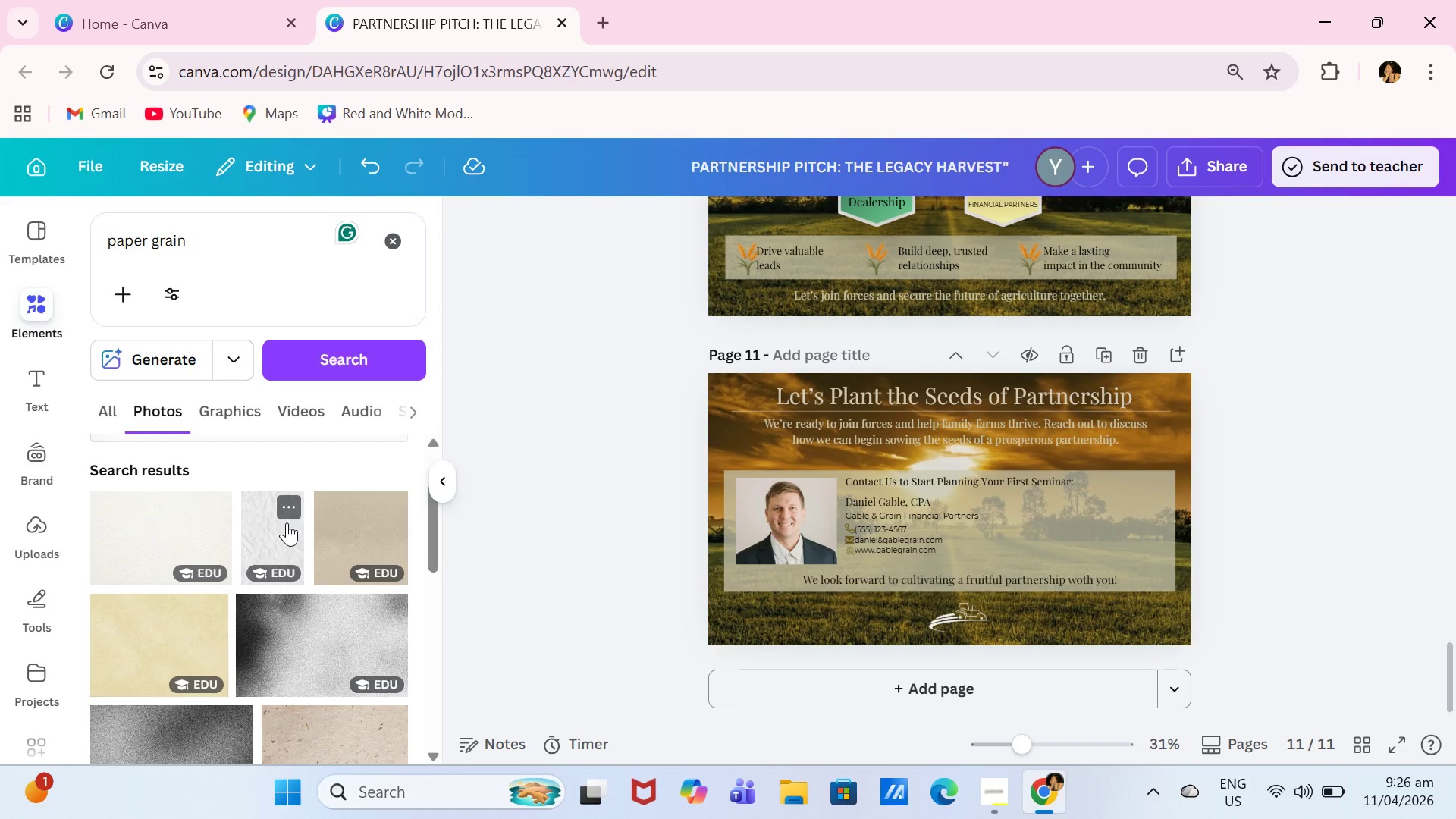 
left_click([287, 522])
 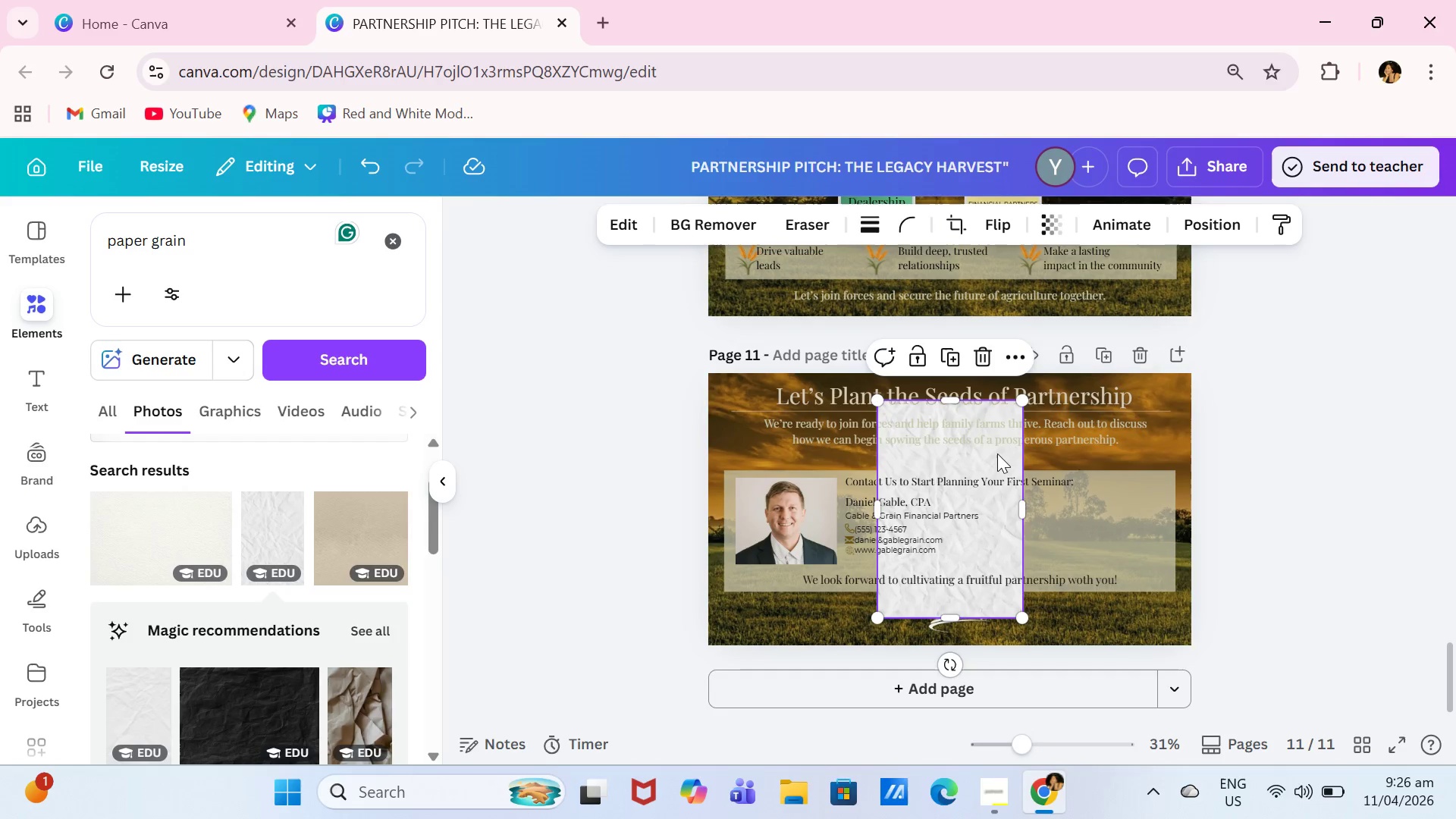 
left_click_drag(start_coordinate=[993, 459], to_coordinate=[843, 526])
 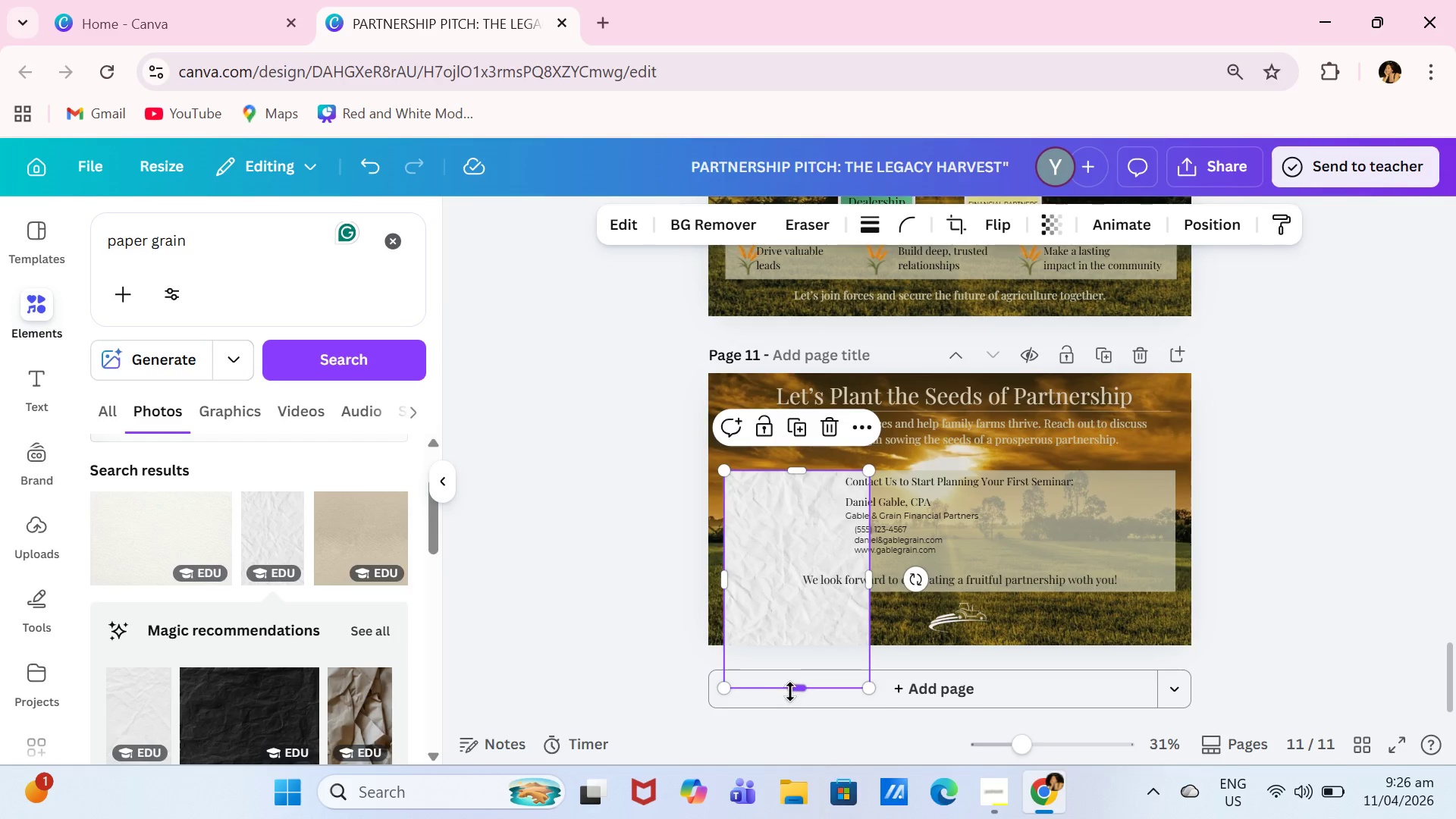 
left_click_drag(start_coordinate=[792, 689], to_coordinate=[808, 655])
 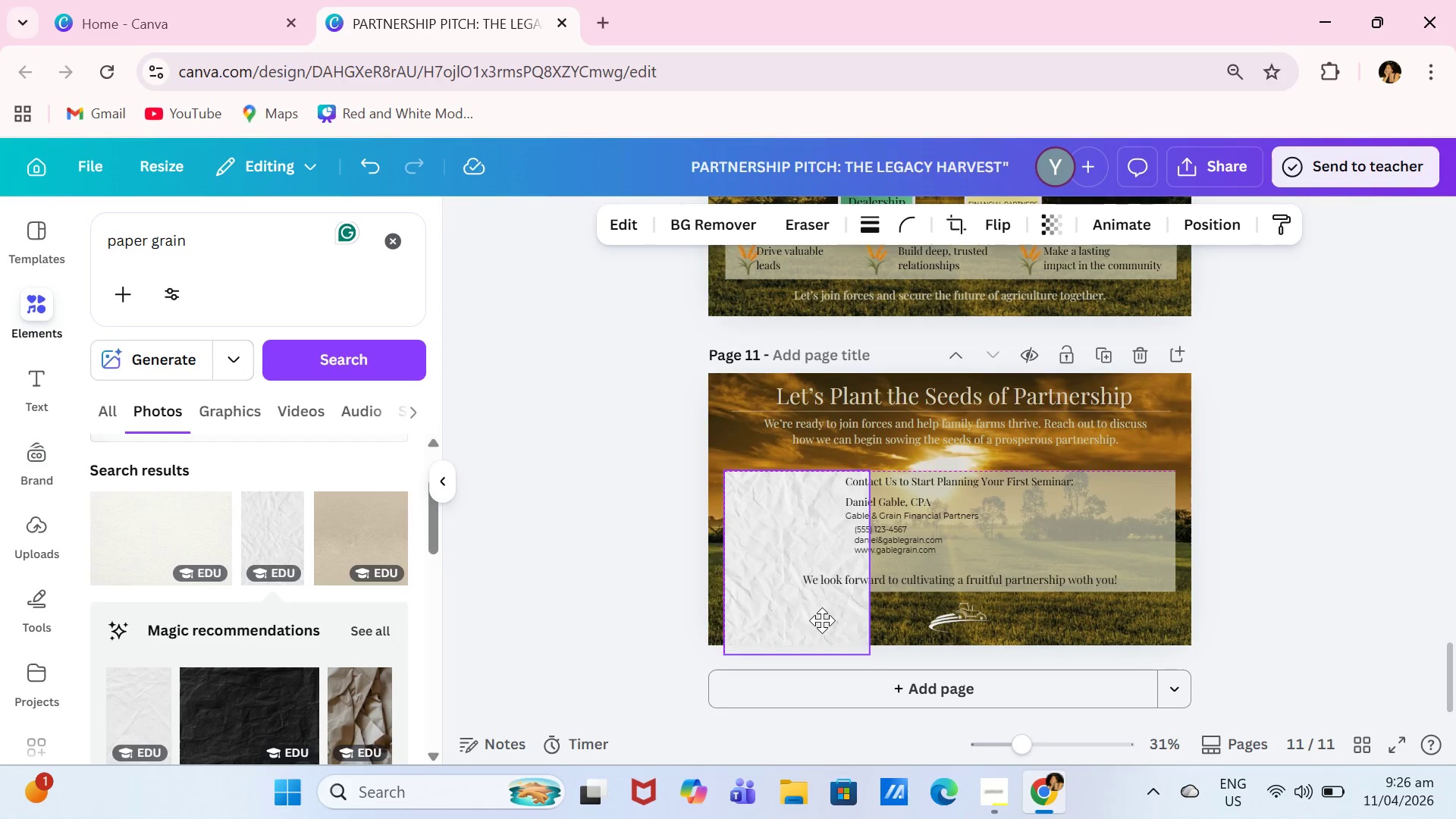 
left_click_drag(start_coordinate=[797, 652], to_coordinate=[816, 594])
 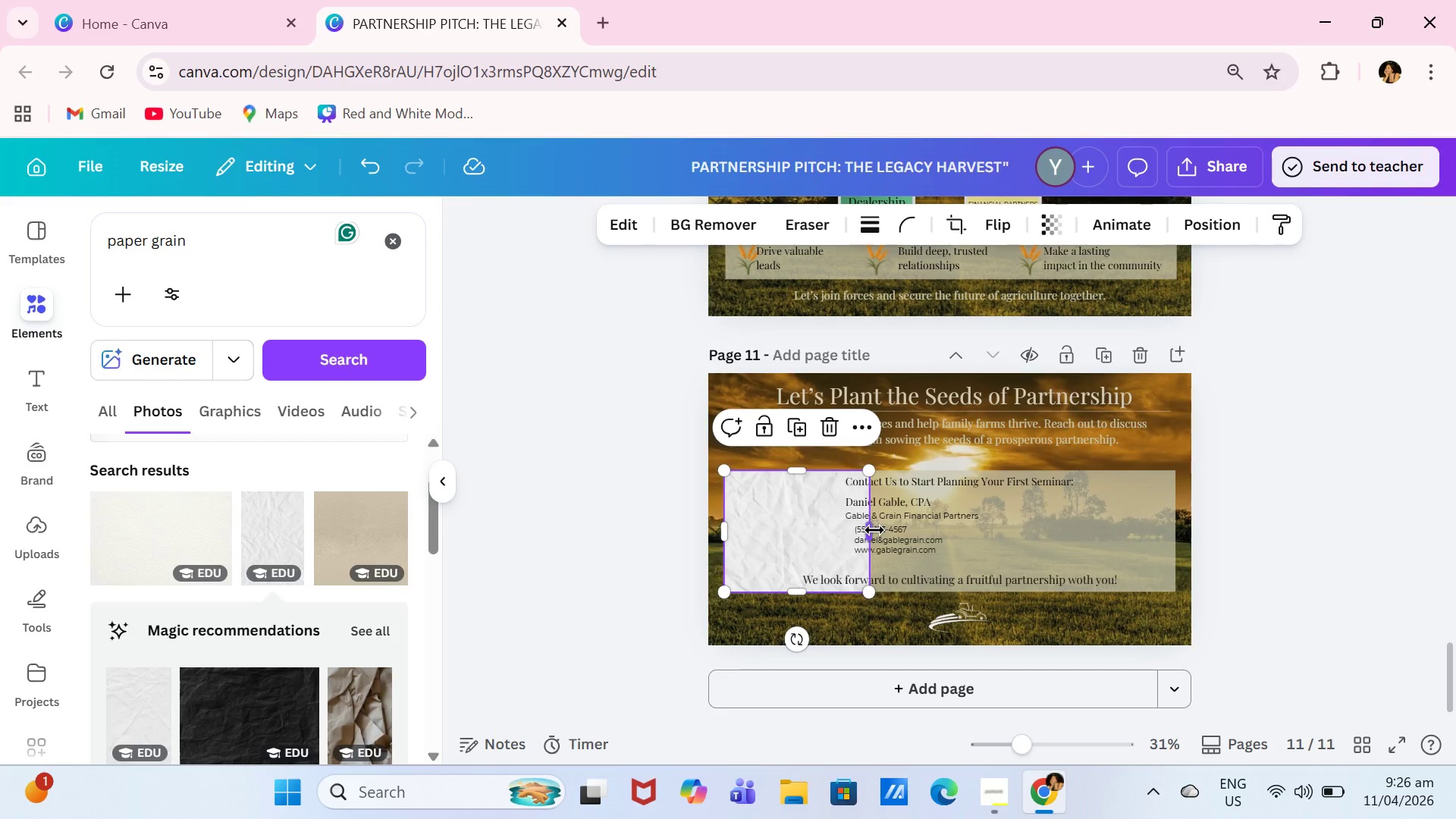 
left_click_drag(start_coordinate=[874, 530], to_coordinate=[1182, 502])
 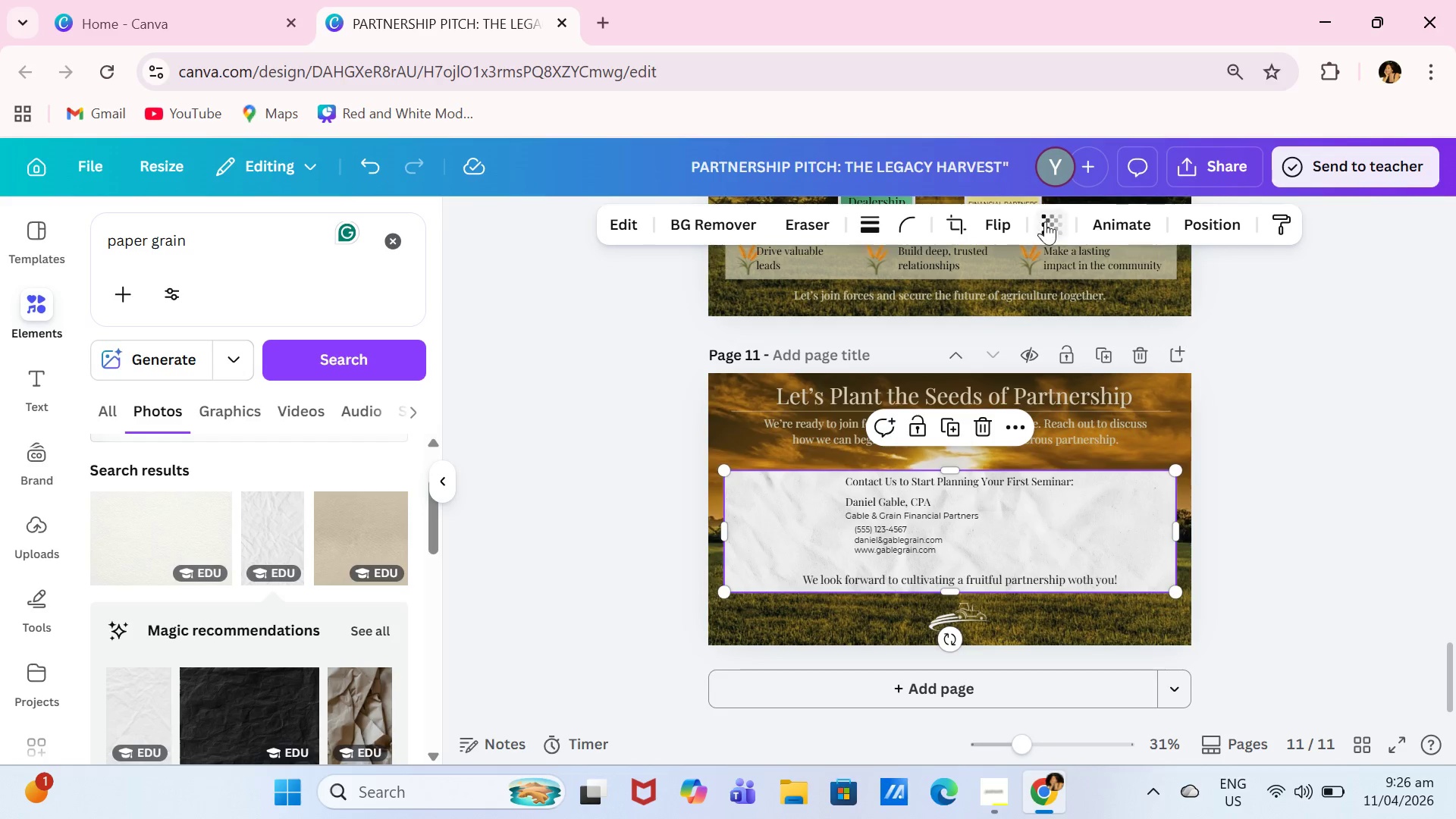 
left_click([1045, 221])
 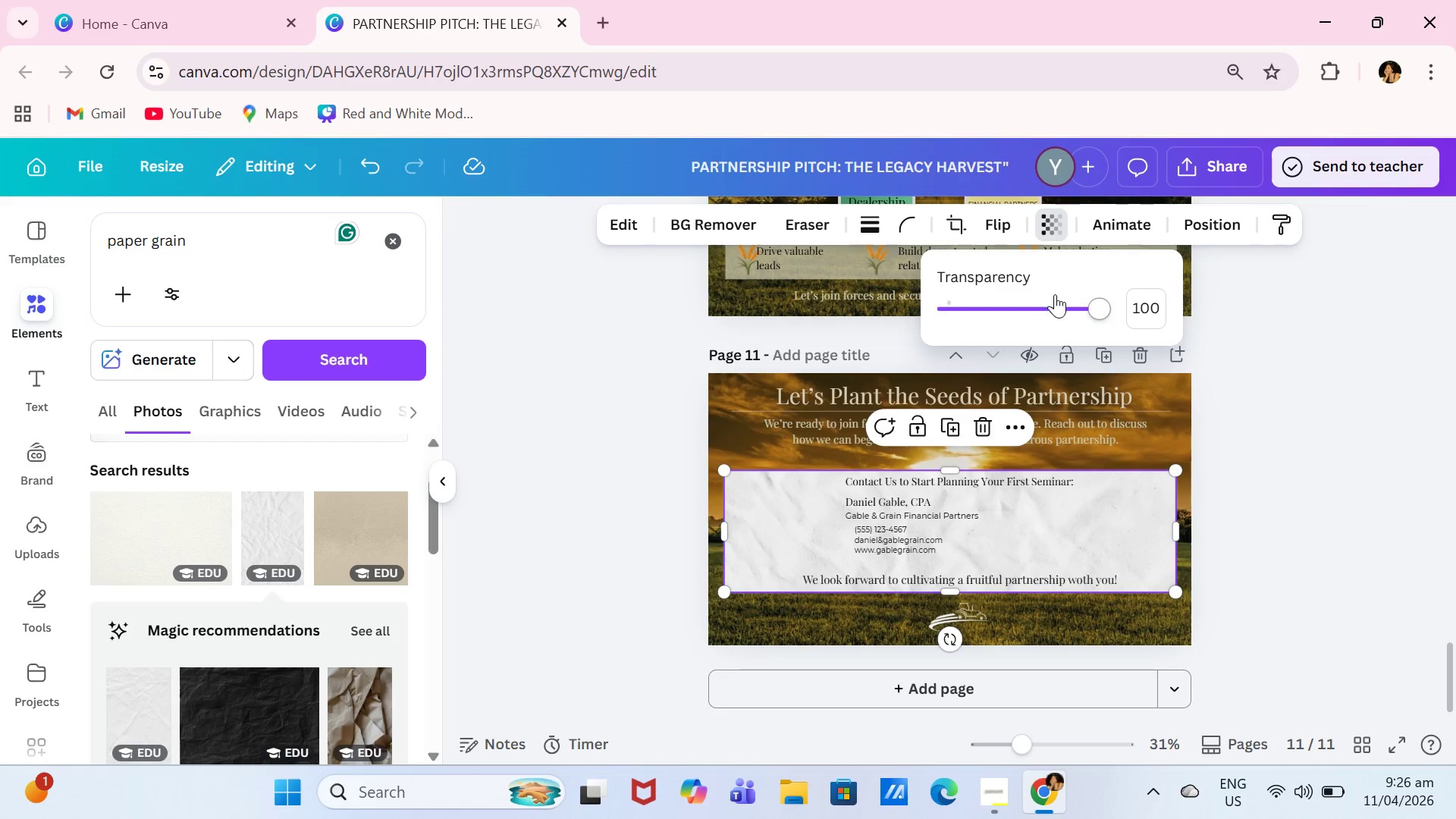 
left_click_drag(start_coordinate=[1056, 296], to_coordinate=[982, 331])
 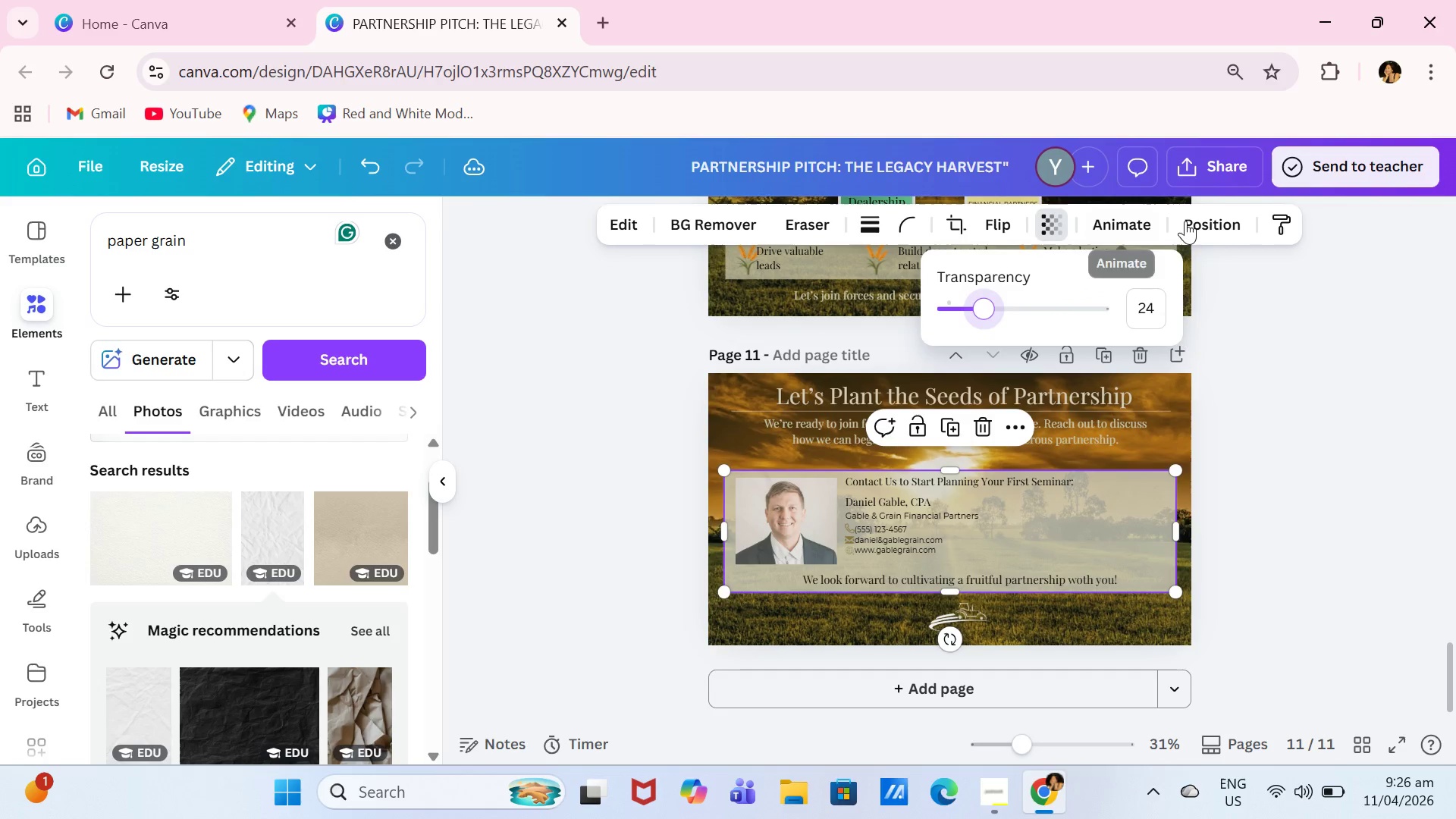 
left_click([1188, 221])
 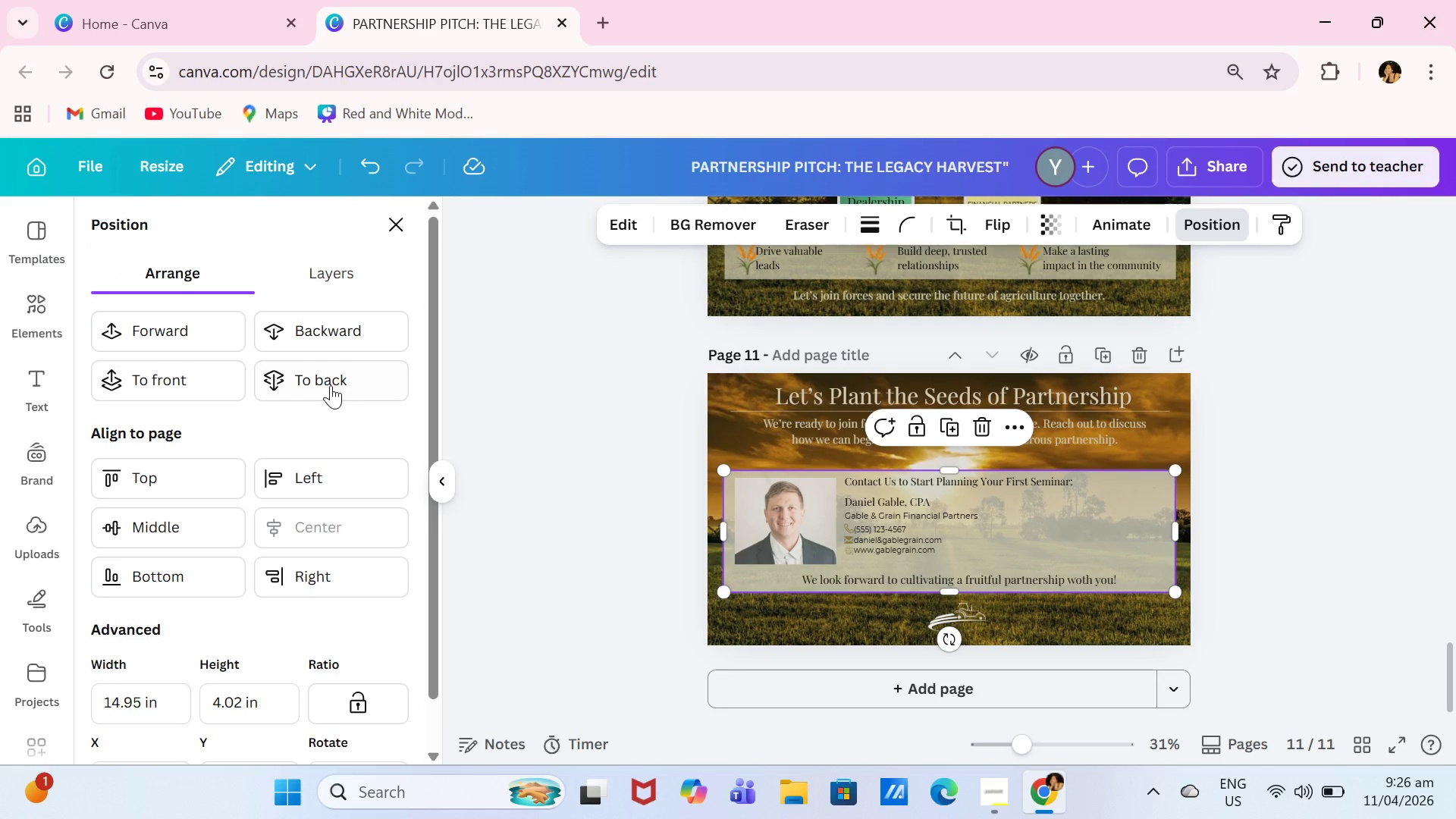 
left_click([332, 384])
 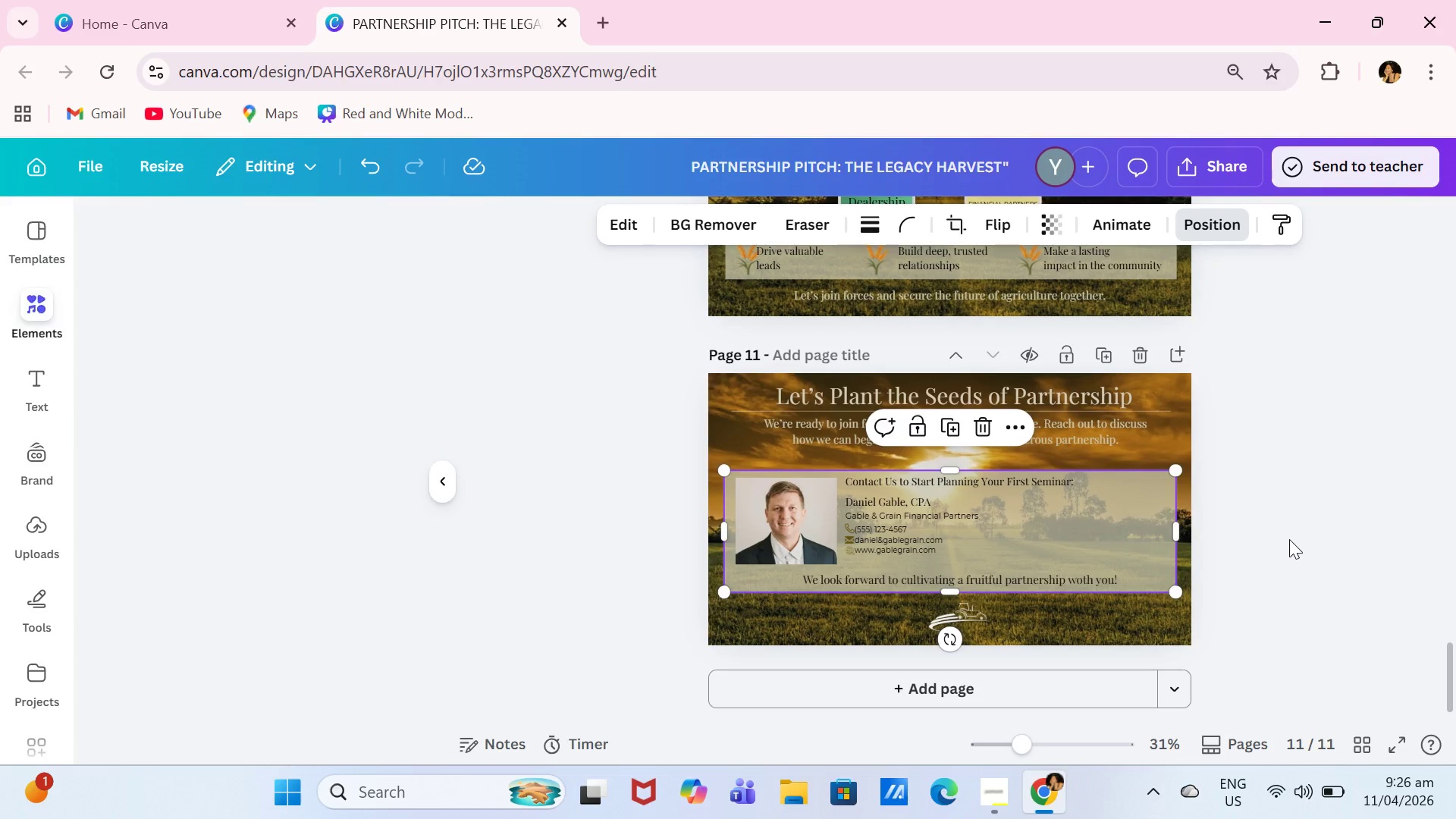 
double_click([1337, 540])
 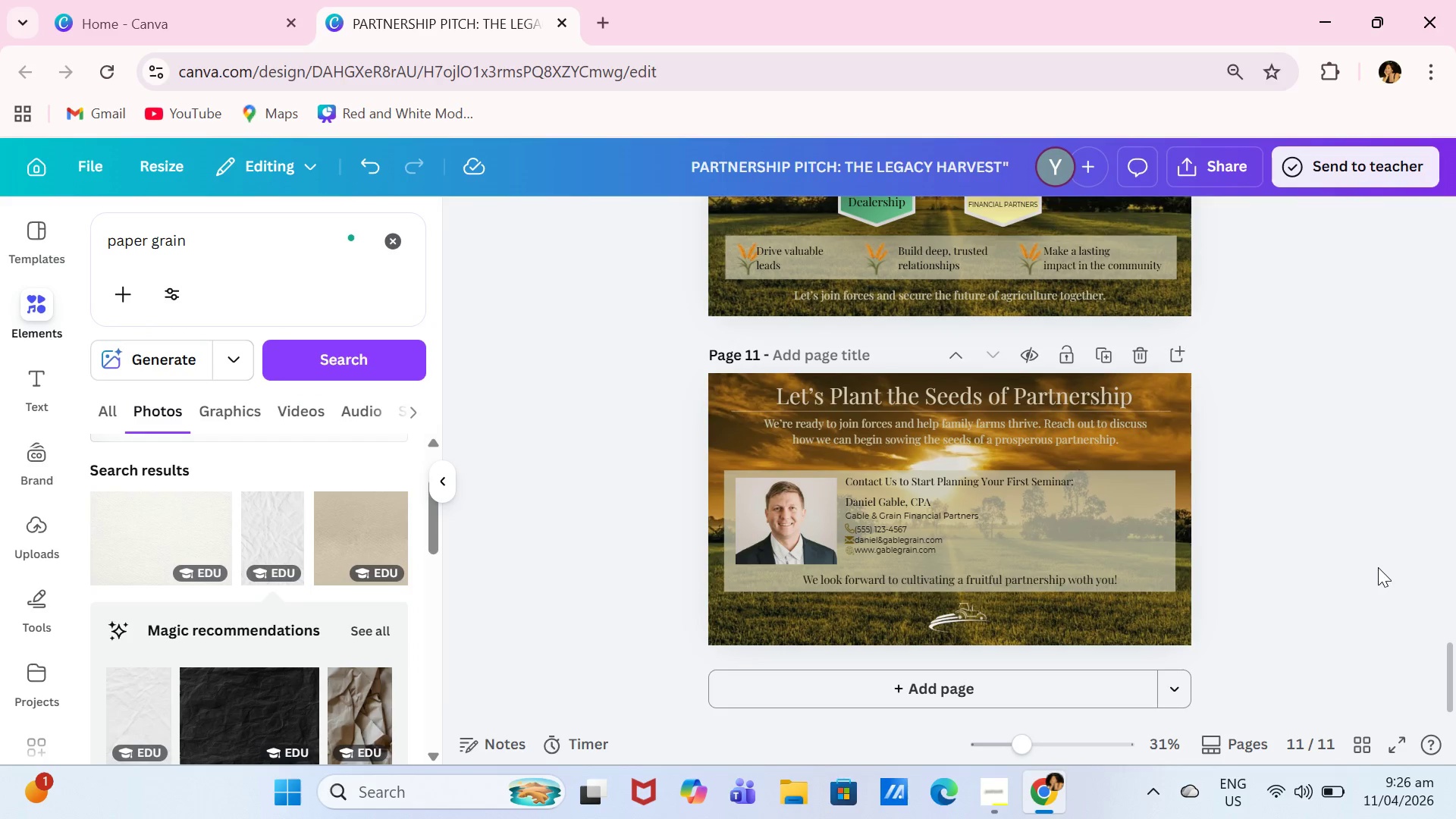 
scroll: coordinate [1386, 567], scroll_direction: up, amount: 2.0
 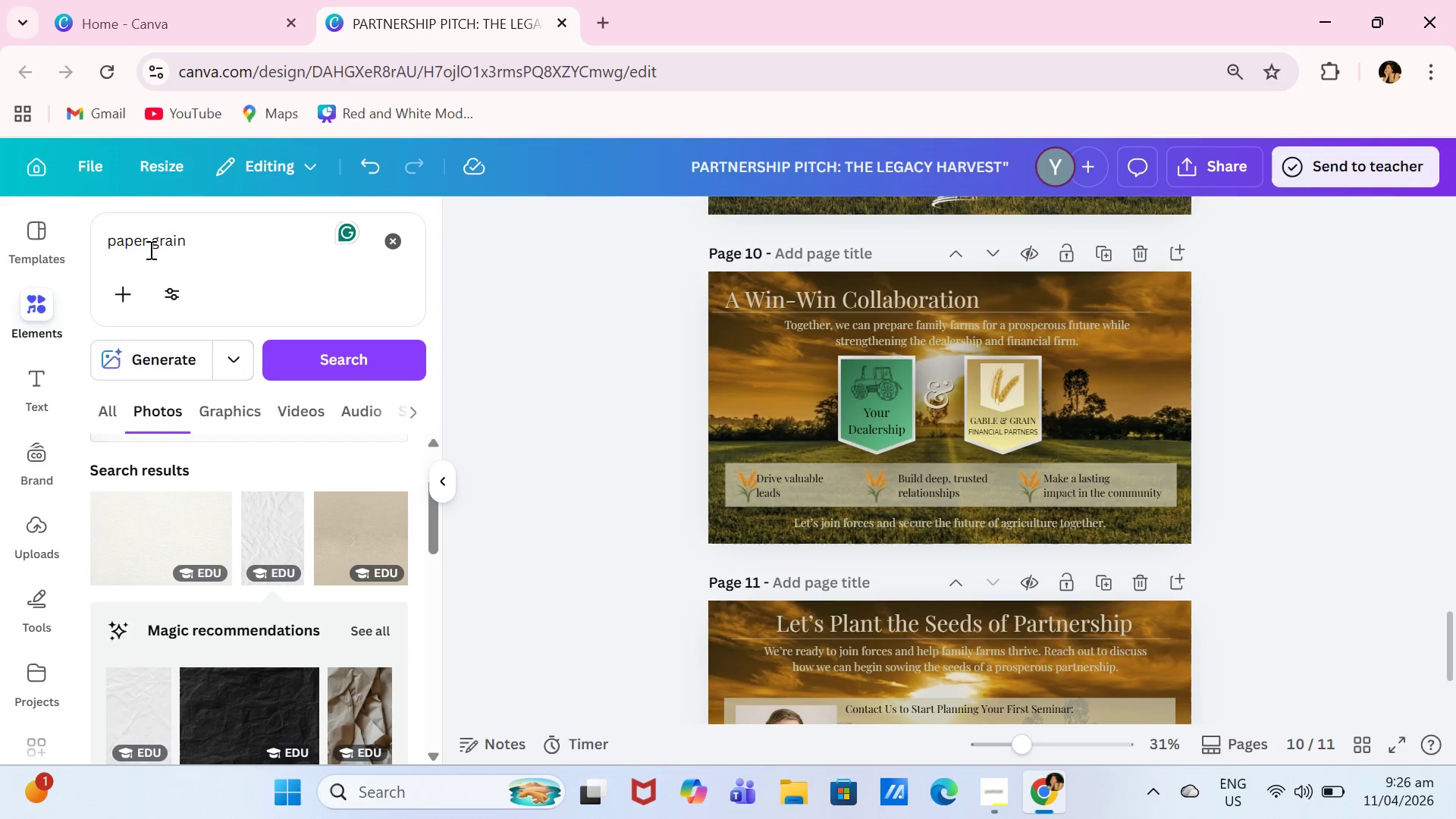 
left_click_drag(start_coordinate=[234, 248], to_coordinate=[102, 245])
 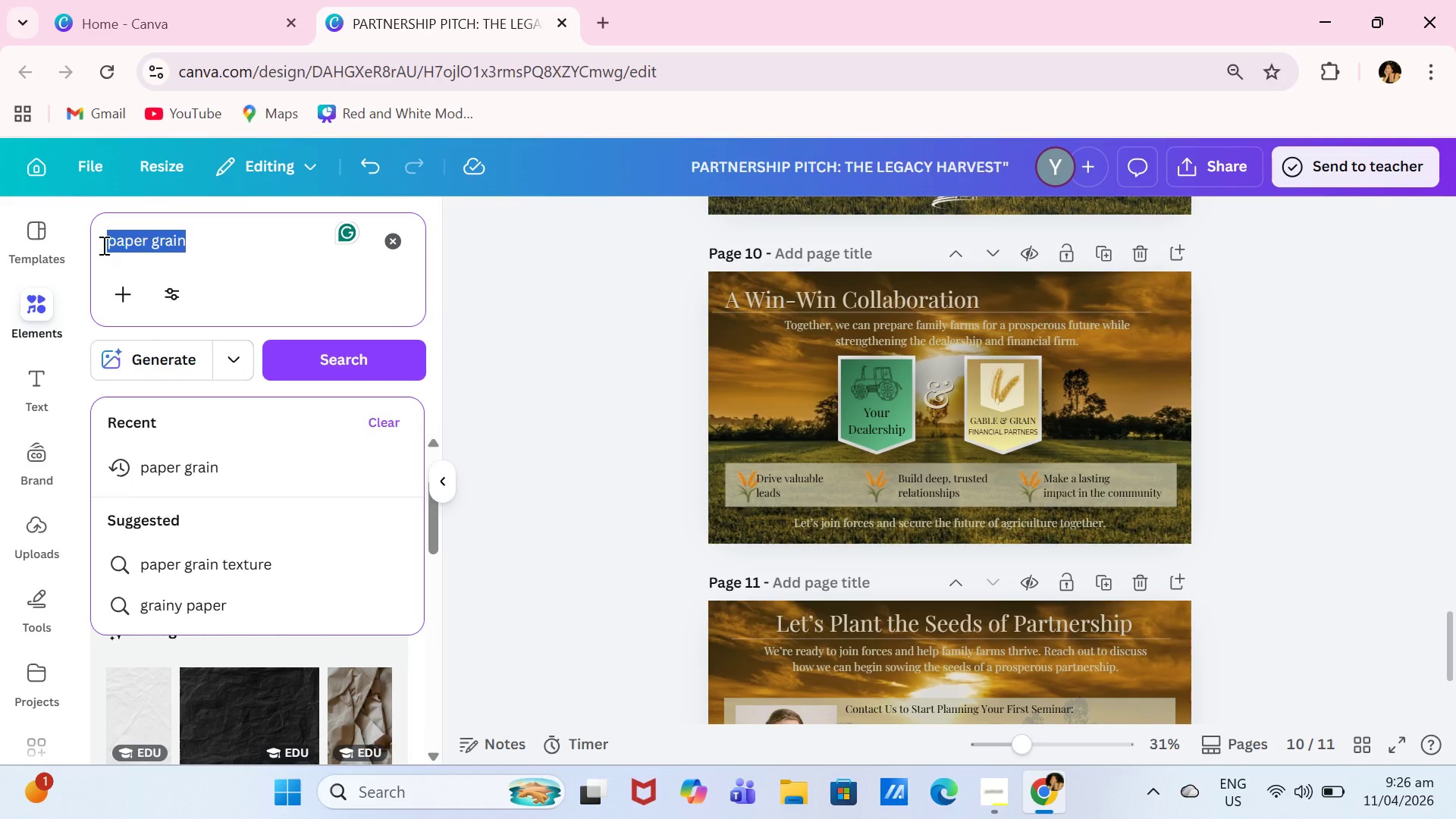 
type(dusty firm grain)
 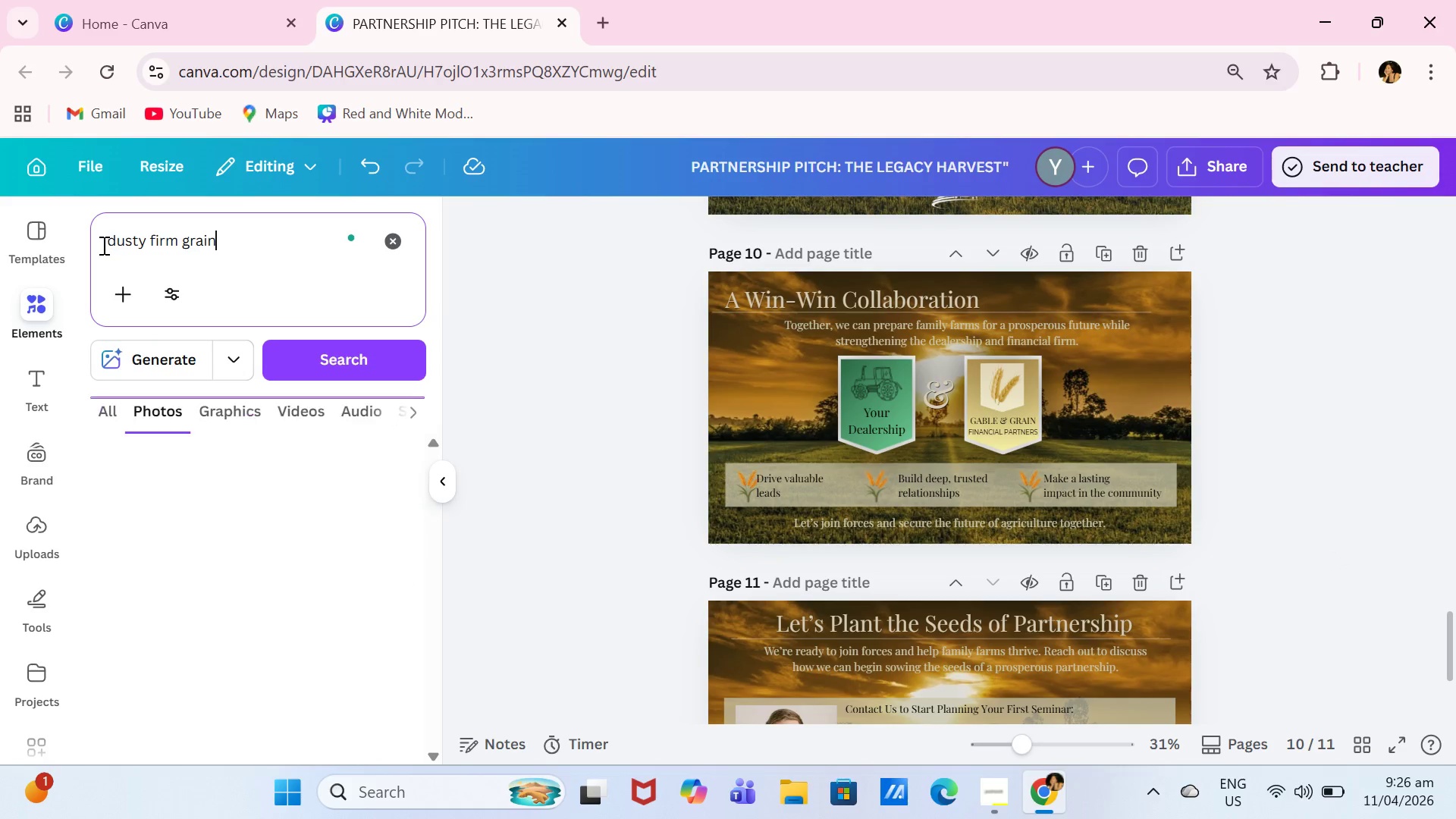 
key(Enter)
 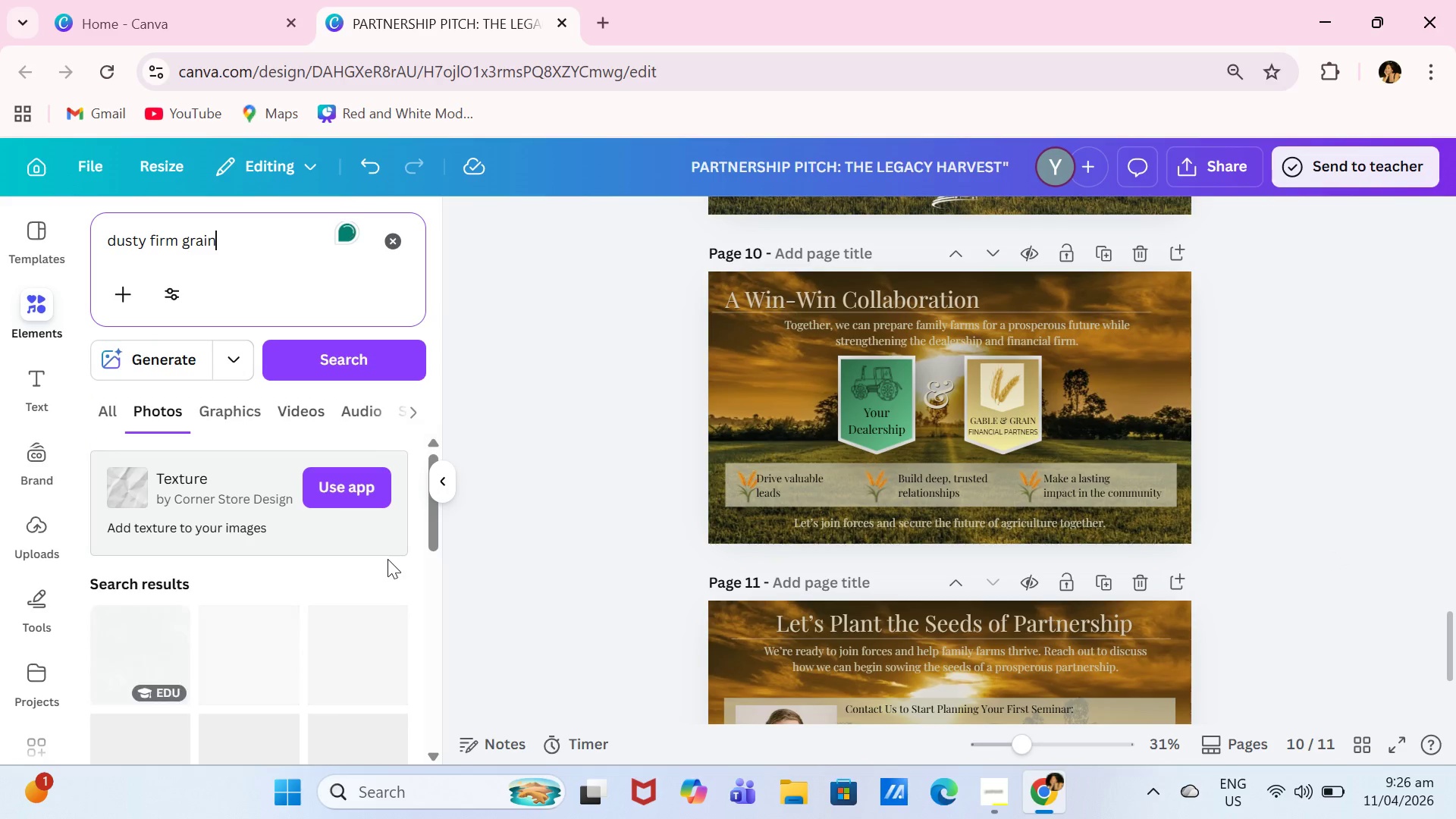 
scroll: coordinate [388, 560], scroll_direction: down, amount: 1.0
 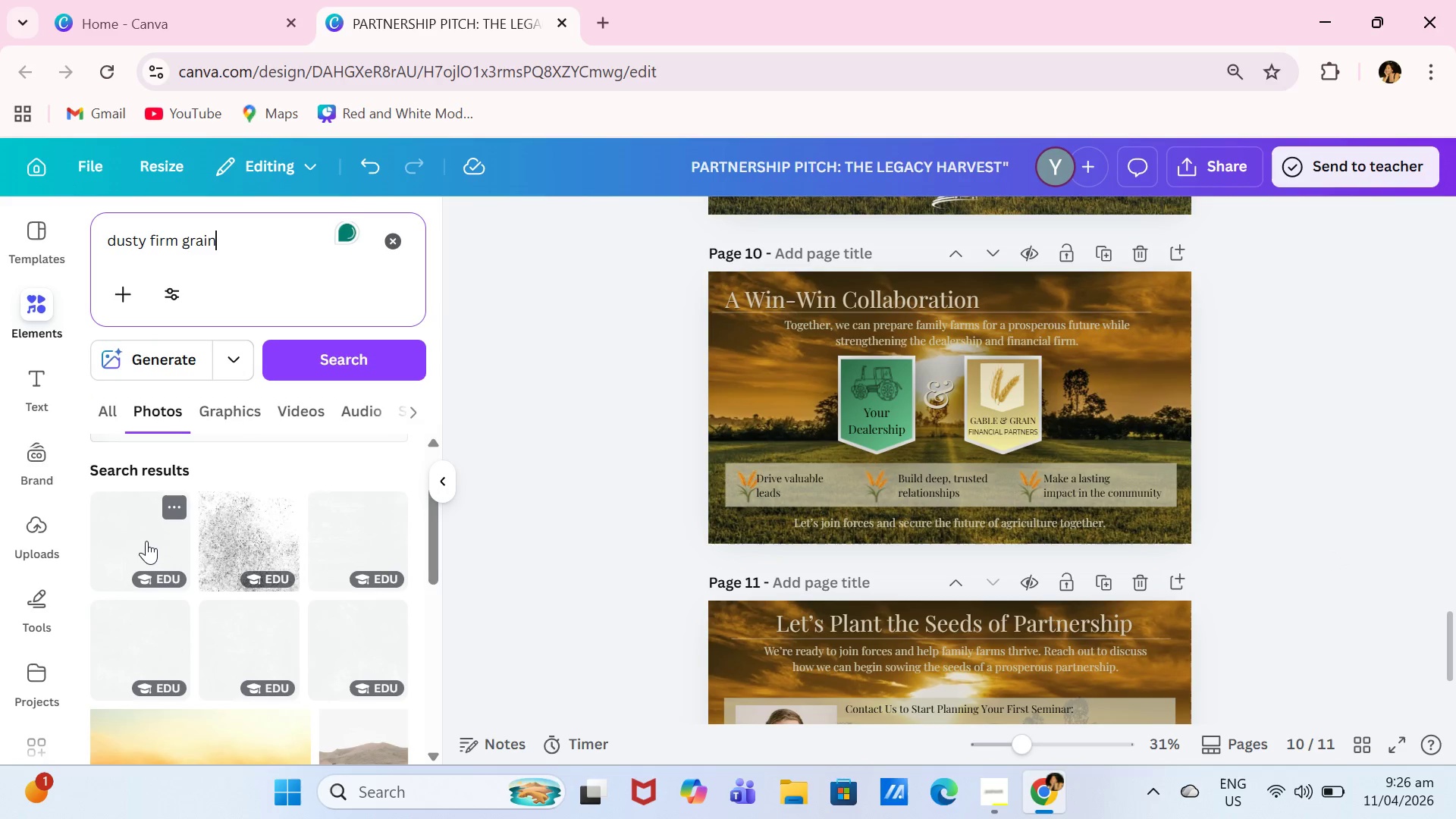 
left_click([143, 534])
 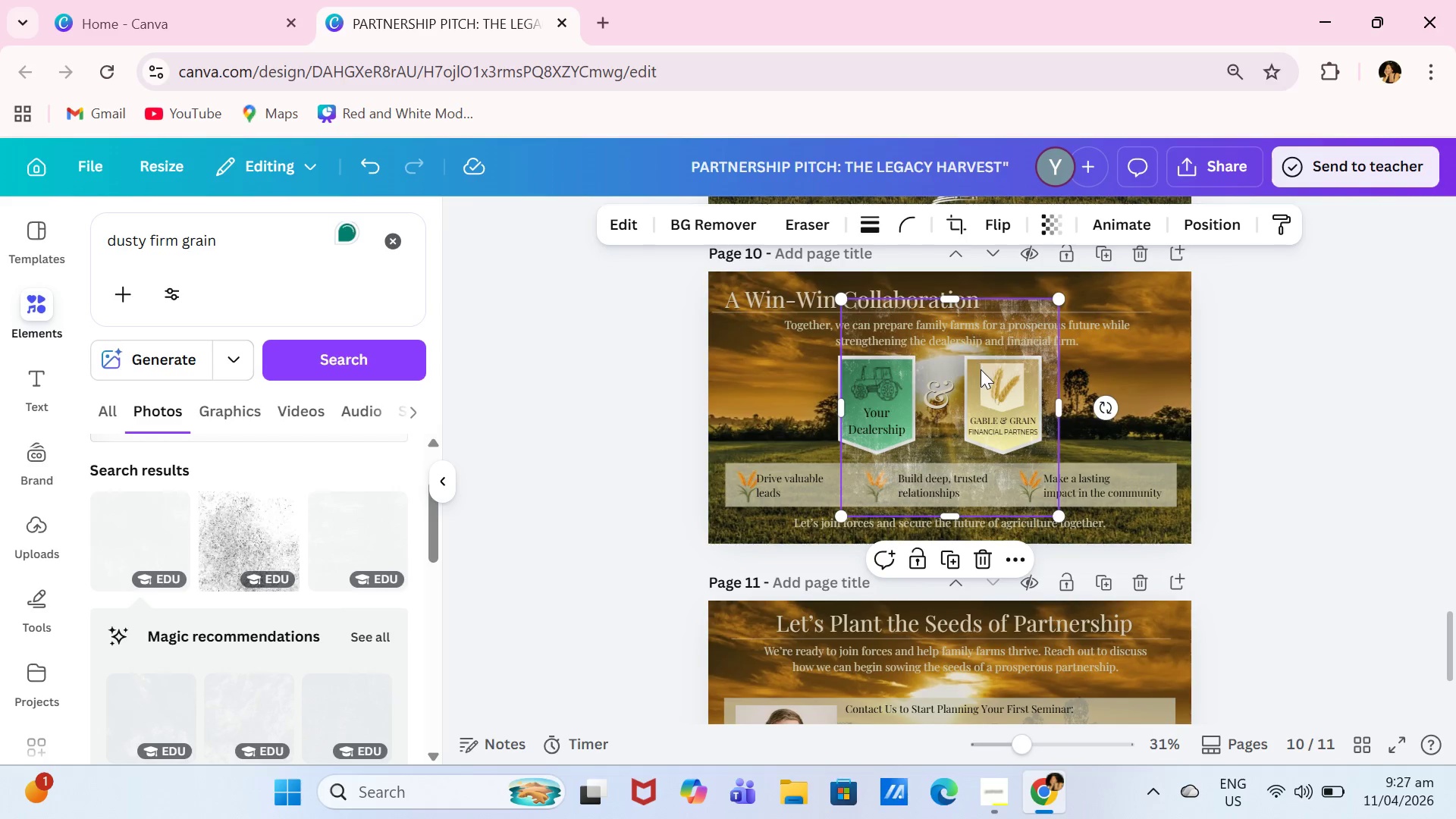 
key(Backspace)
 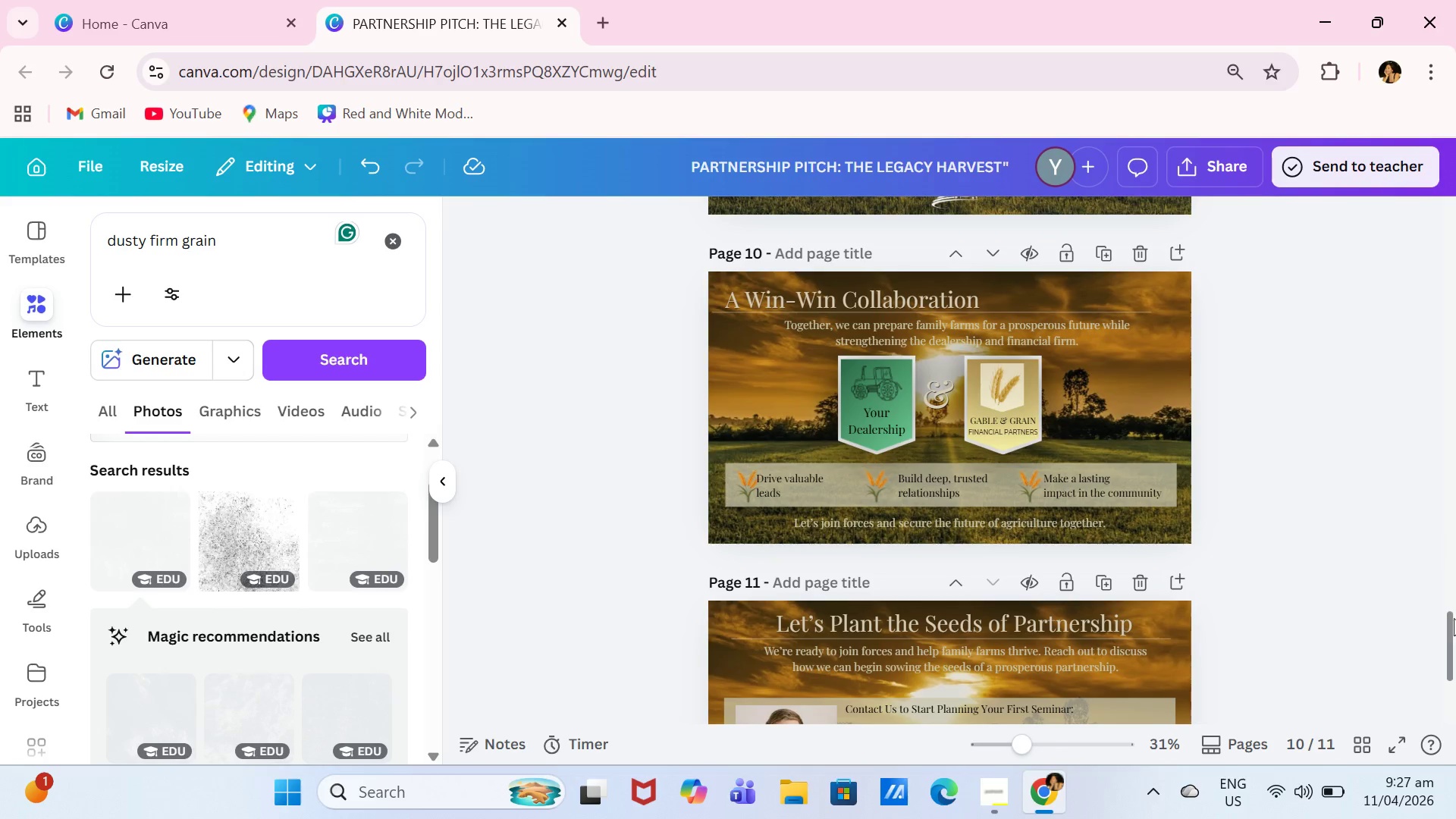 
left_click_drag(start_coordinate=[1454, 635], to_coordinate=[1455, 224])
 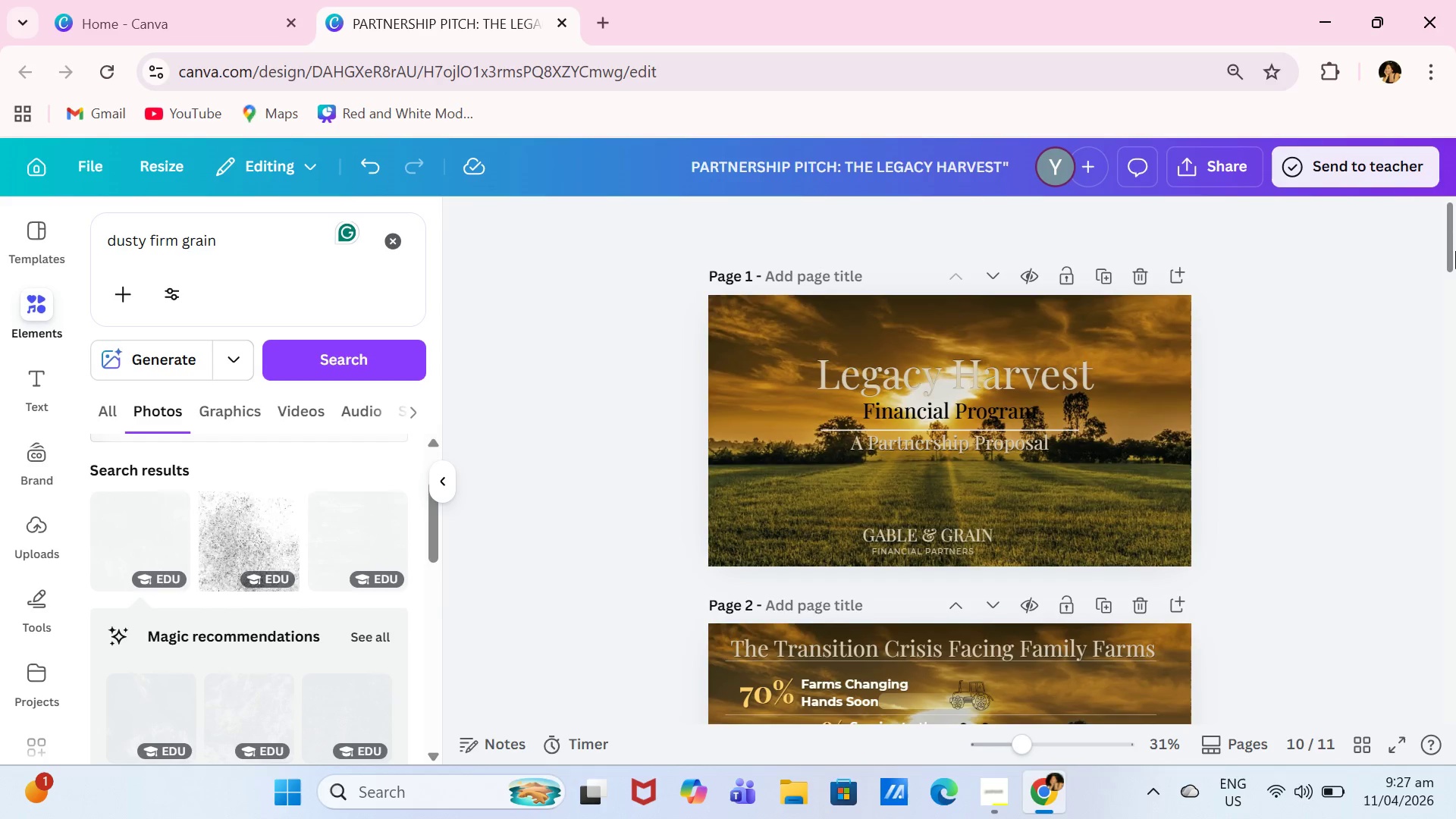 
left_click_drag(start_coordinate=[1455, 251], to_coordinate=[1455, 224])
 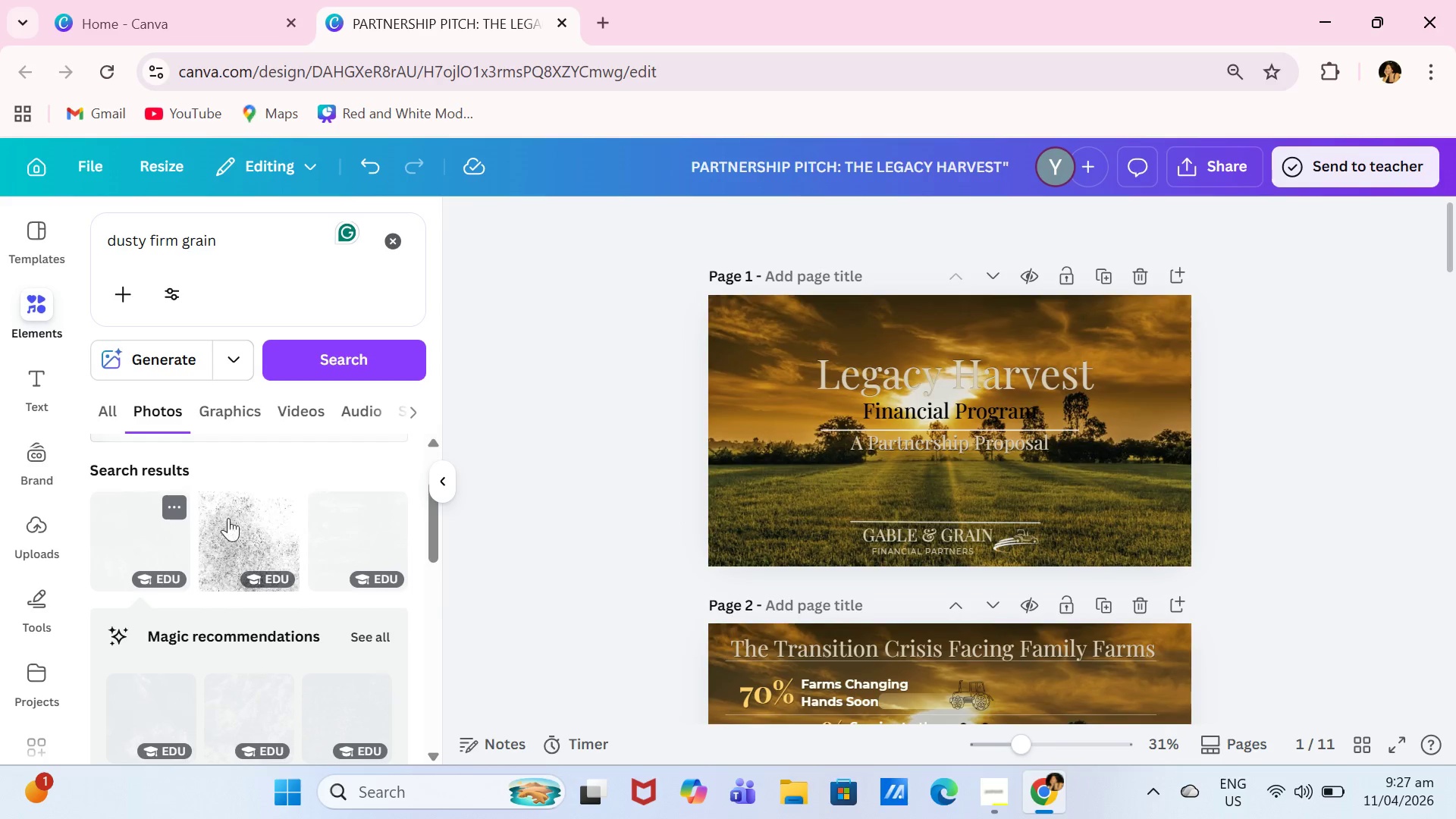 
left_click_drag(start_coordinate=[1022, 494], to_coordinate=[890, 466])
 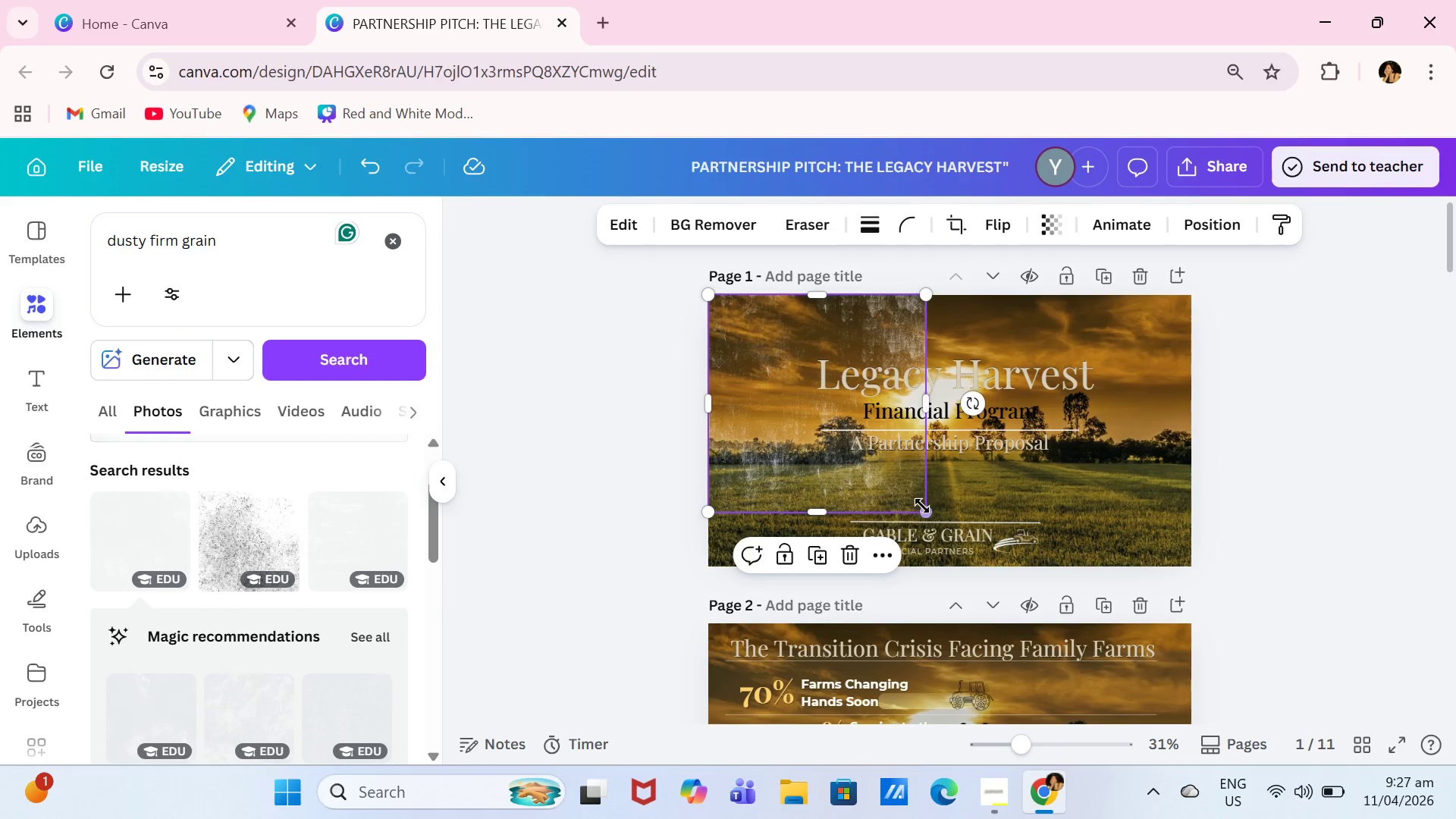 
left_click_drag(start_coordinate=[922, 506], to_coordinate=[1003, 542])
 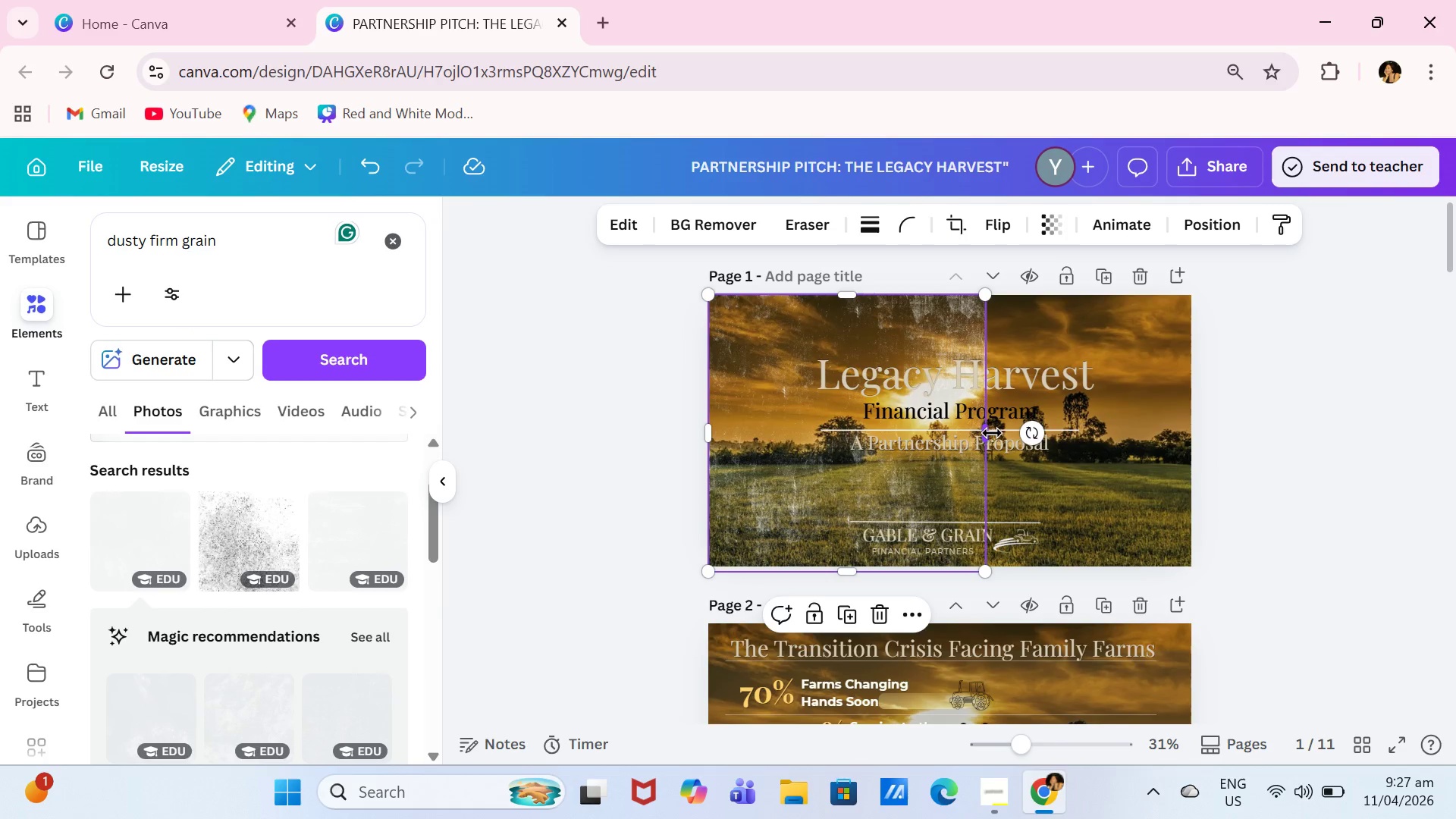 
left_click_drag(start_coordinate=[992, 436], to_coordinate=[1204, 438])
 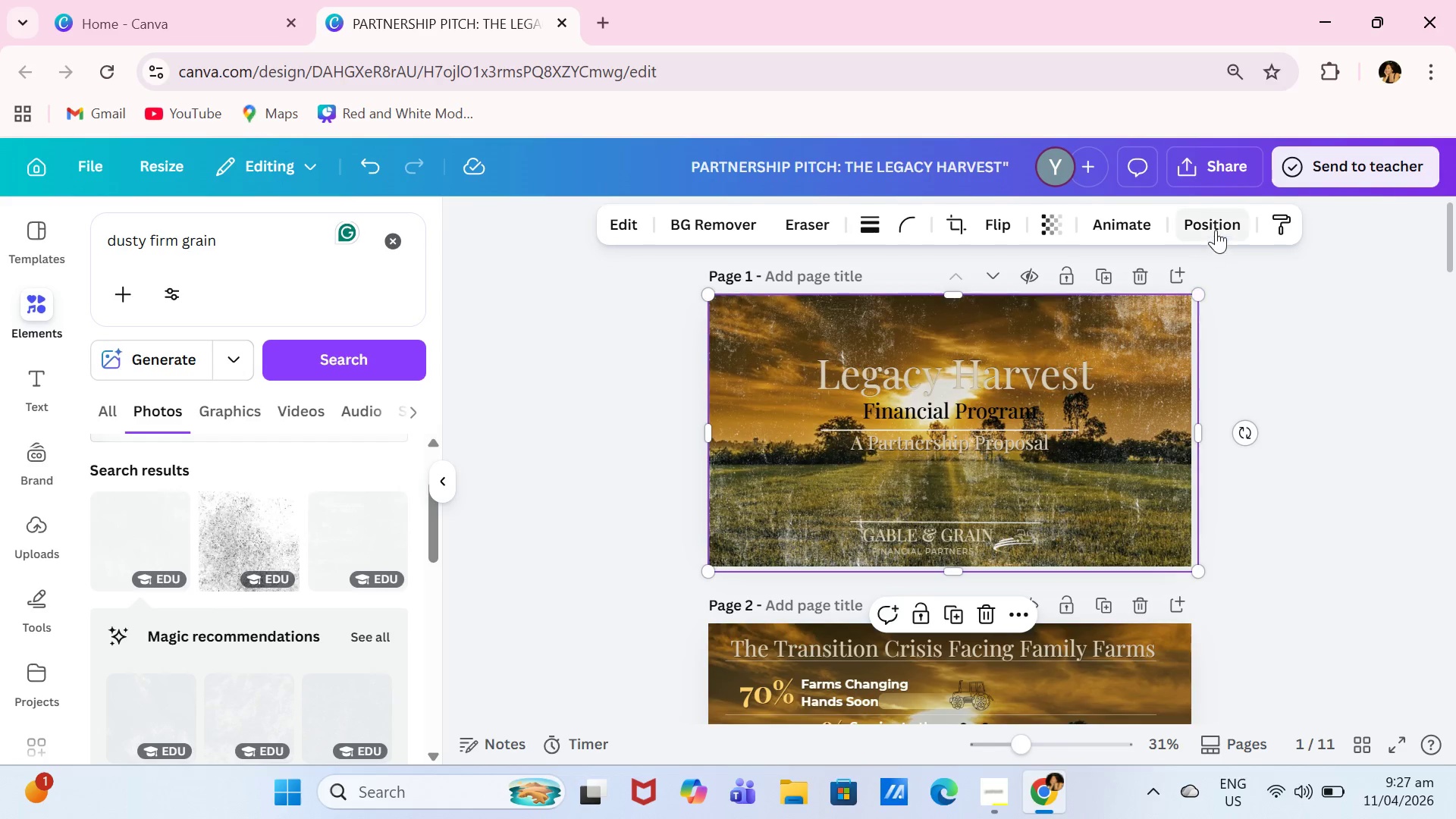 
left_click([1216, 227])
 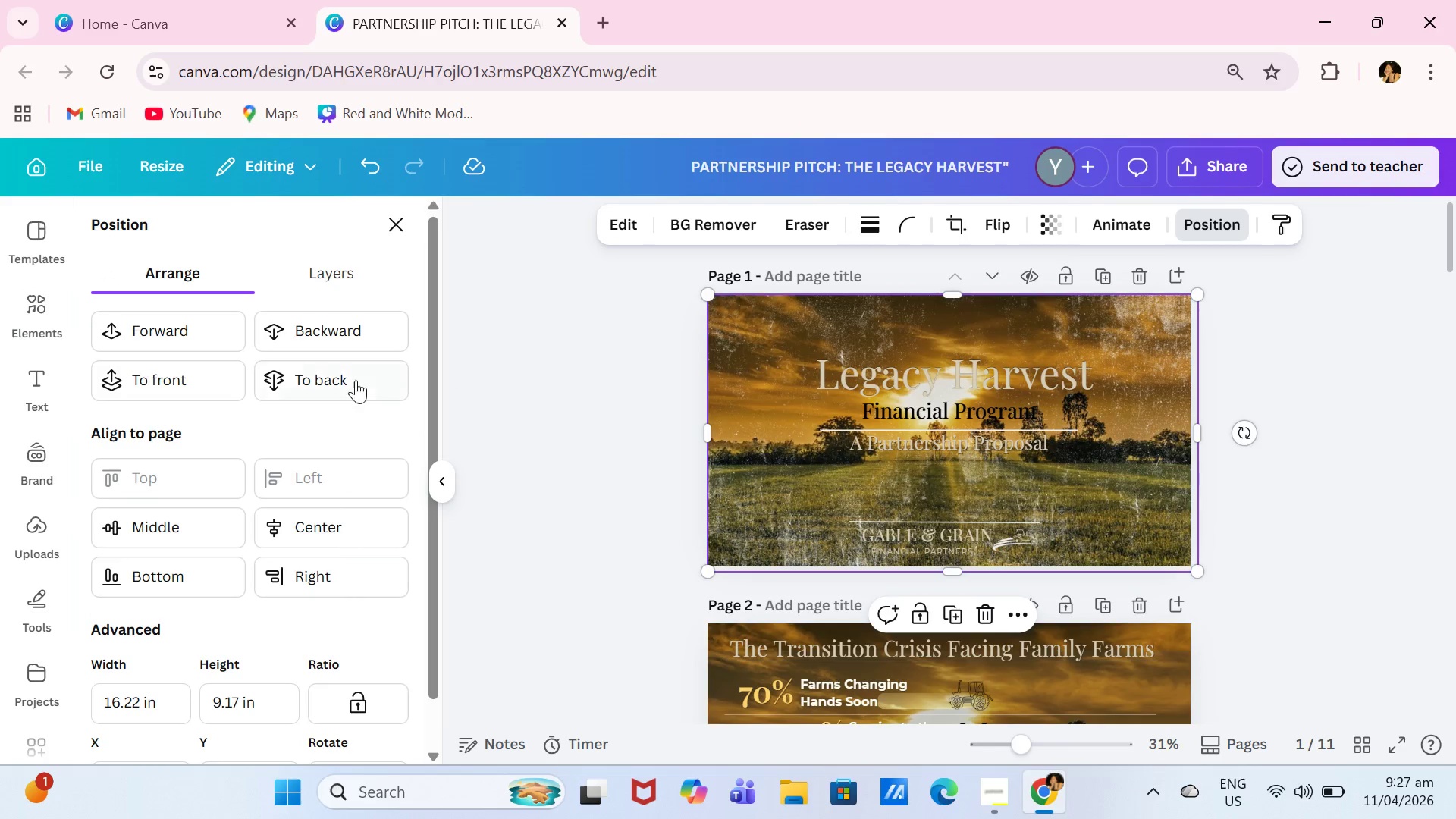 
left_click([346, 380])
 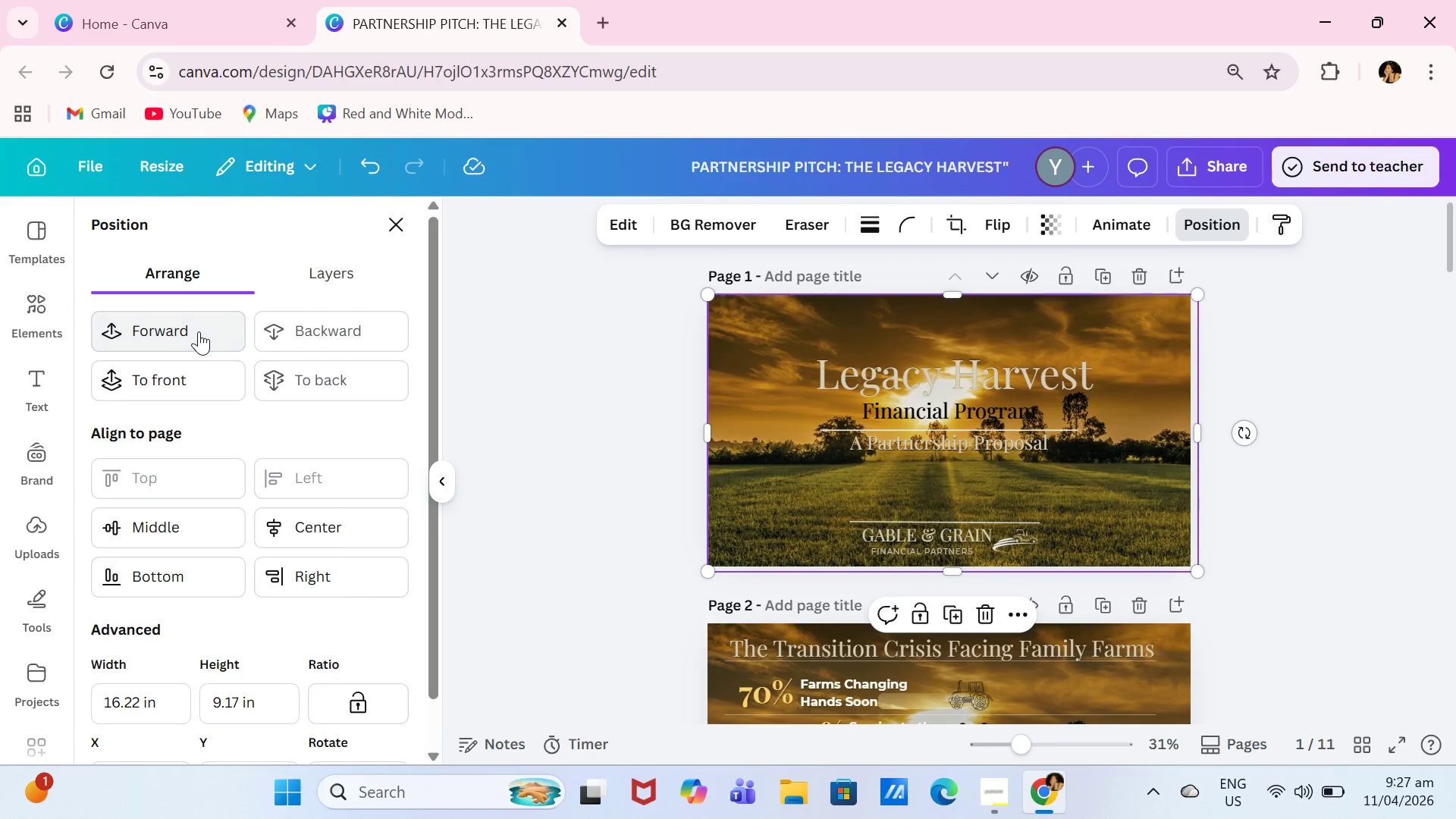 
double_click([199, 331])
 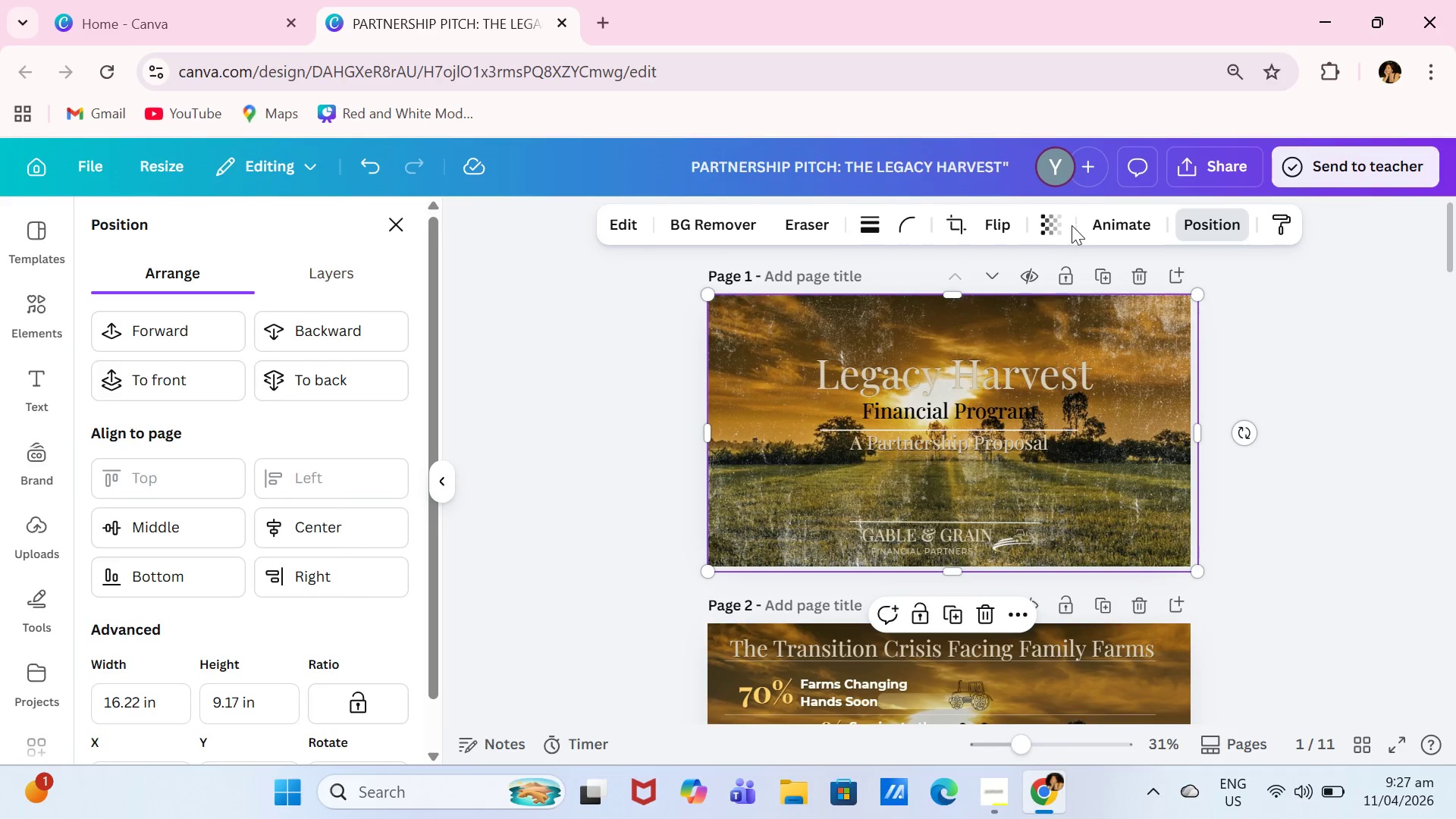 
left_click([1053, 231])
 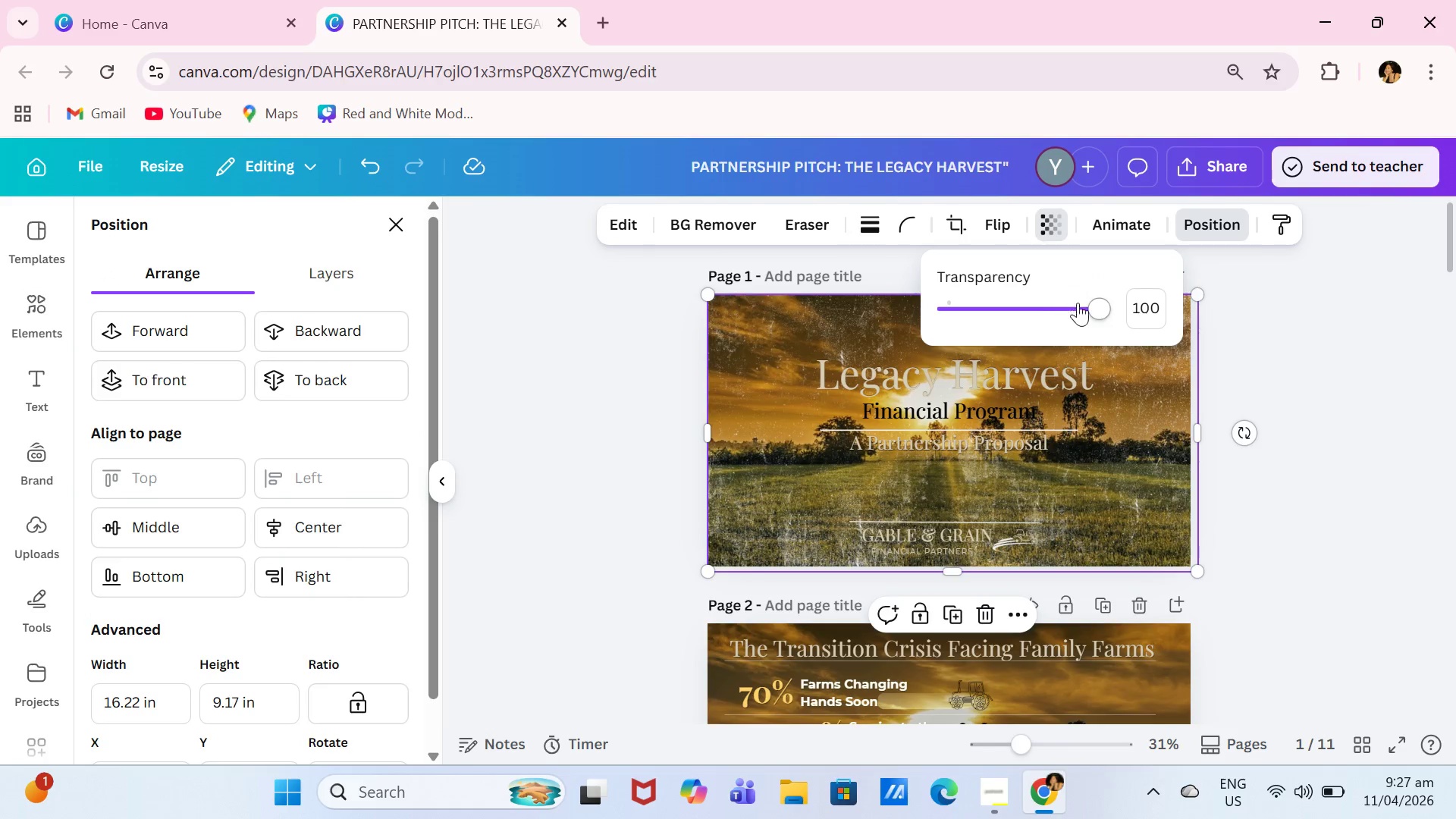 
left_click_drag(start_coordinate=[1083, 306], to_coordinate=[966, 314])
 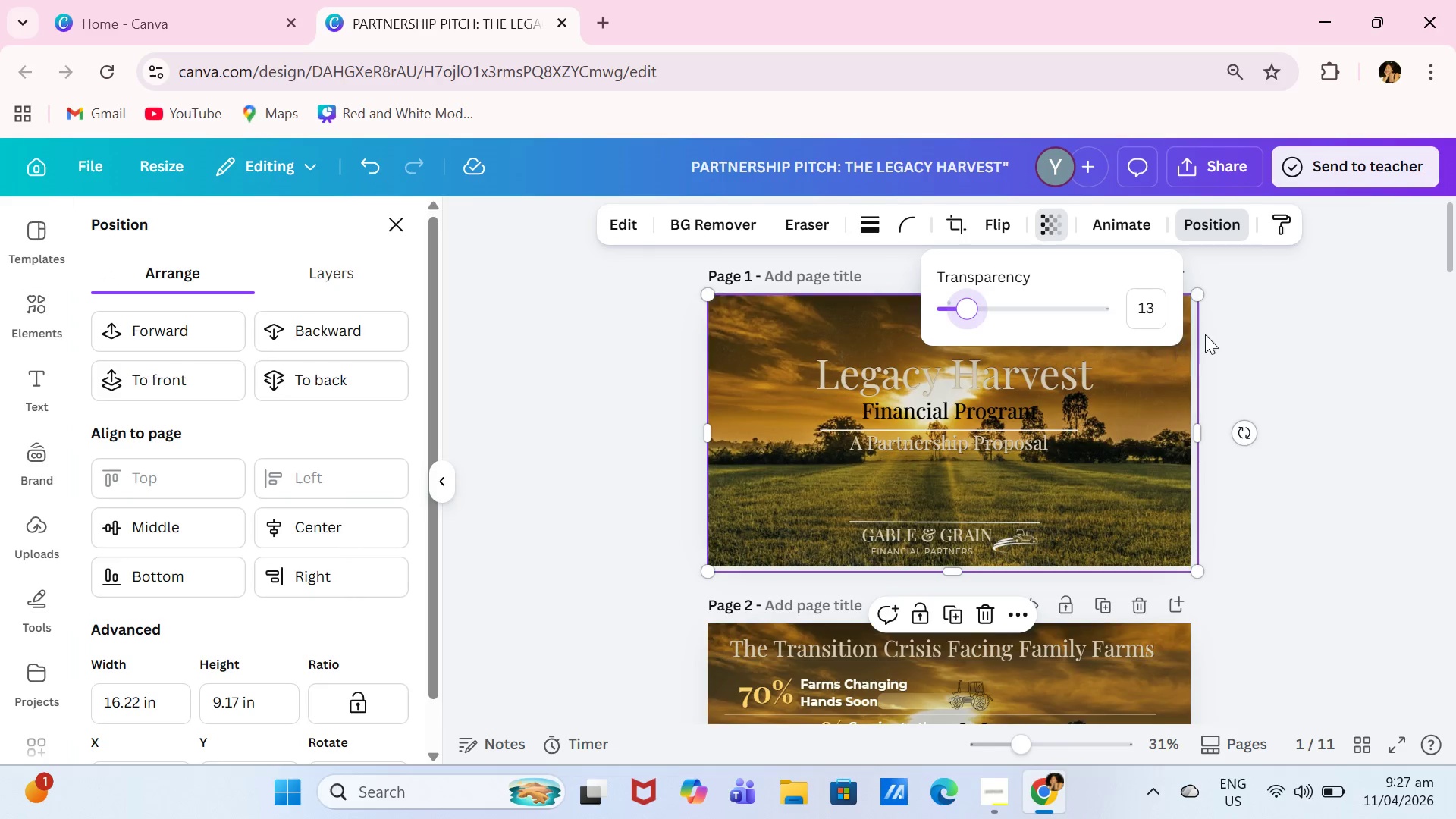 
left_click([1294, 344])
 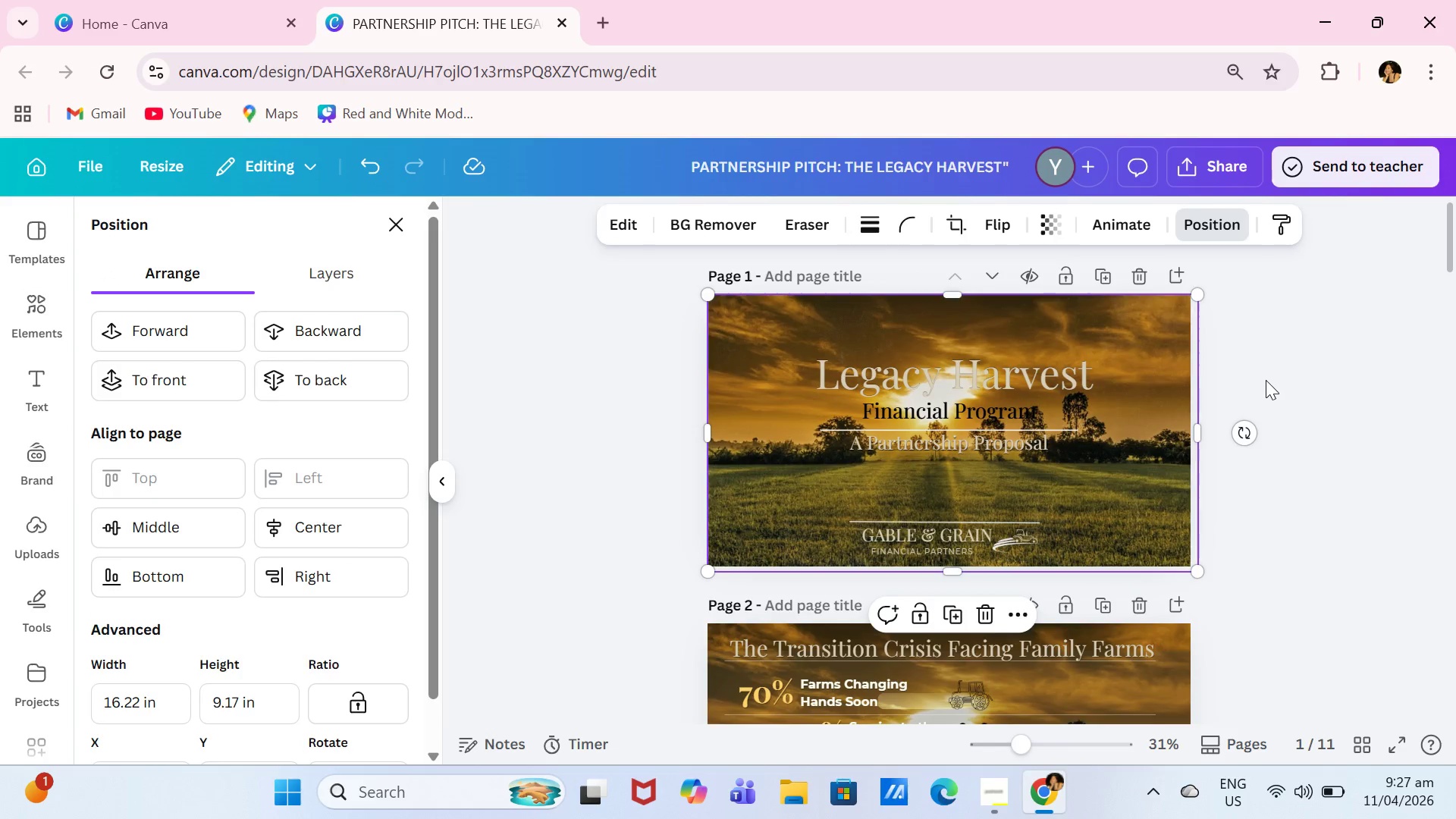 
key(Backspace)
 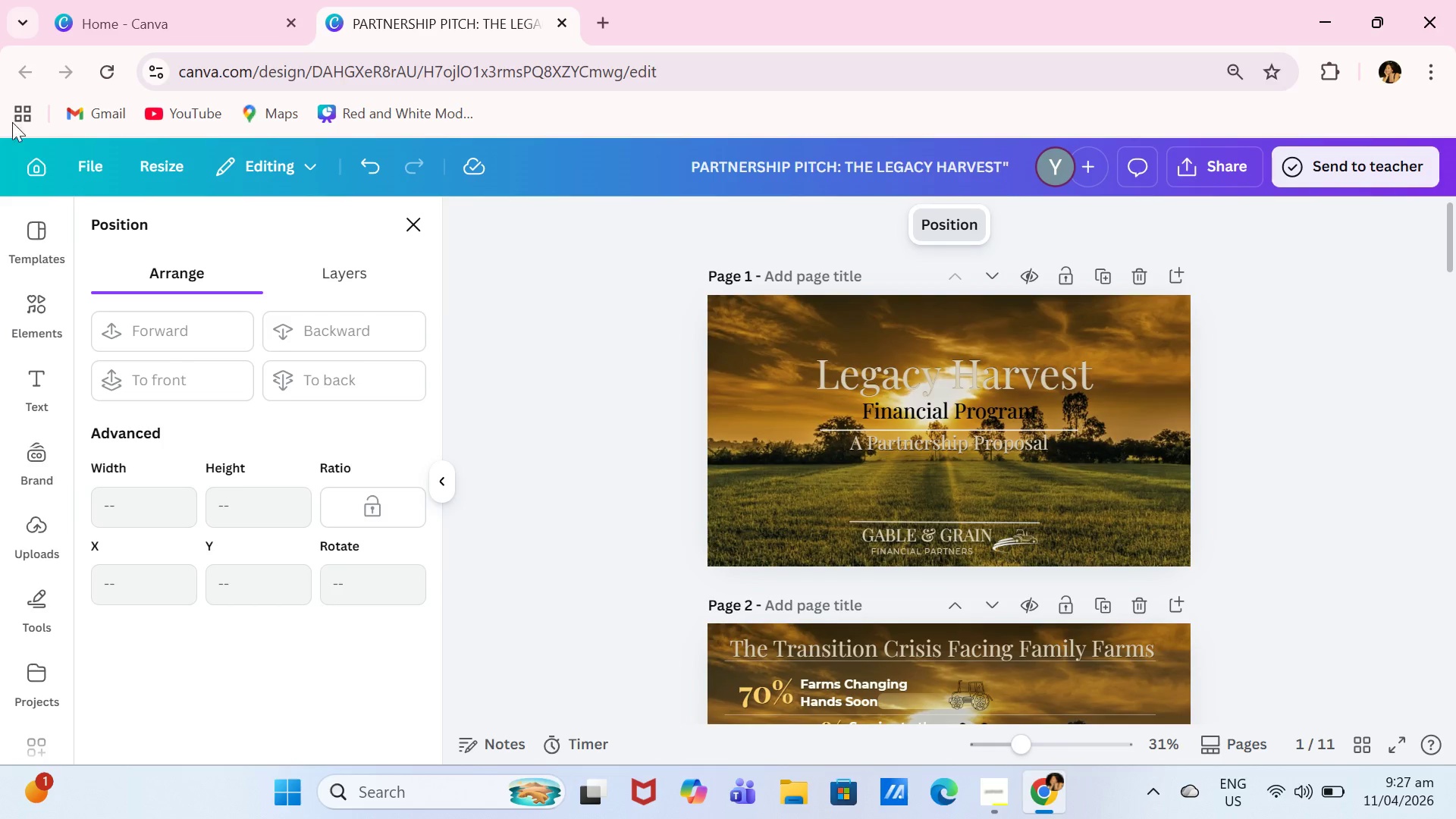 
left_click([55, 300])
 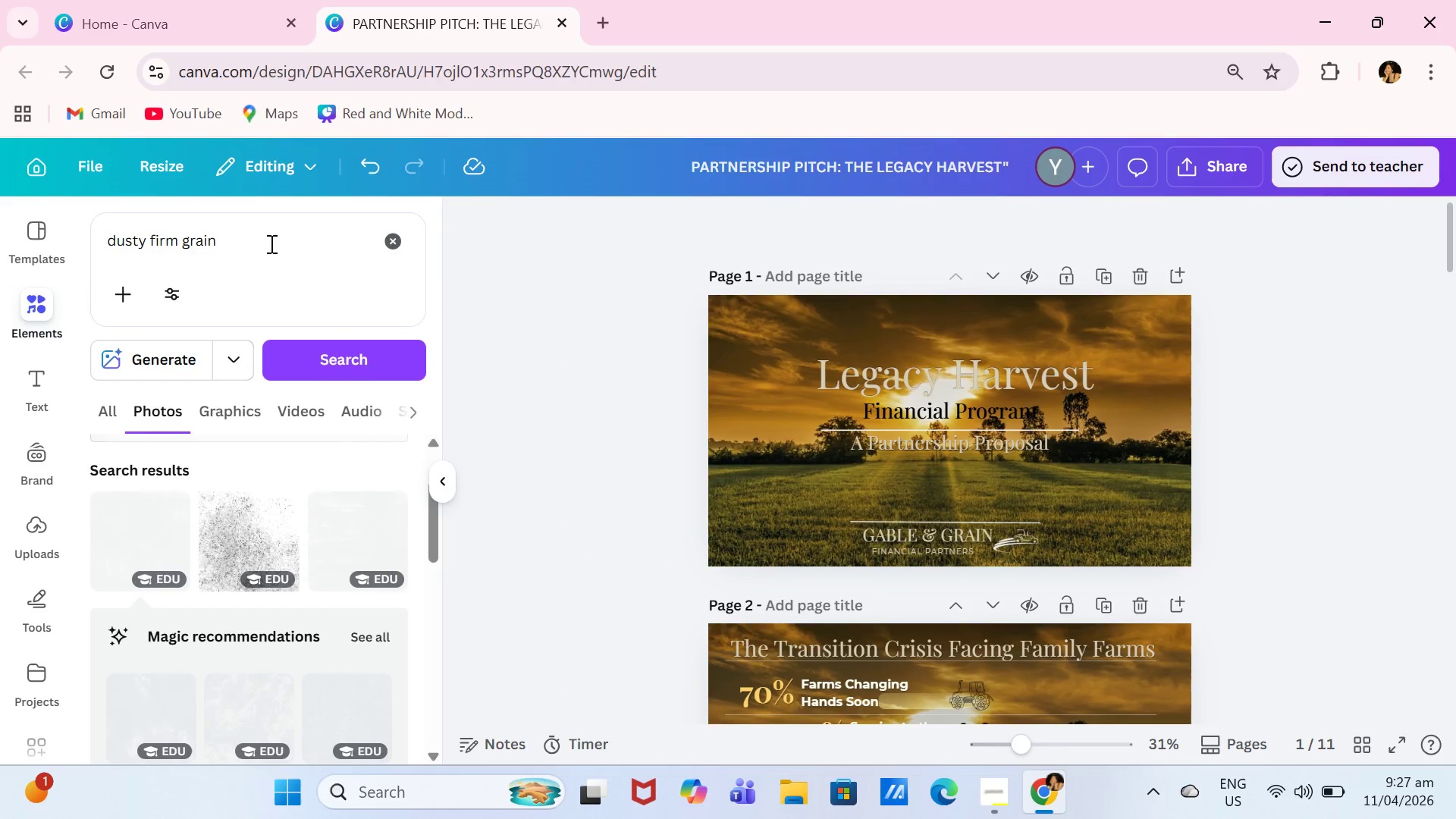 
left_click_drag(start_coordinate=[269, 244], to_coordinate=[33, 245])
 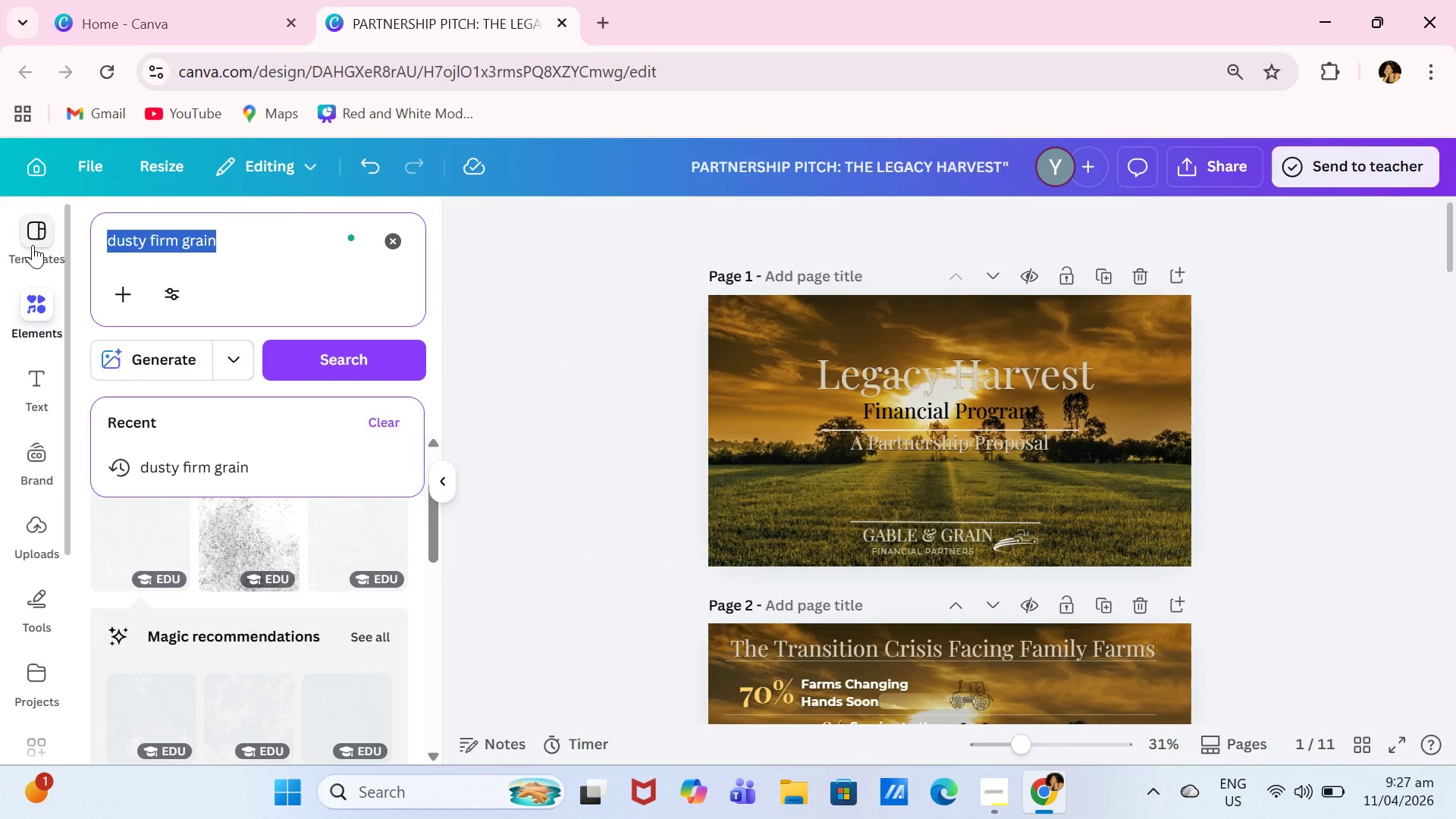 
type(muted concrete paper blend)
 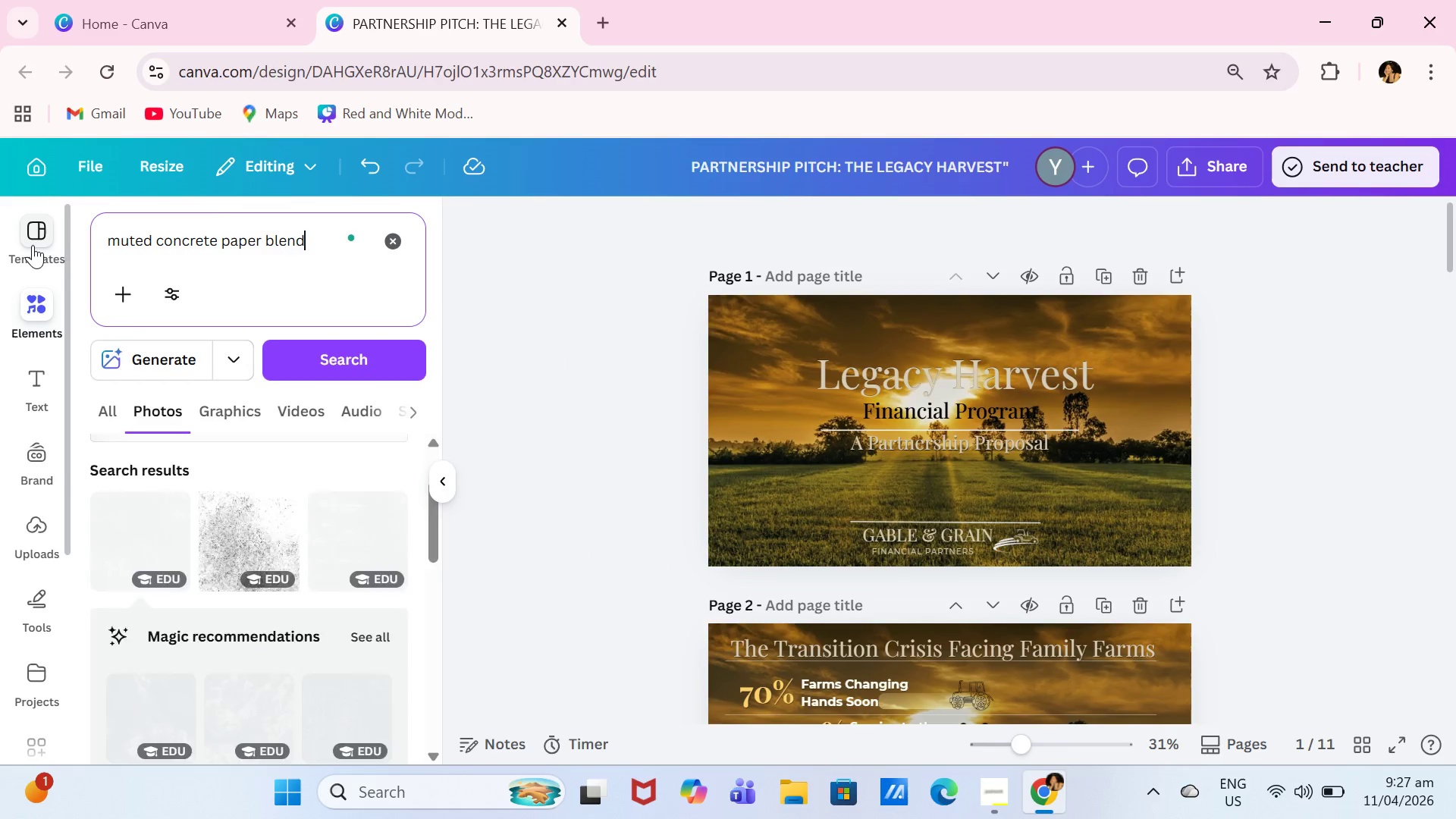 
key(Enter)
 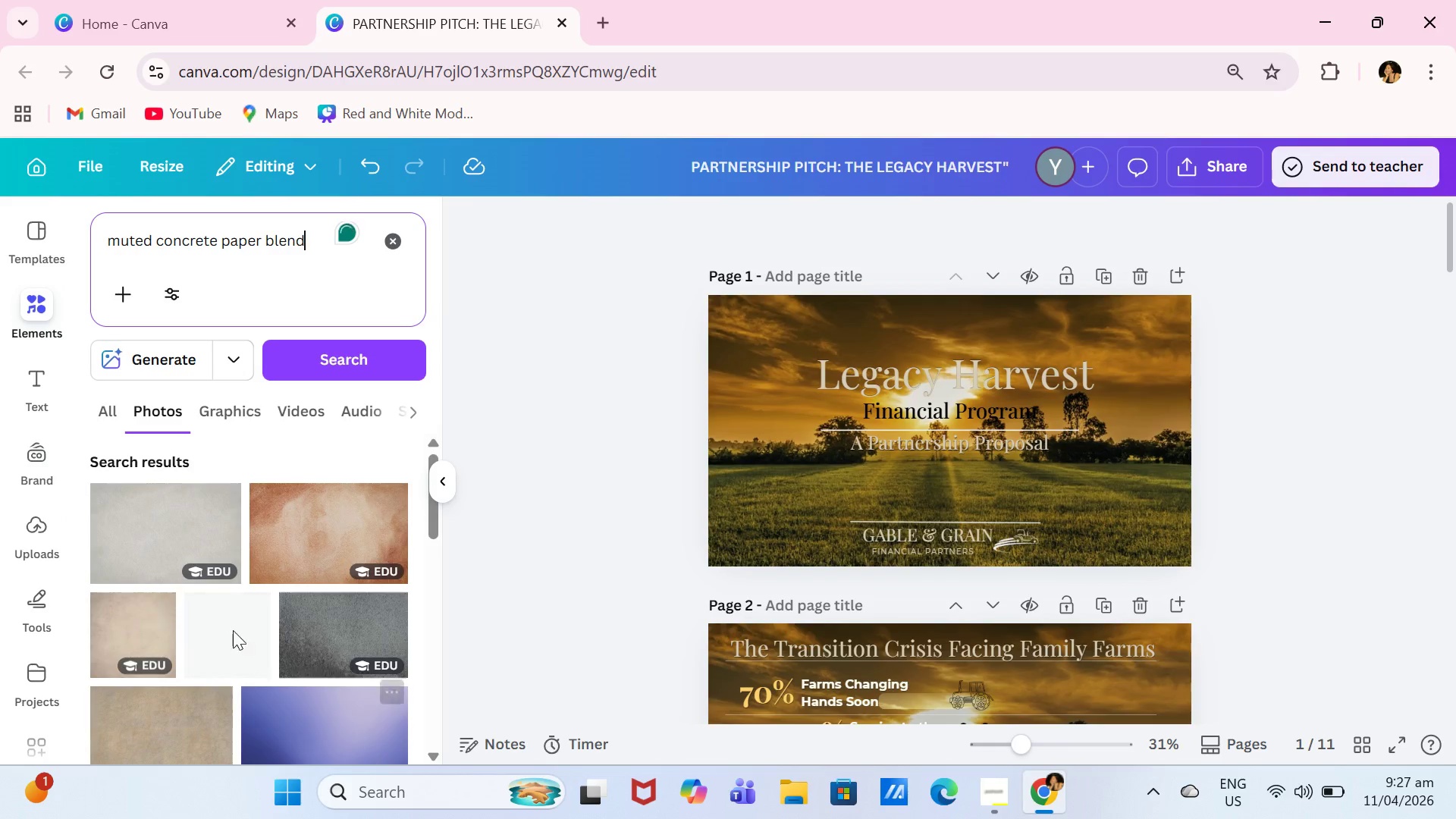 
left_click([163, 511])
 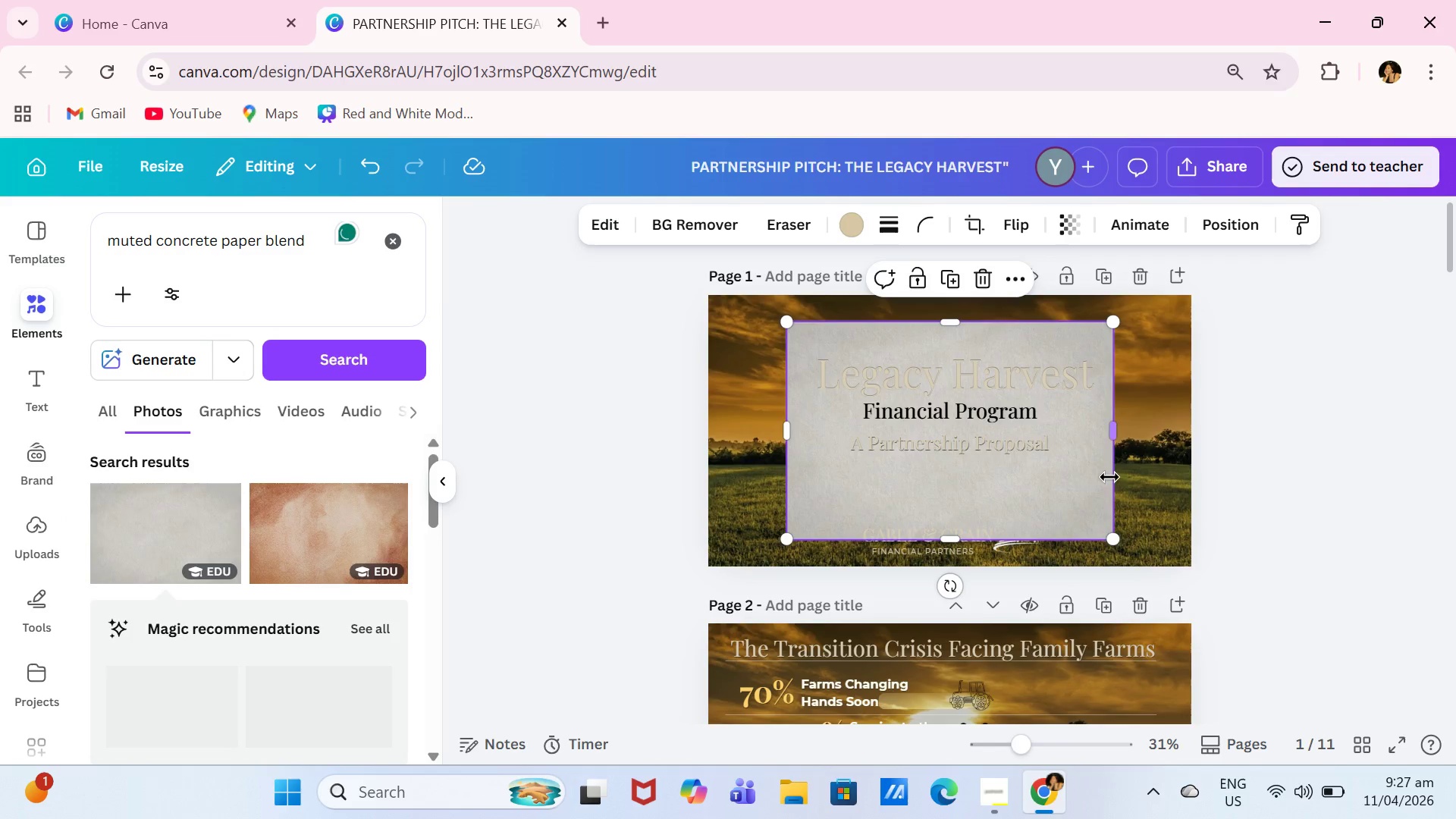 
left_click_drag(start_coordinate=[1087, 491], to_coordinate=[1009, 460])
 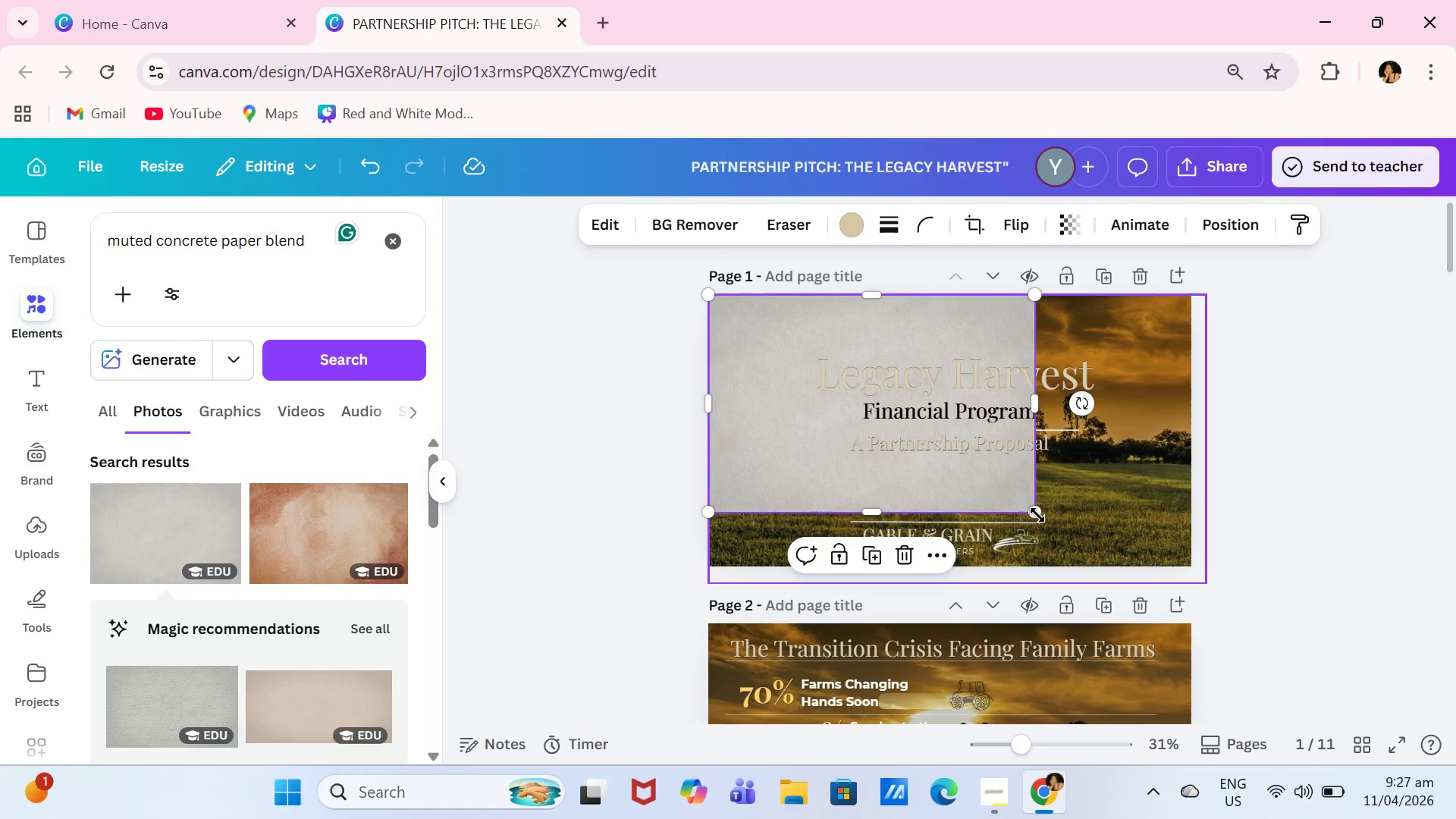 
left_click_drag(start_coordinate=[1037, 513], to_coordinate=[1128, 552])
 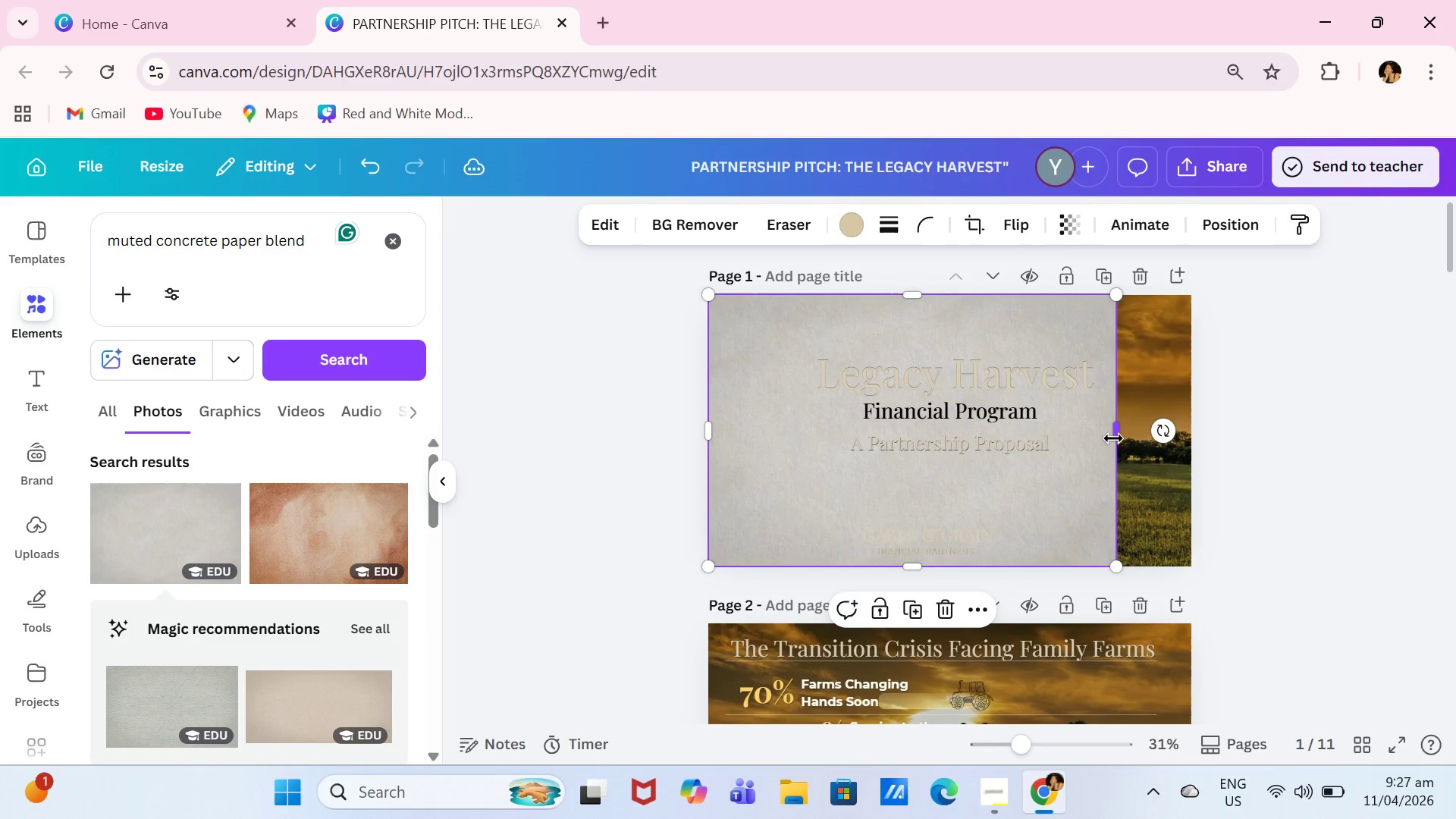 
left_click_drag(start_coordinate=[1113, 438], to_coordinate=[1192, 438])
 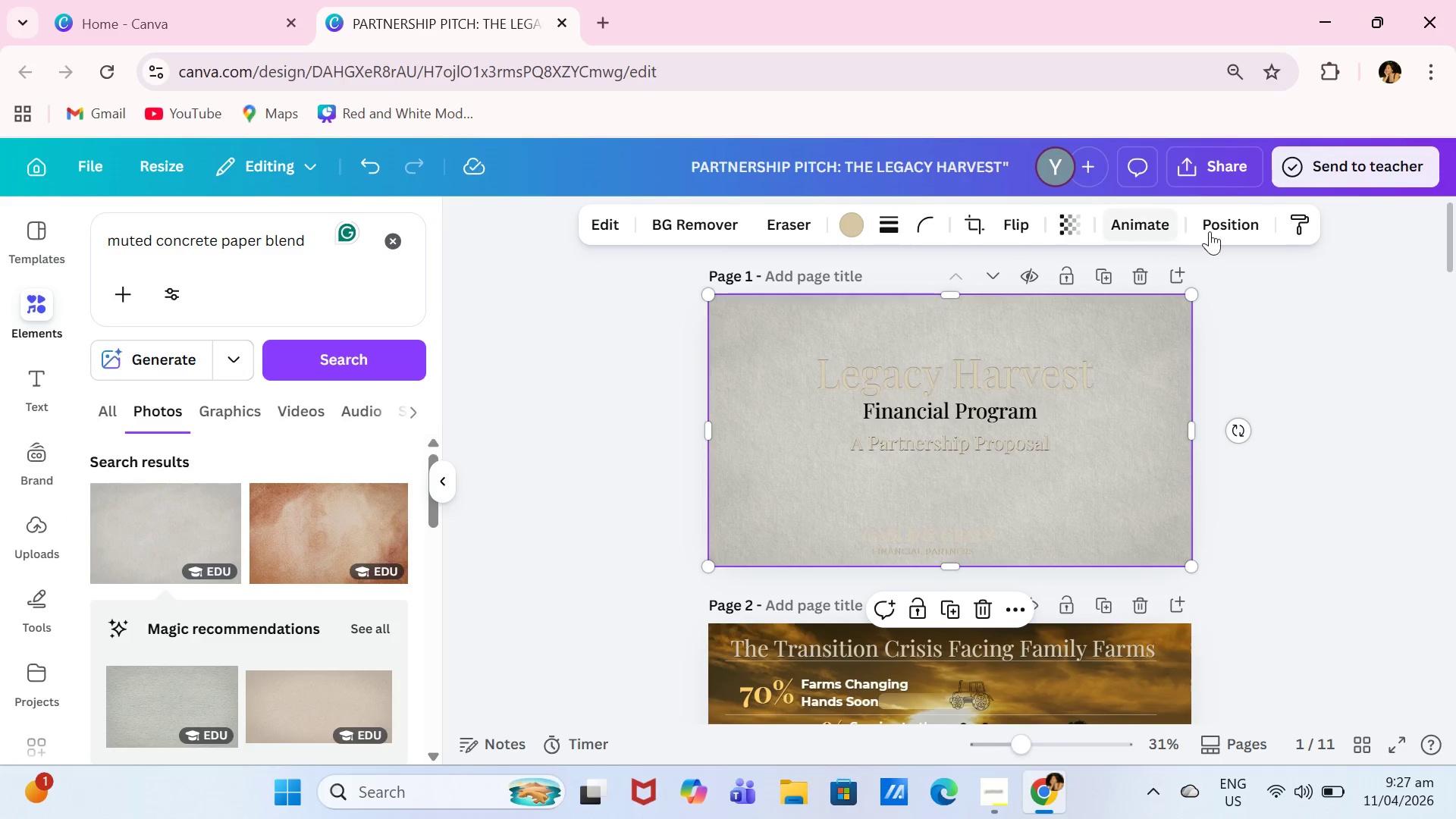 
left_click([1213, 231])
 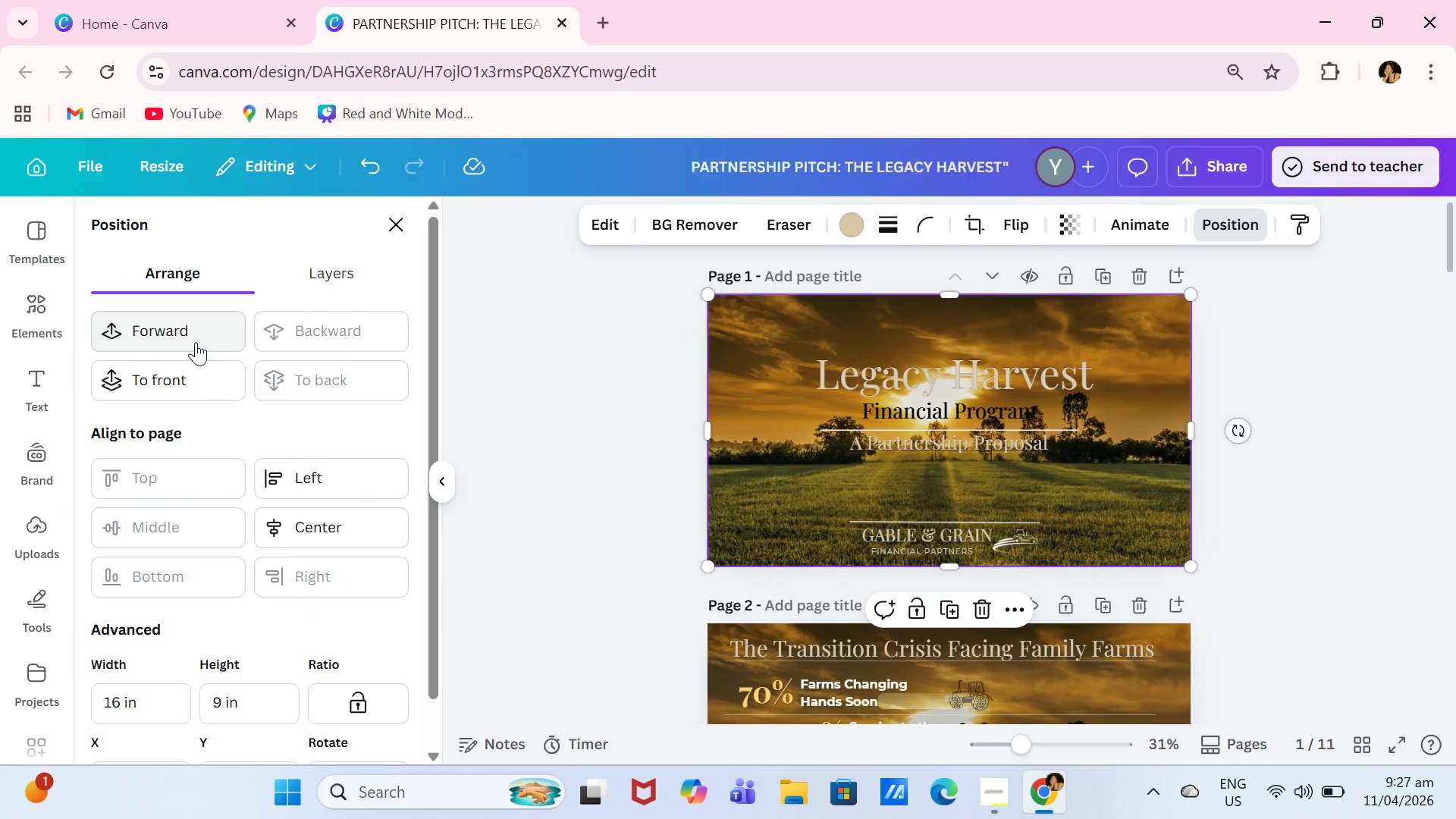 
double_click([196, 342])
 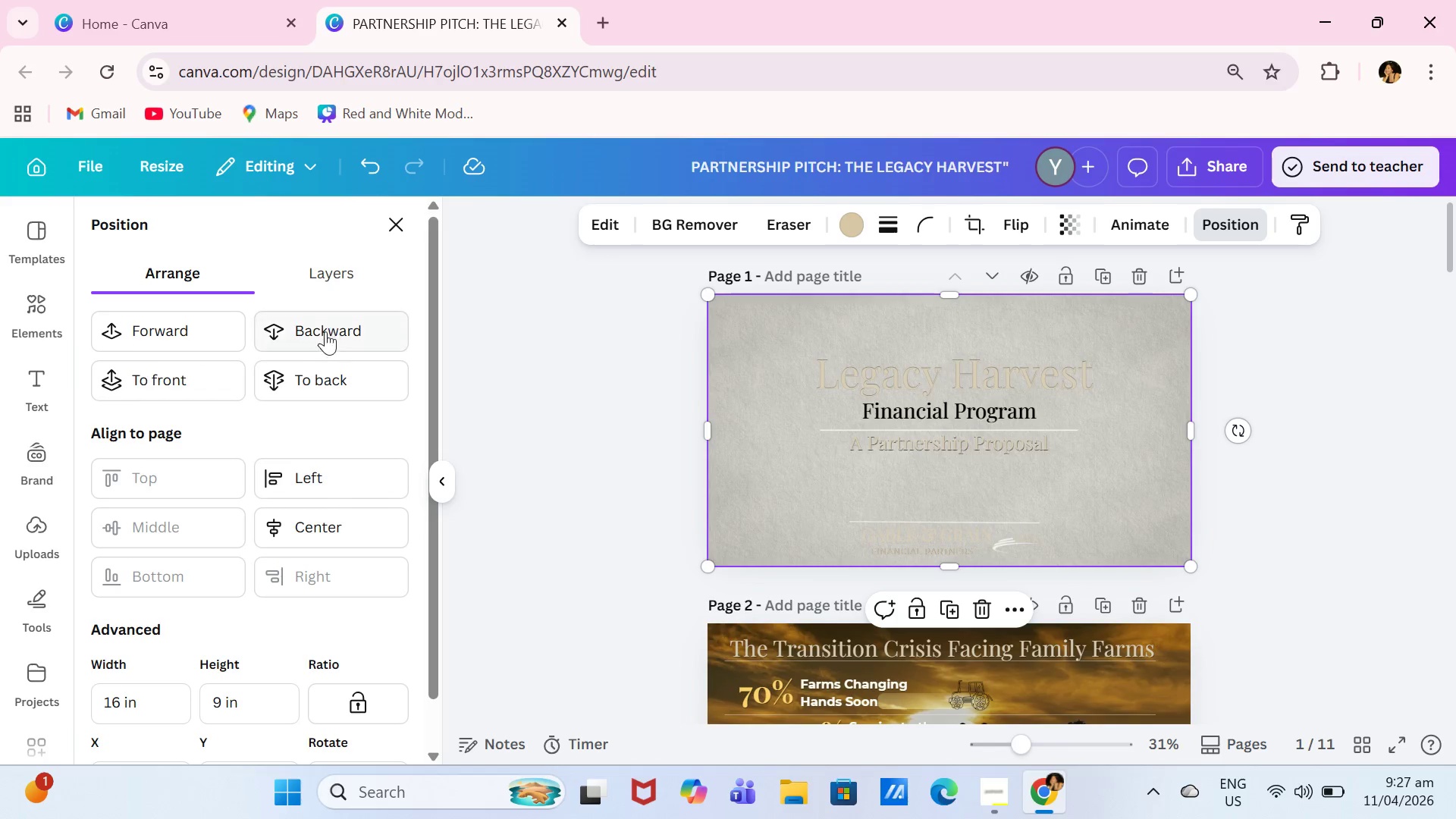 
left_click([348, 317])
 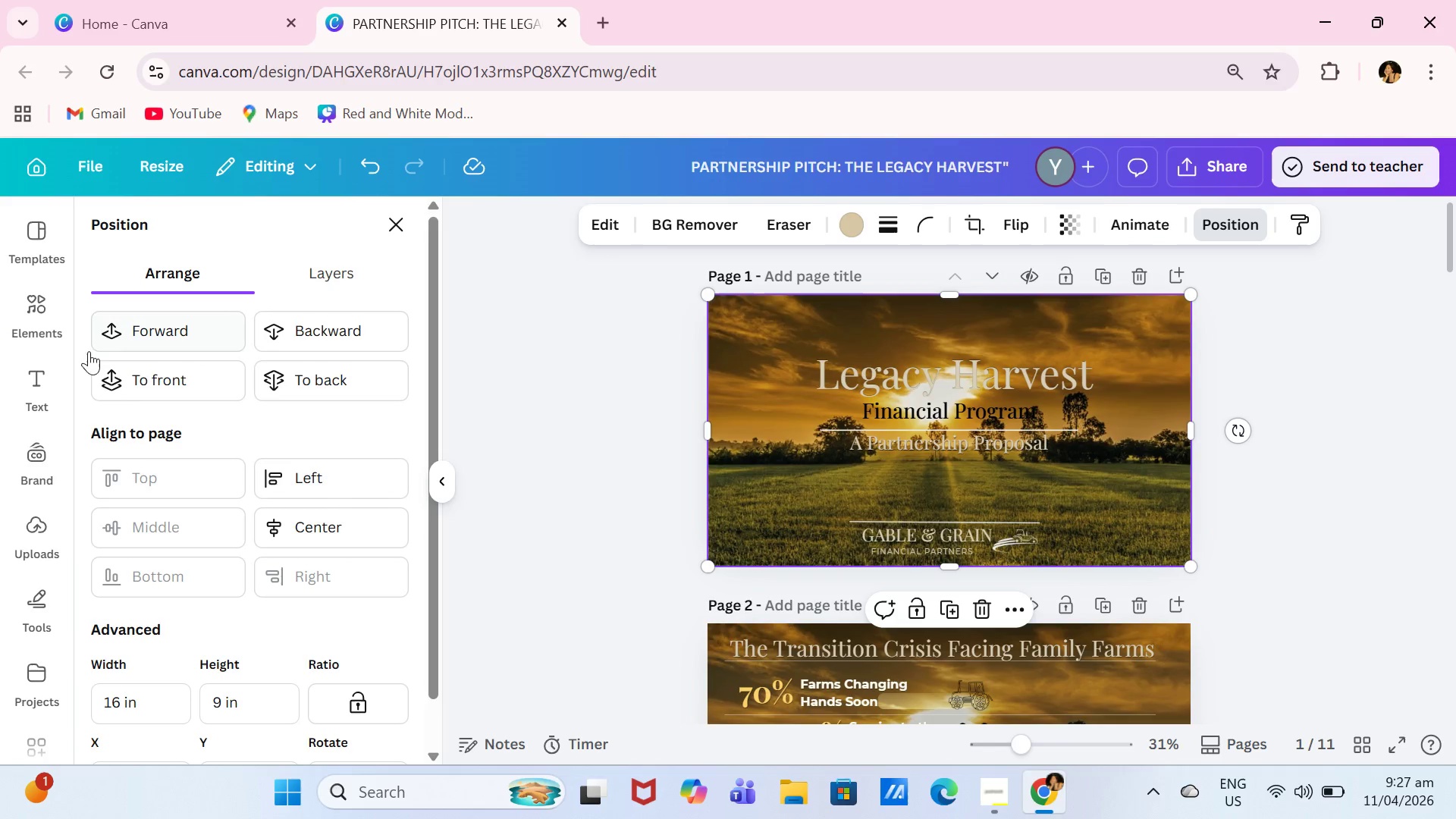 
left_click([177, 325])
 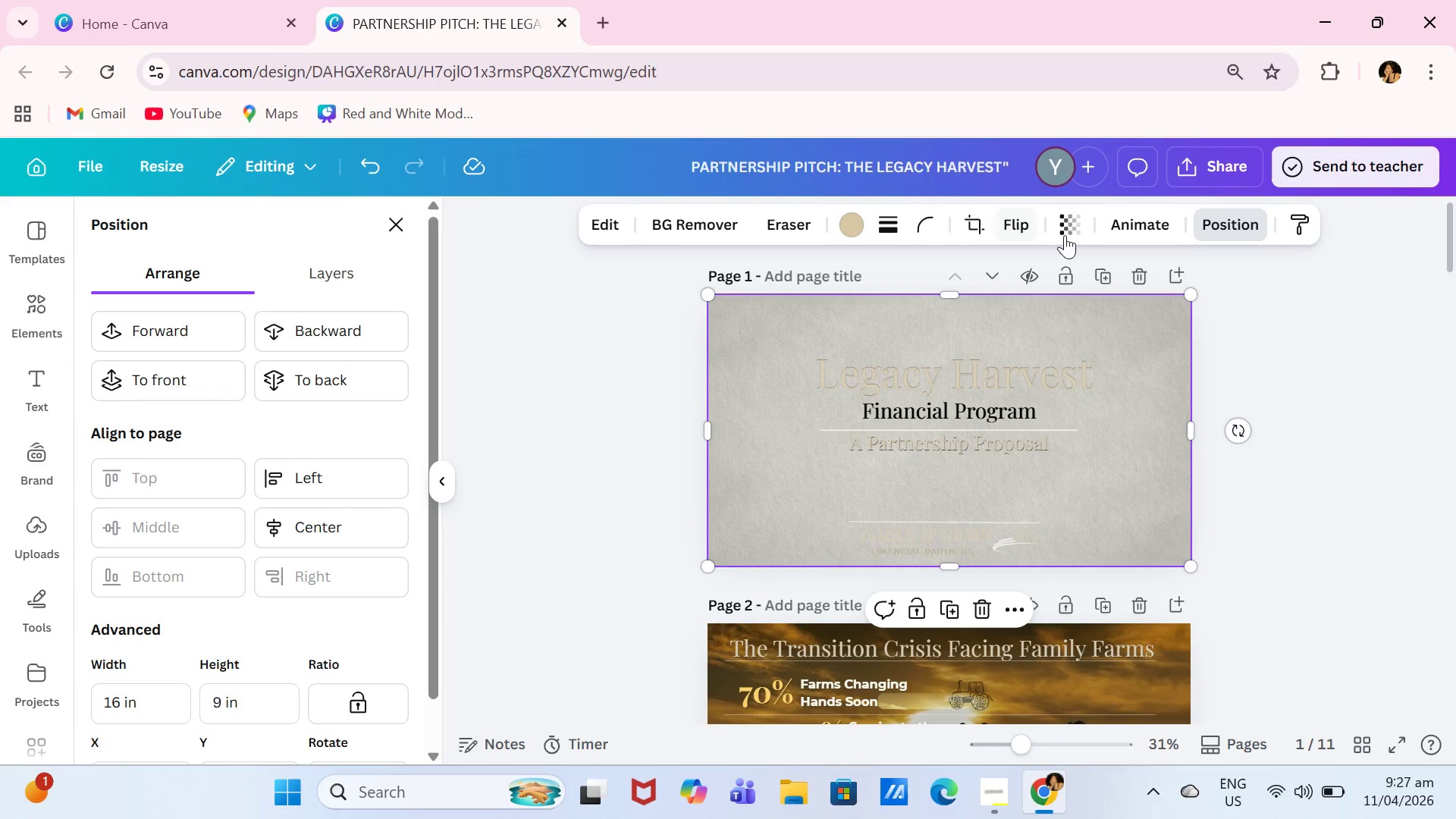 
left_click([1068, 234])
 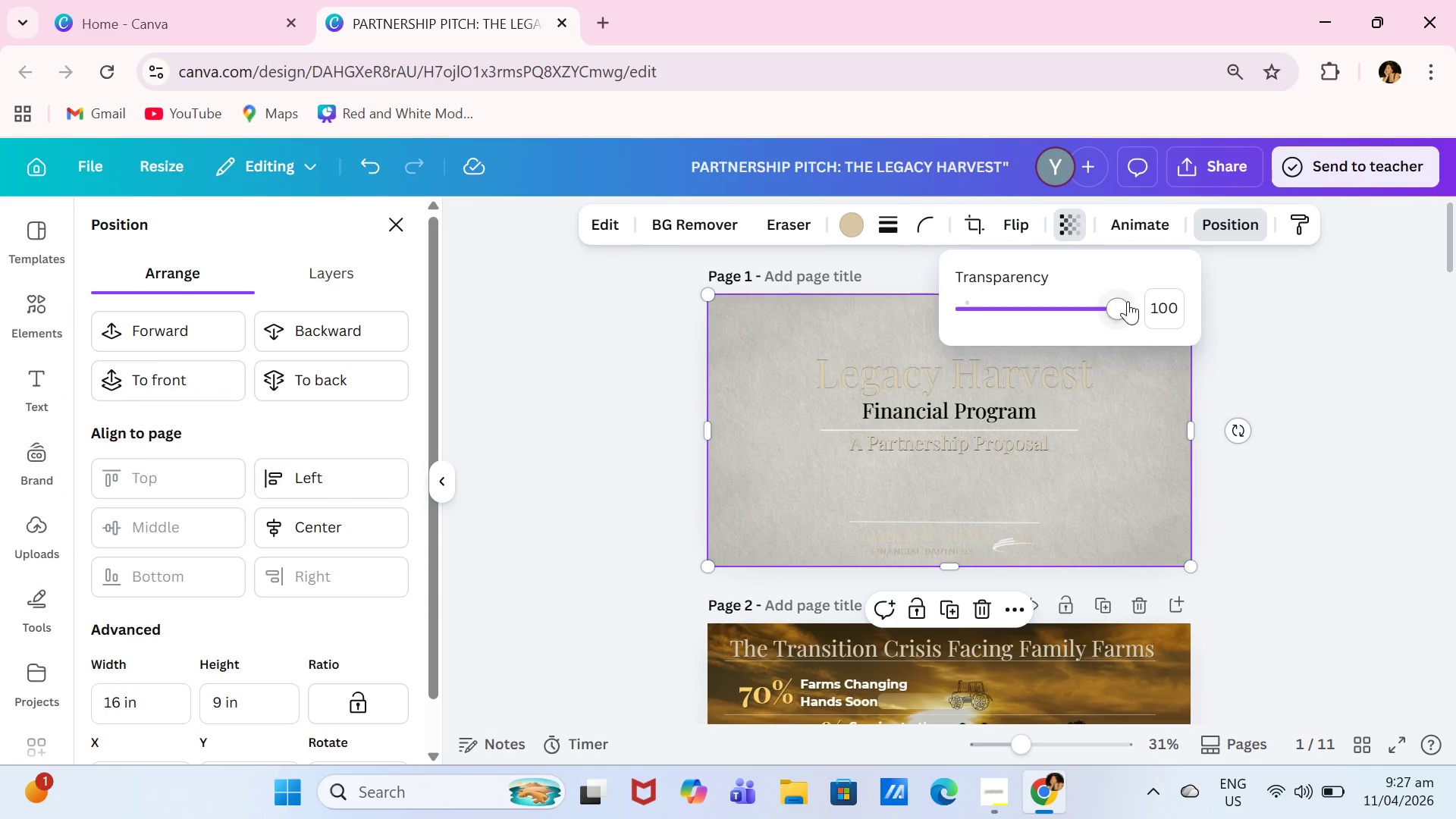 
left_click_drag(start_coordinate=[1128, 303], to_coordinate=[1001, 316])
 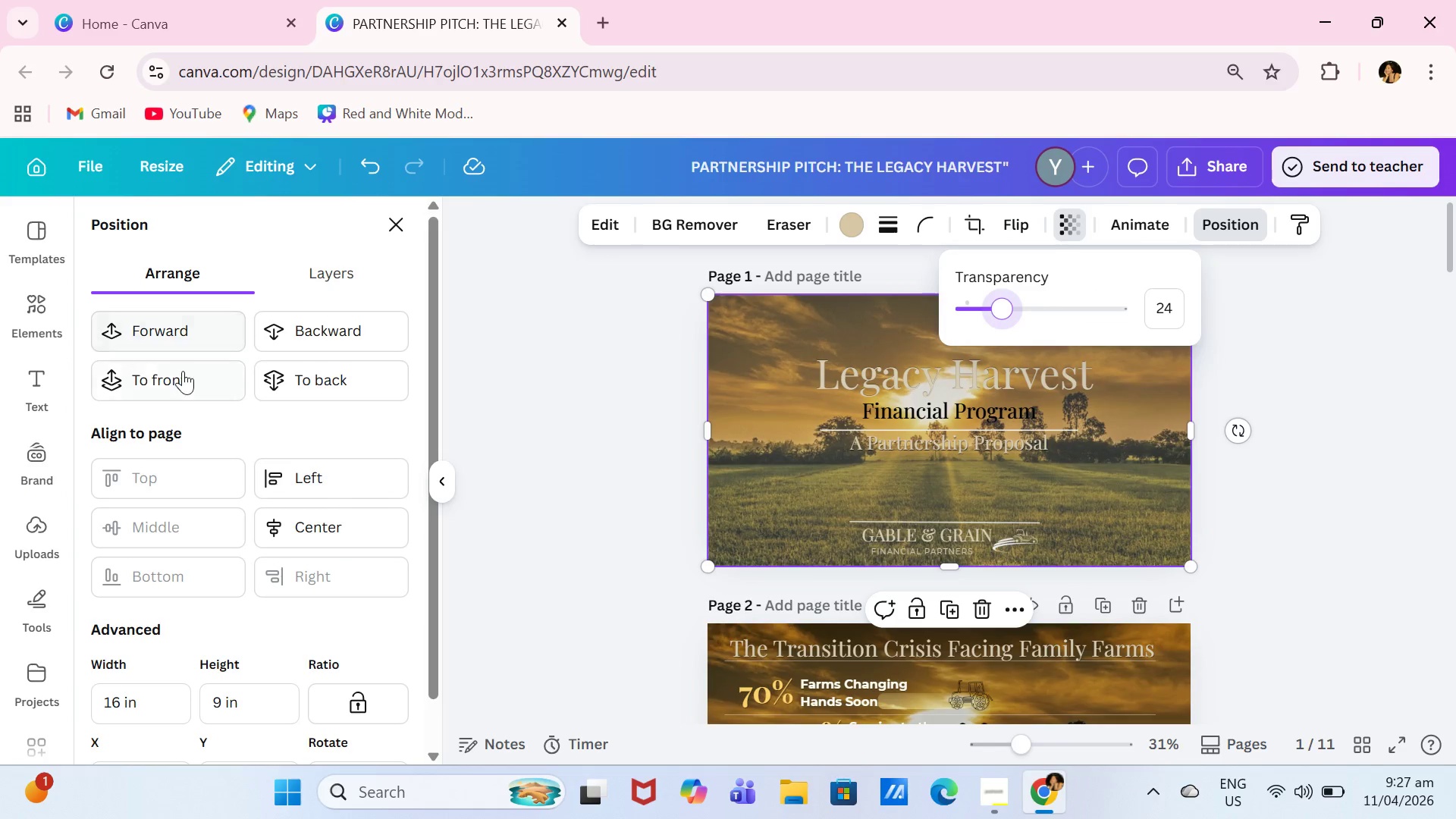 
left_click([183, 371])
 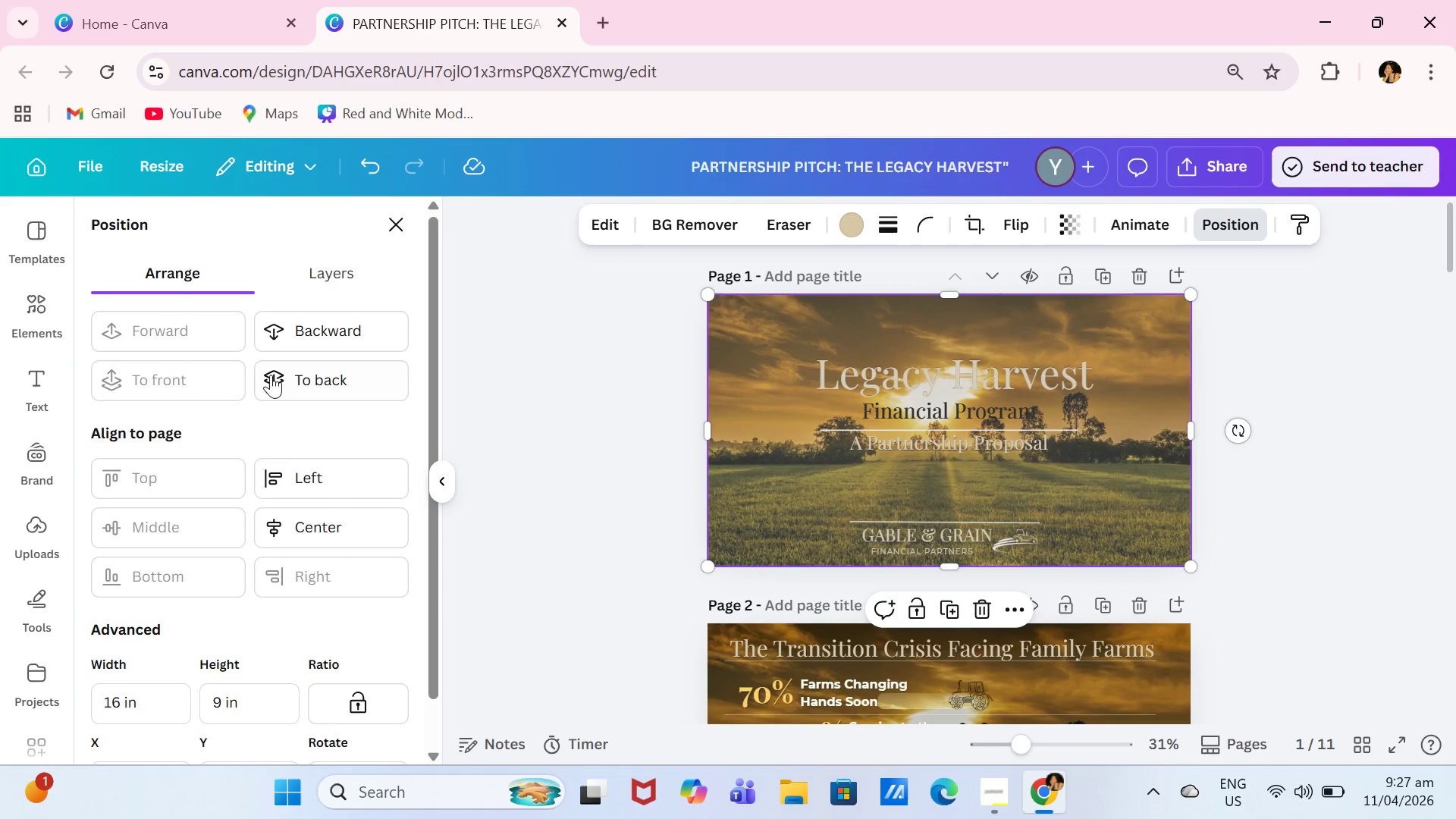 
left_click([274, 375])
 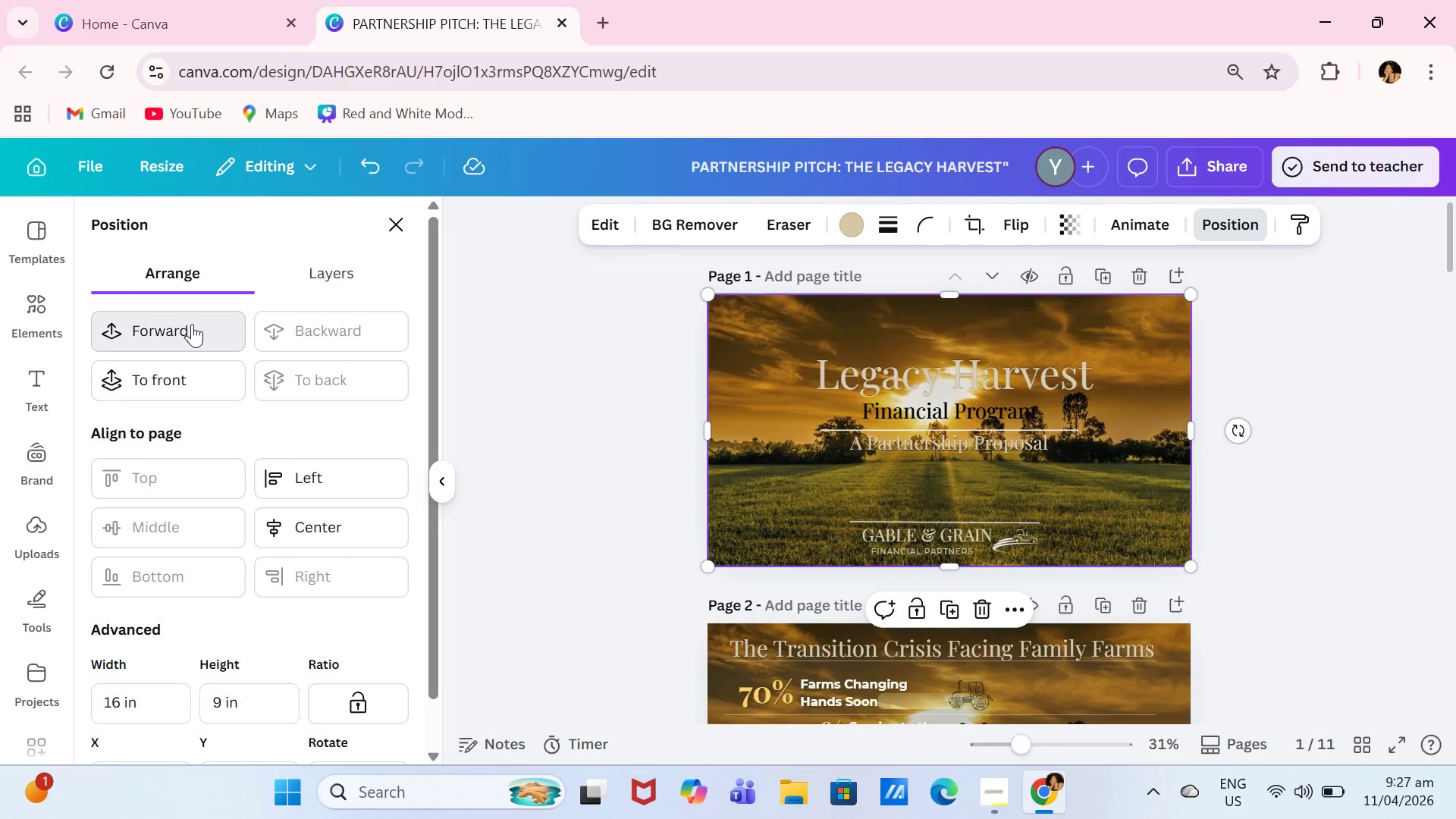 
double_click([192, 324])
 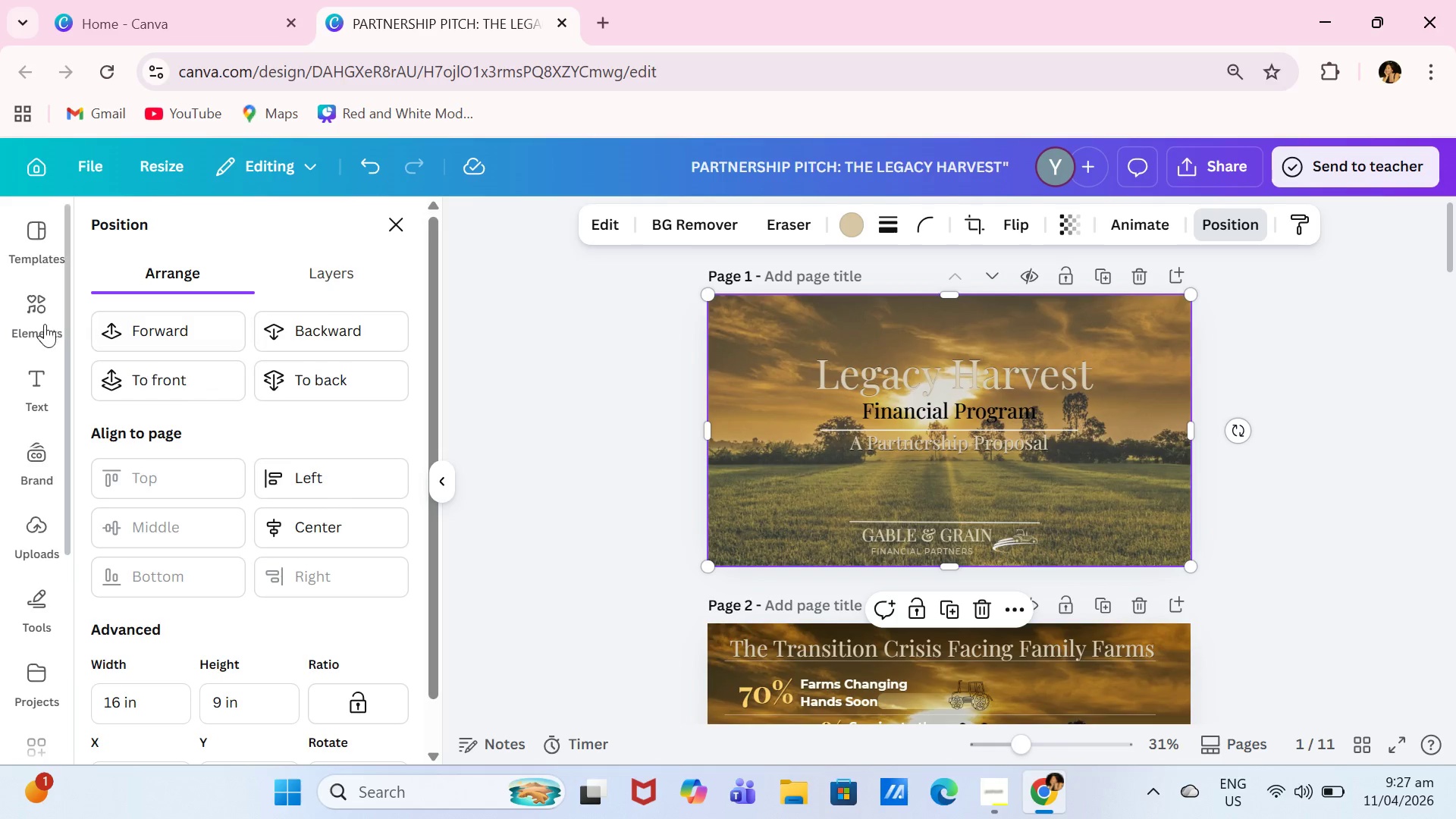 
left_click([323, 334])
 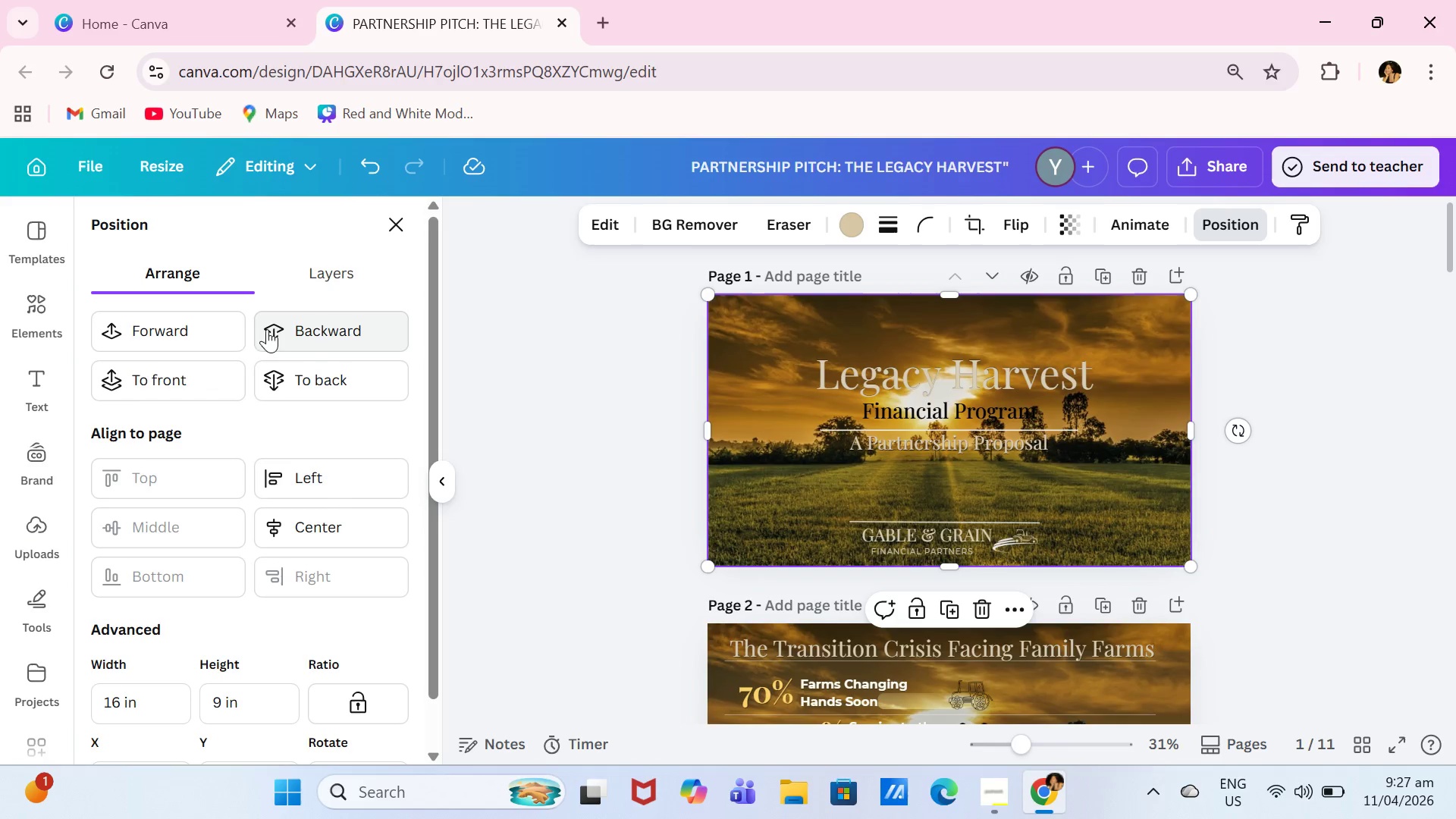 
left_click([164, 316])
 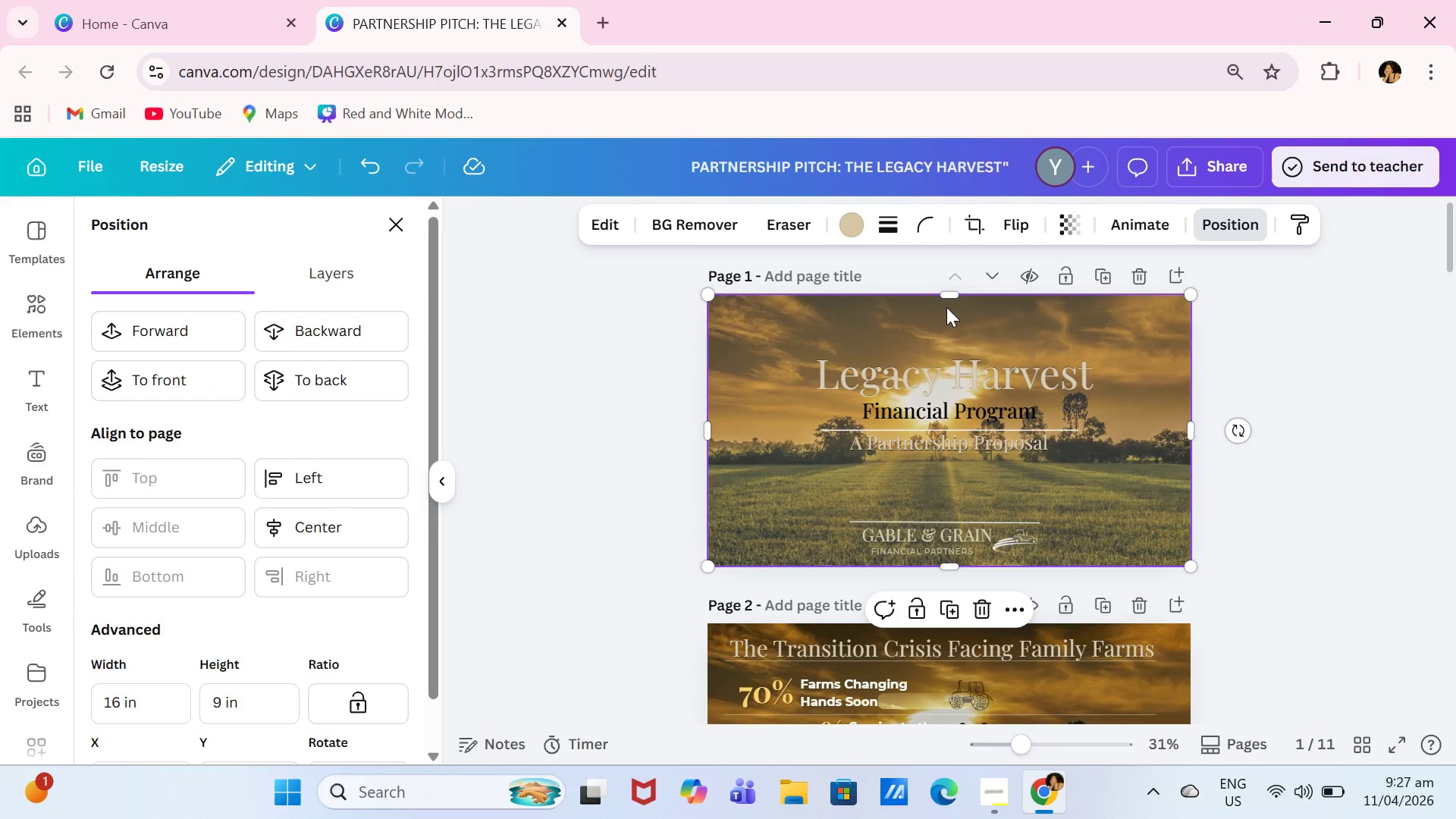 
key(Backspace)
 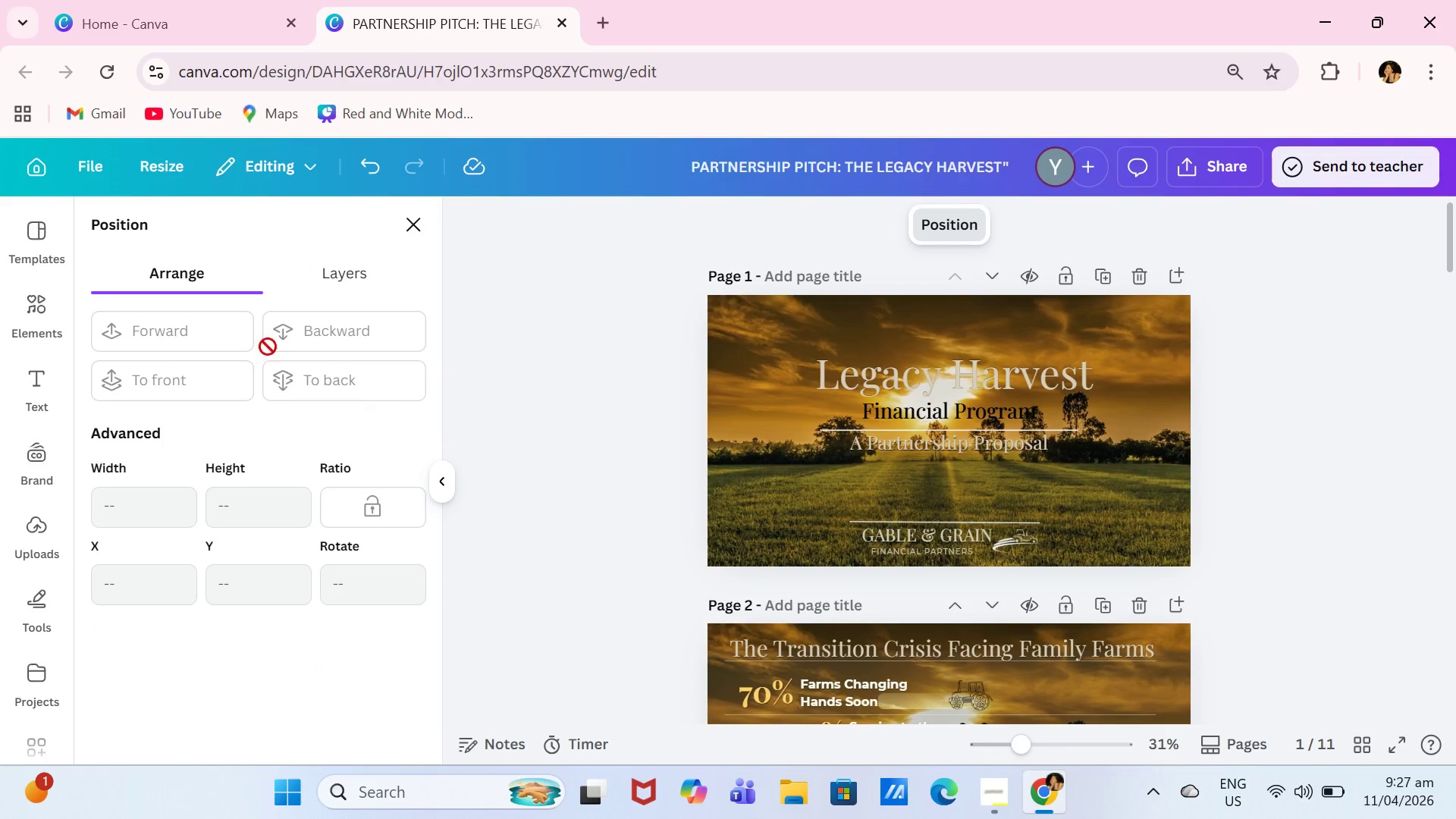 
double_click([33, 303])
 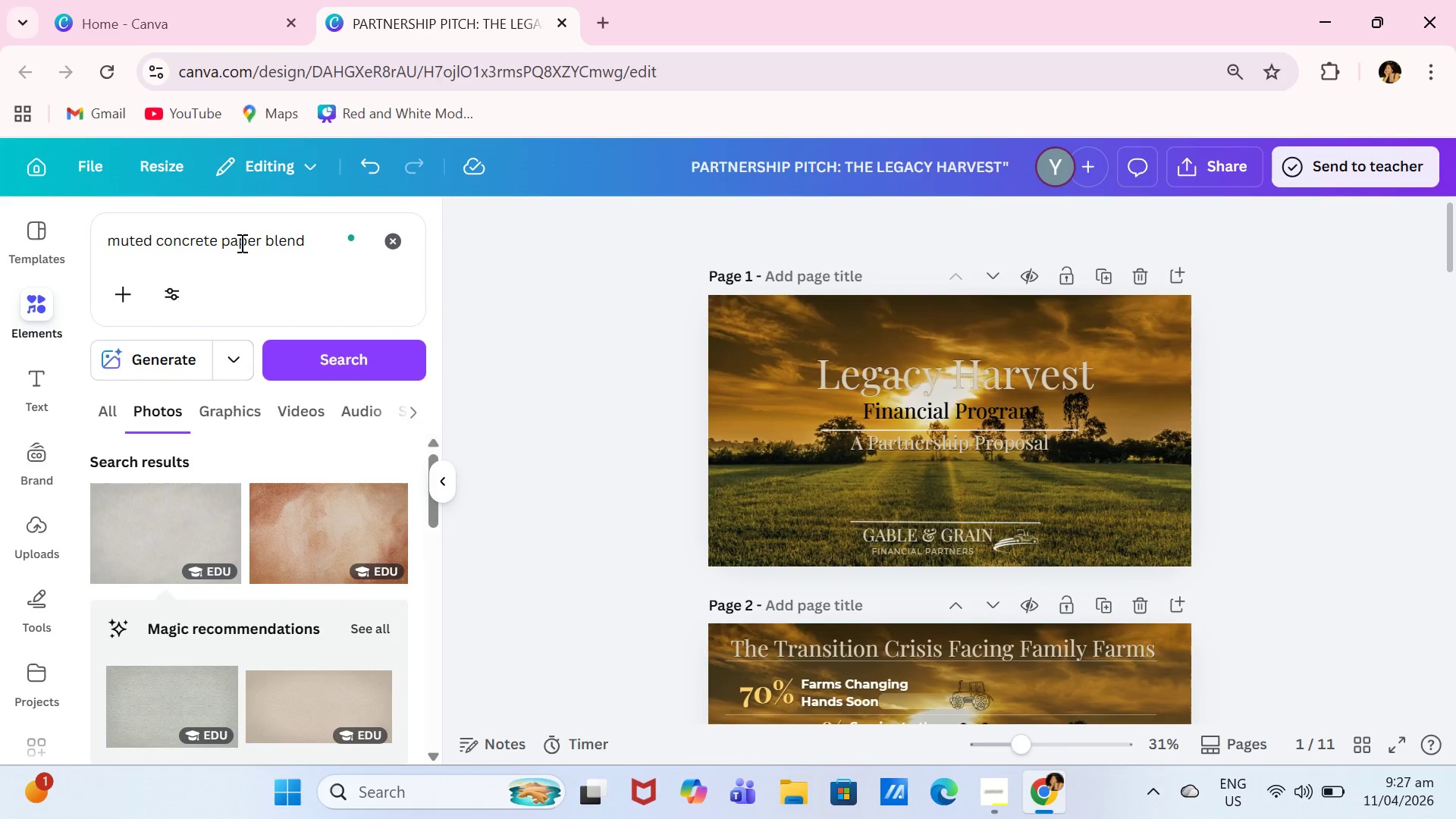 
left_click([240, 243])
 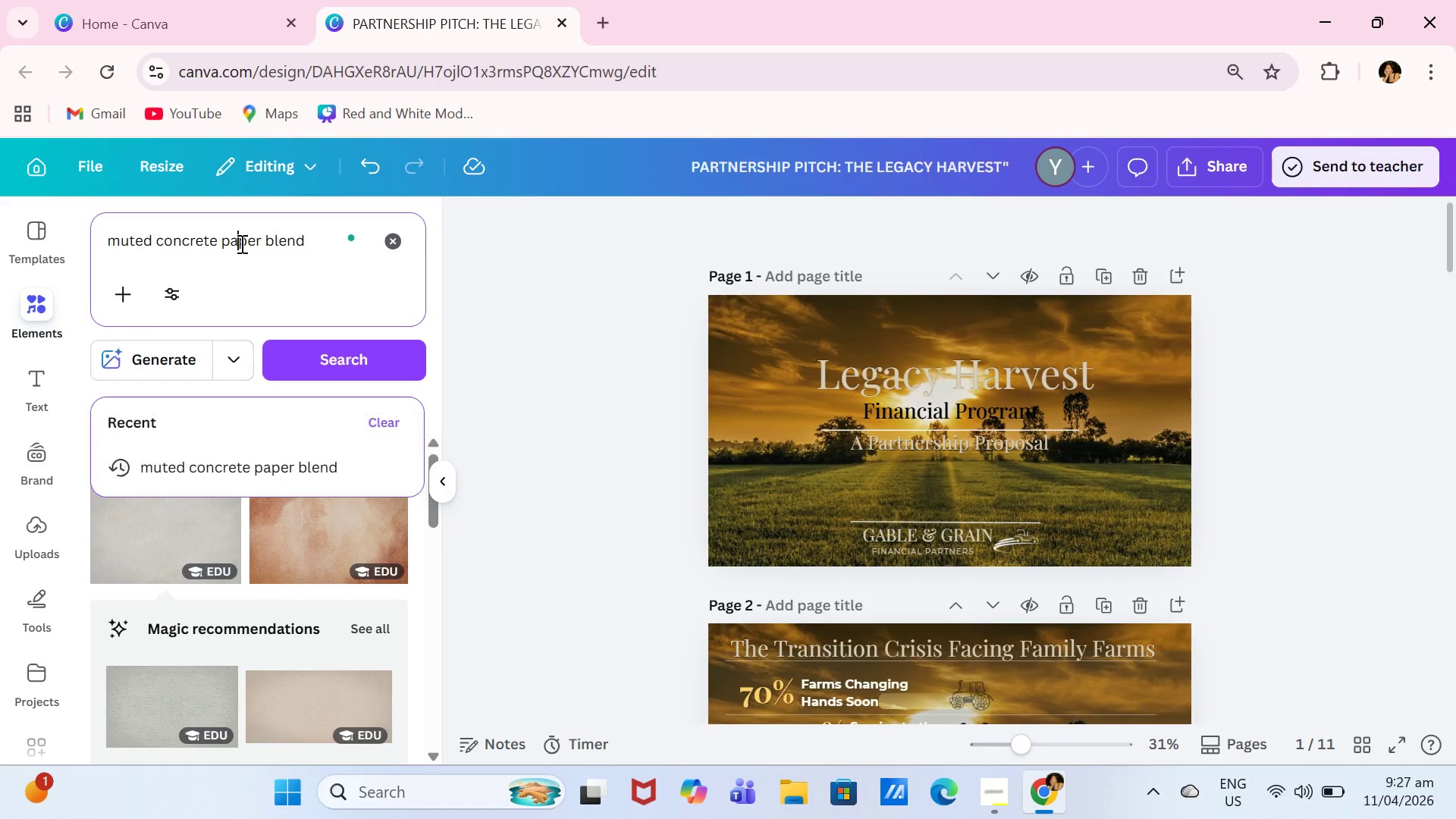 
key(Control+A)
 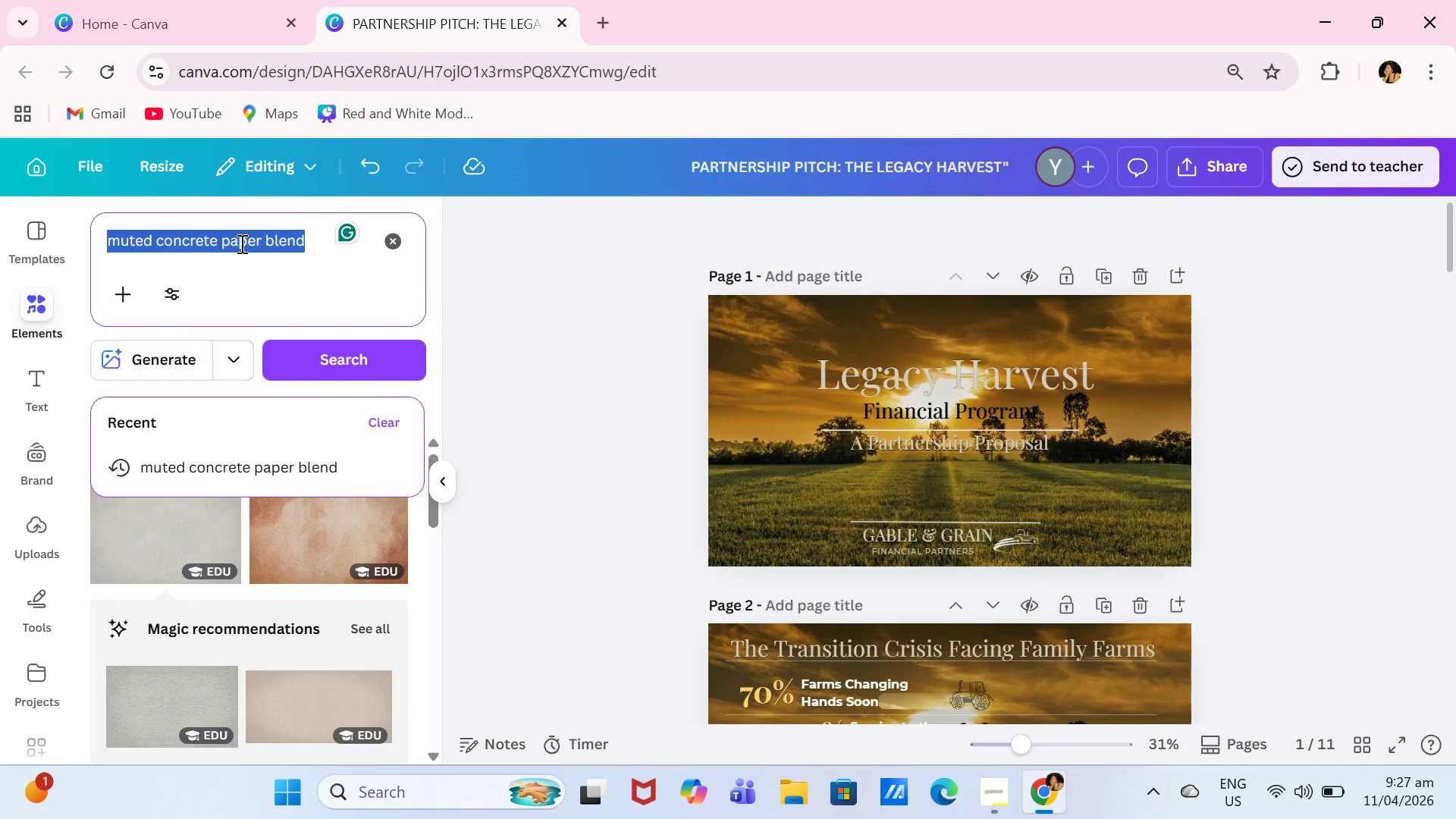 
type(soft canvas)
 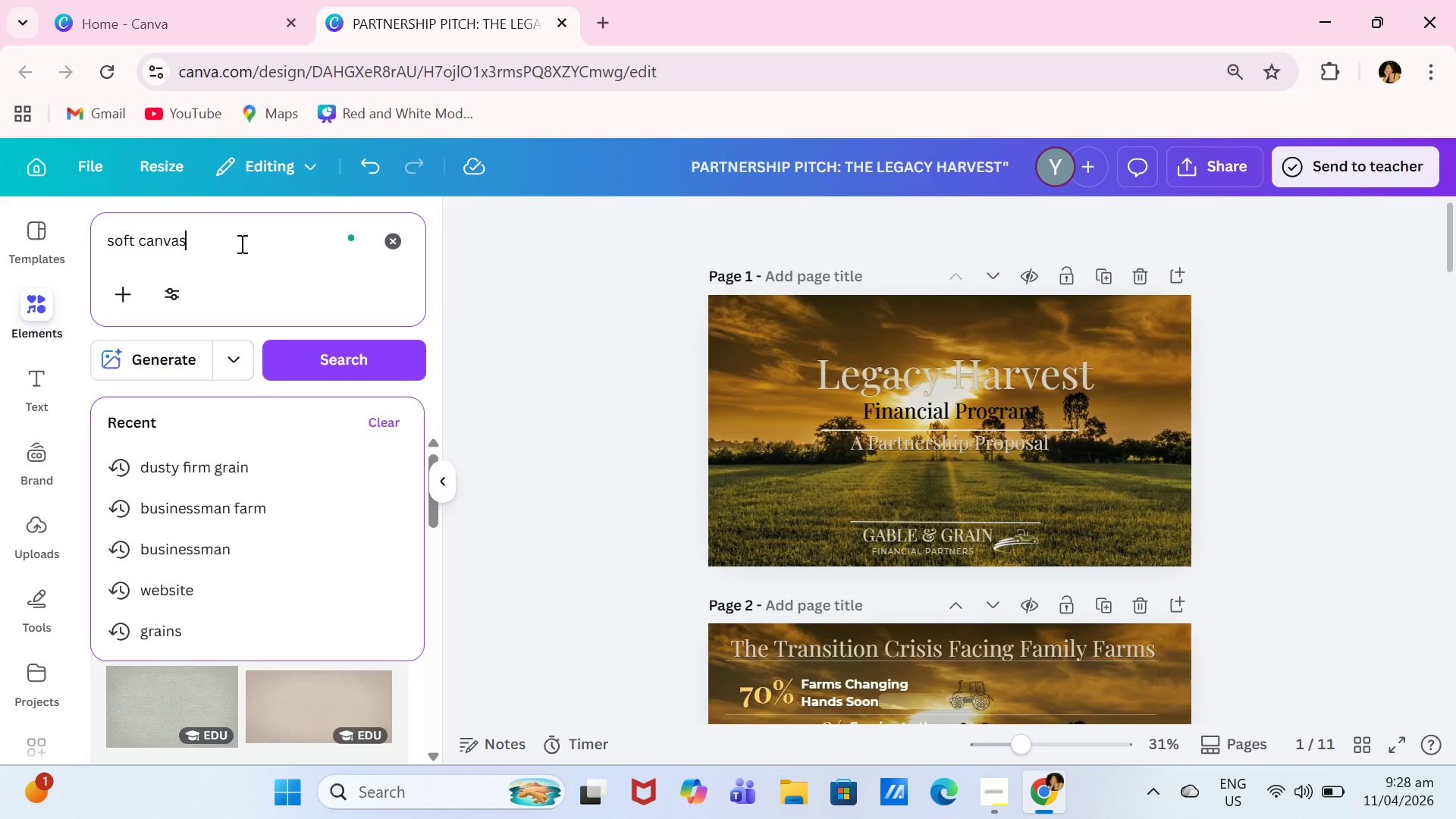 
key(Enter)
 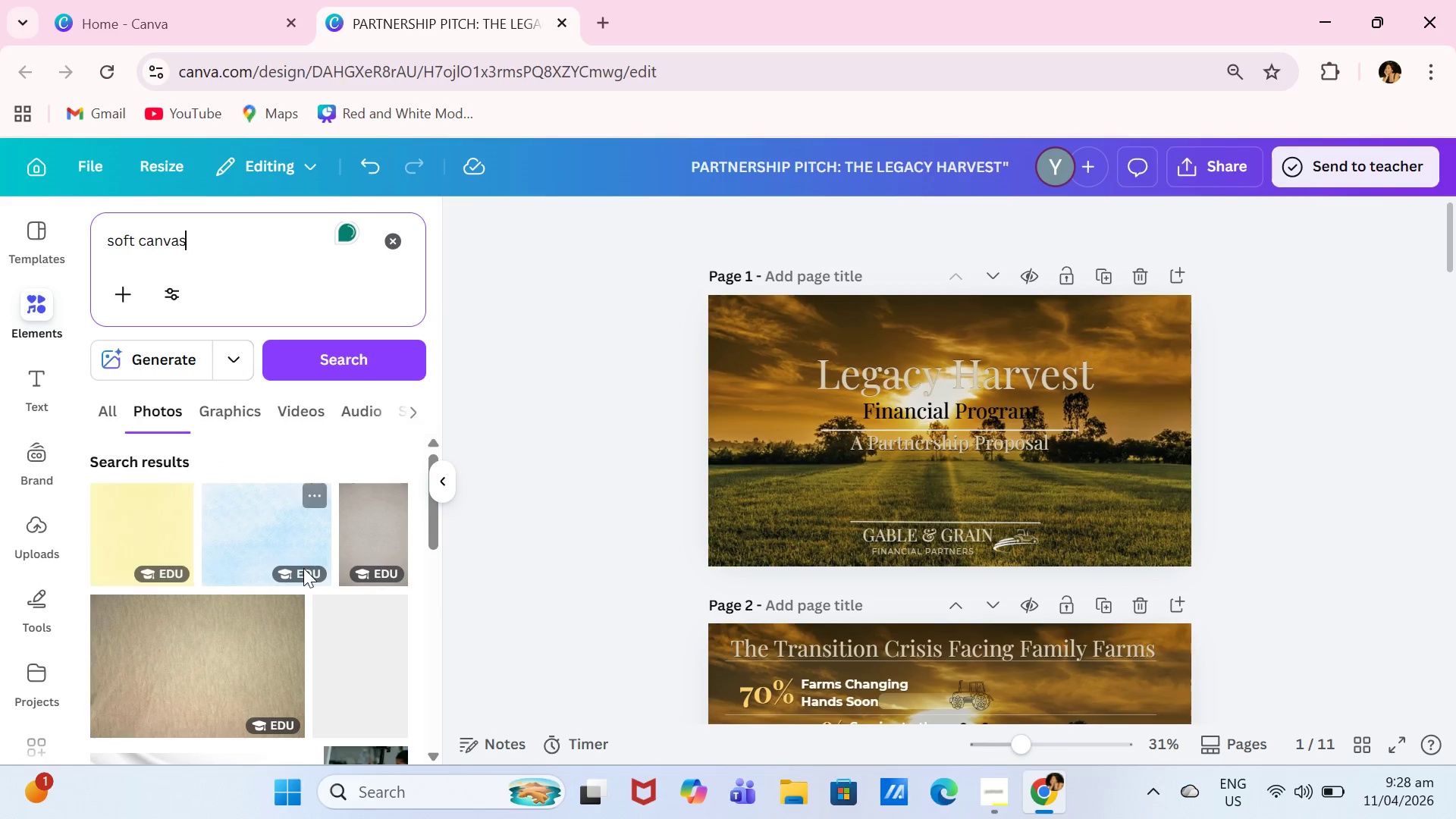 
scroll: coordinate [196, 554], scroll_direction: down, amount: 2.0
 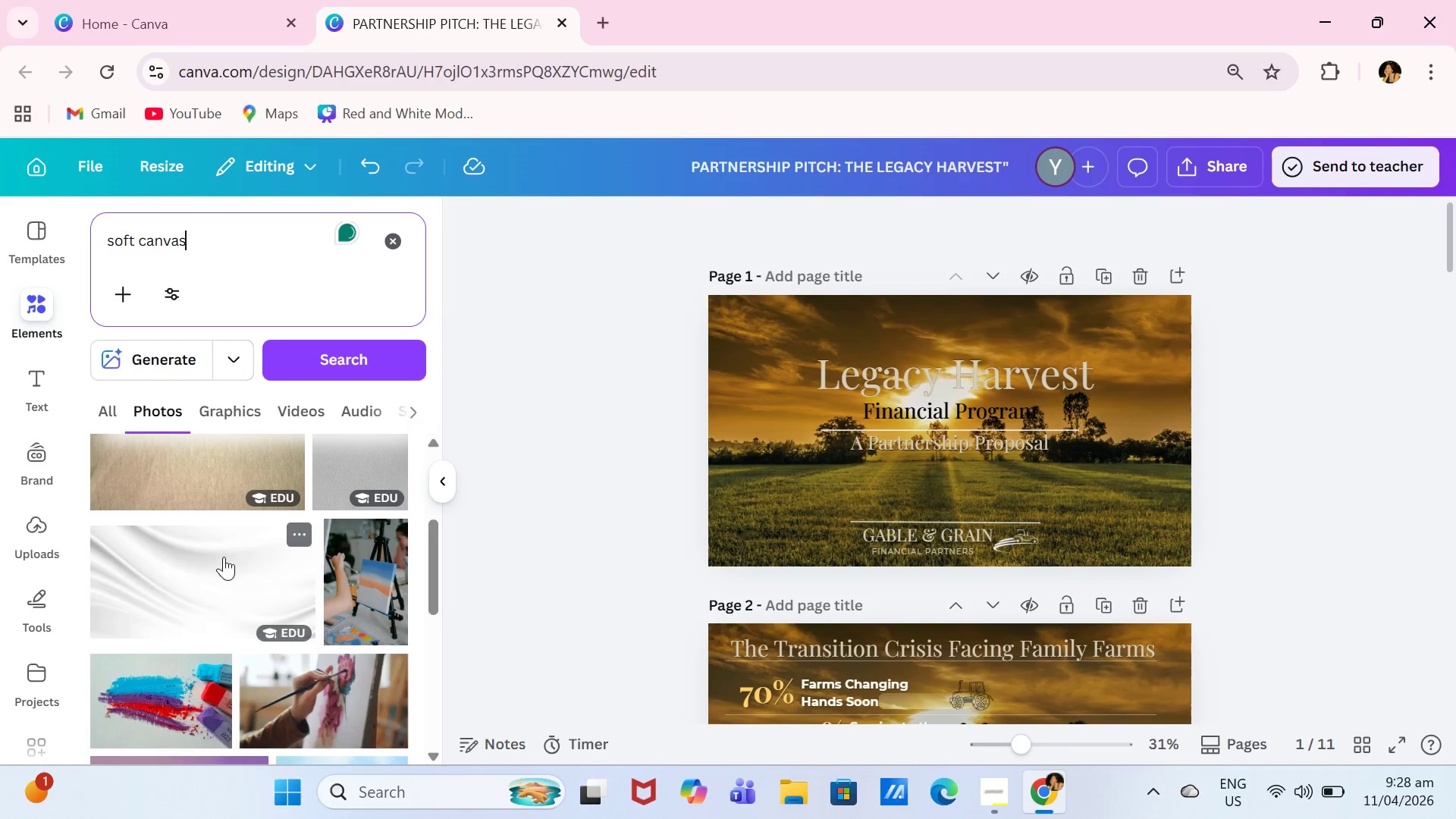 
left_click([225, 557])
 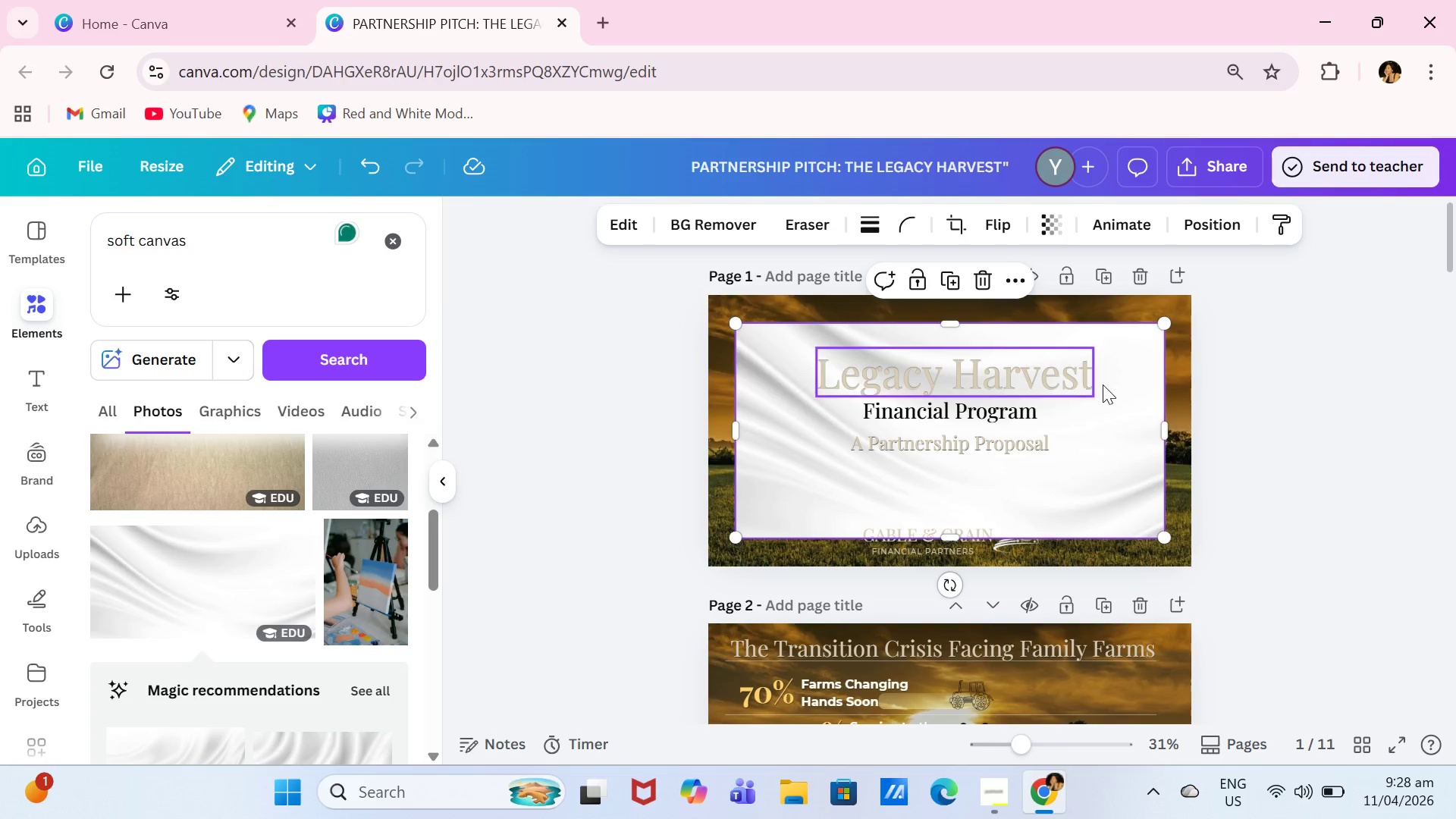 
key(Backspace)
type(part)
key(Backspace)
type(chment)
 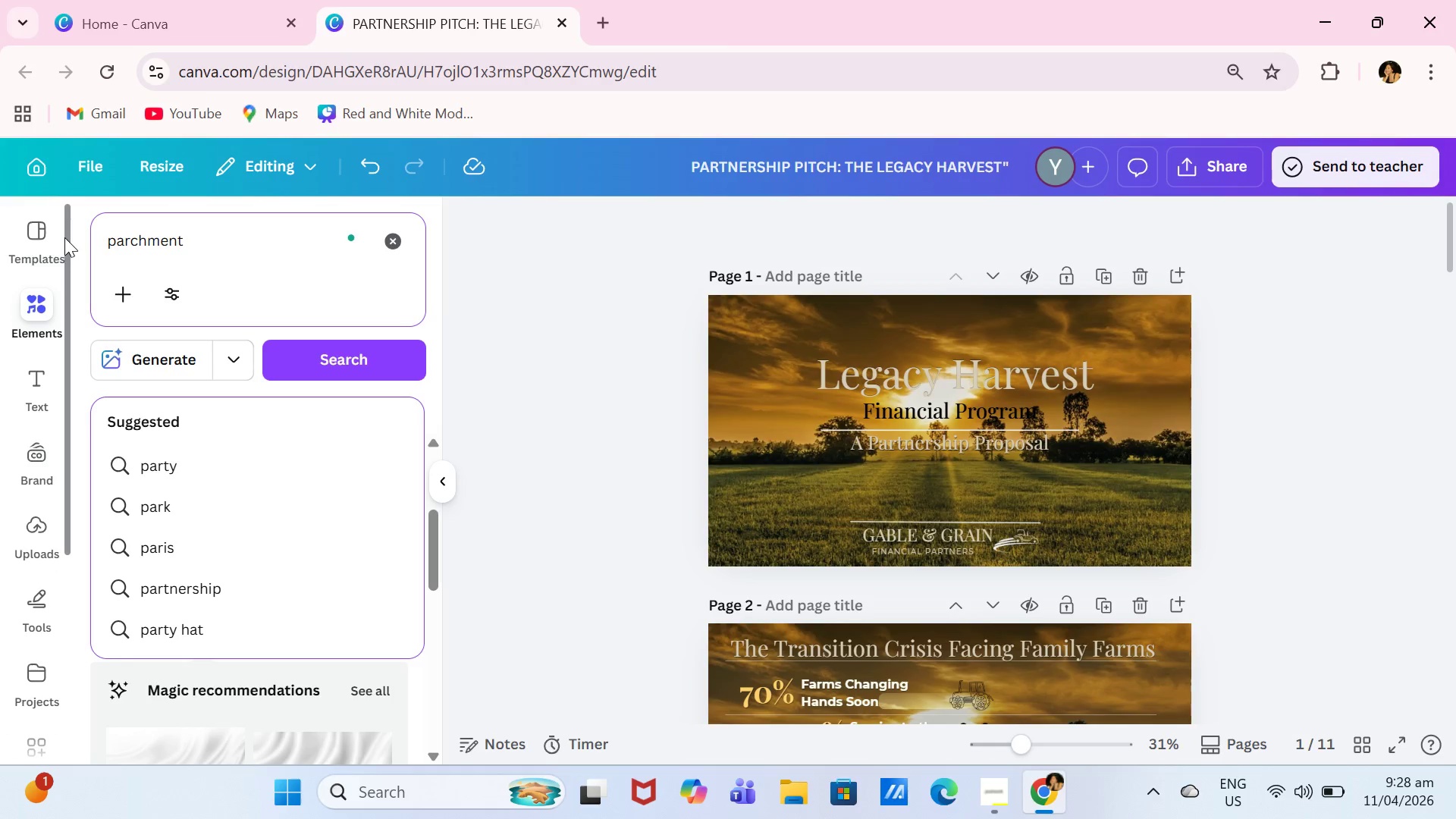 
left_click_drag(start_coordinate=[231, 235], to_coordinate=[65, 237])
 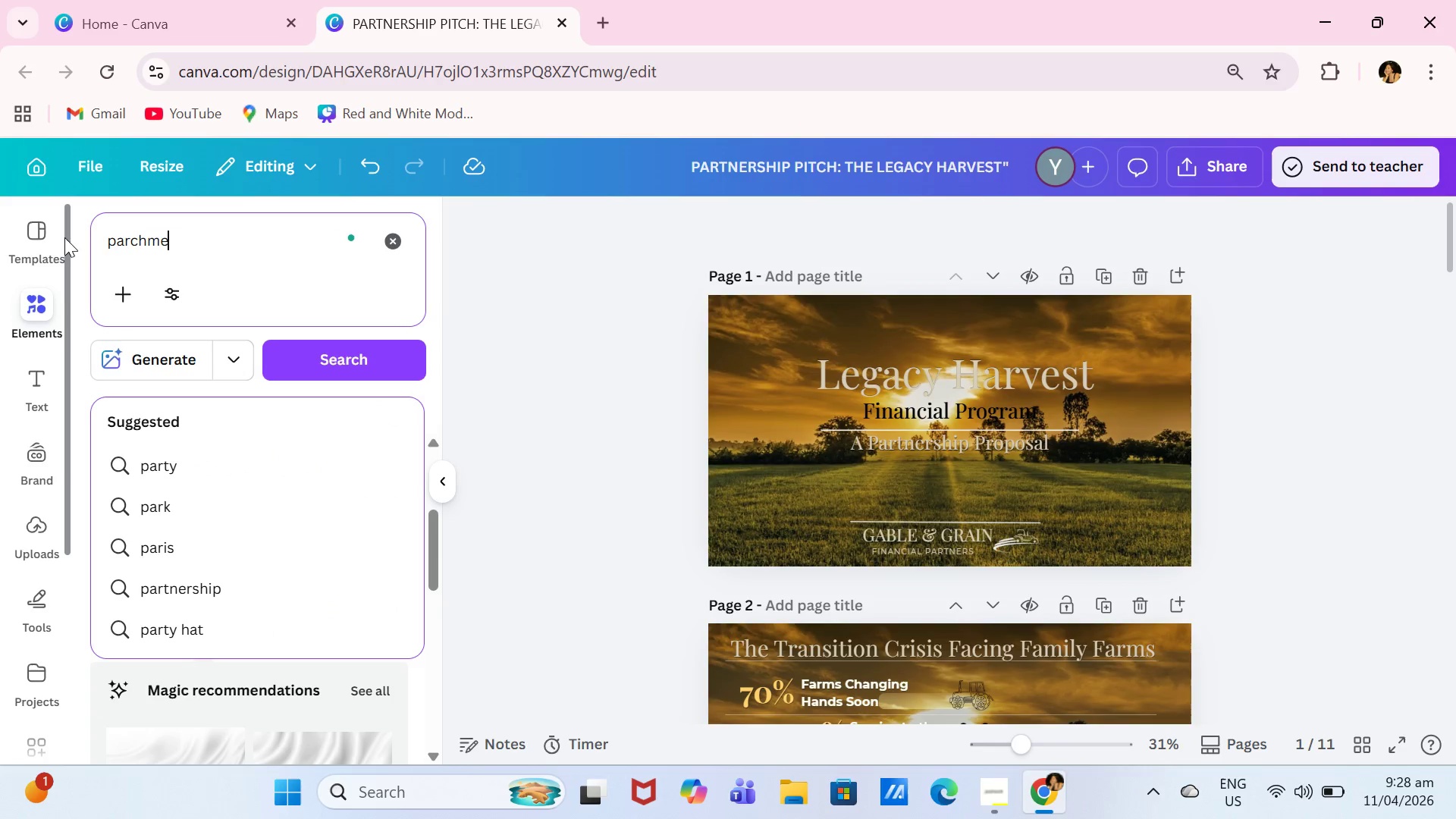 
key(Enter)
 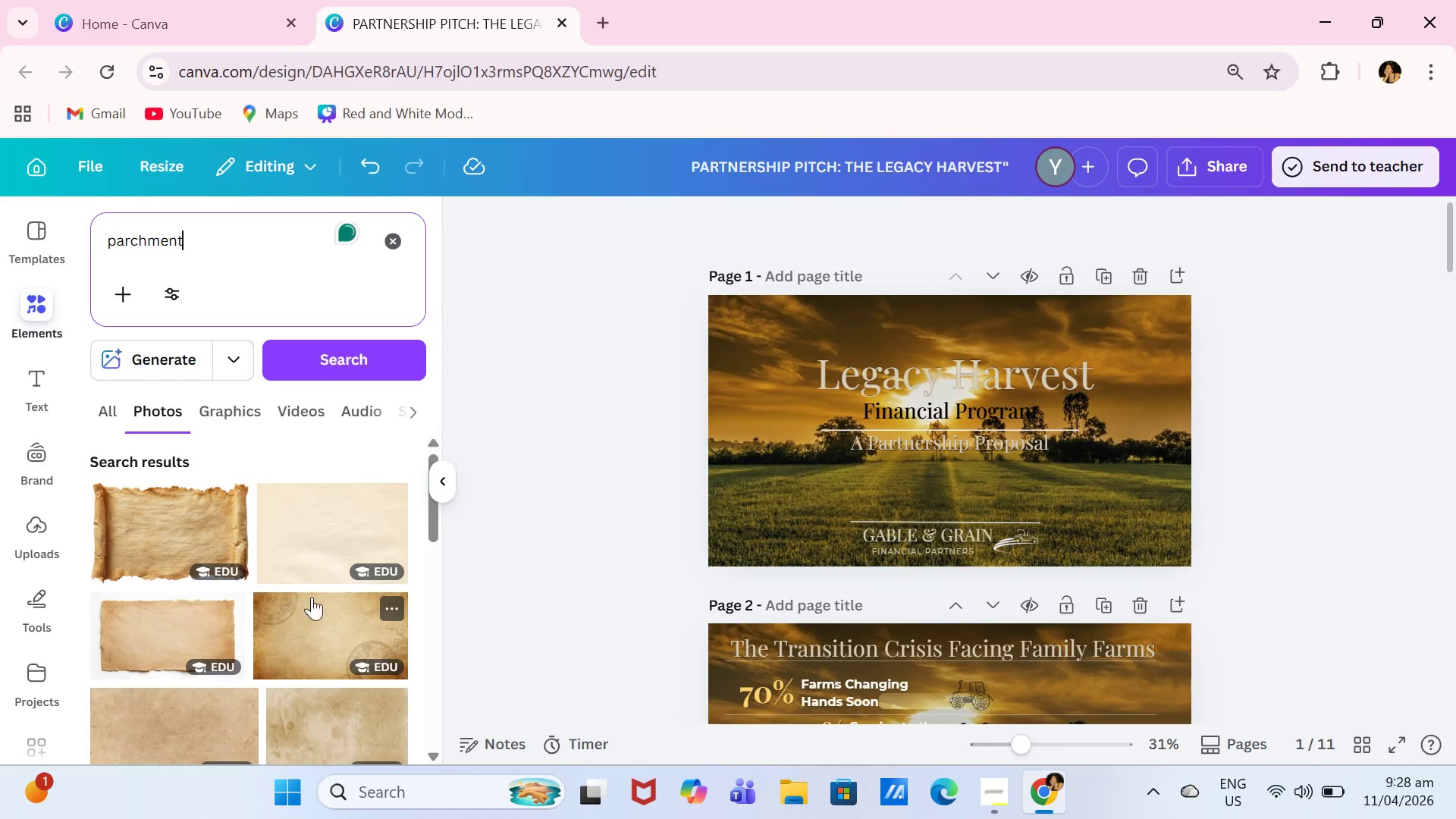 
scroll: coordinate [175, 623], scroll_direction: down, amount: 3.0
 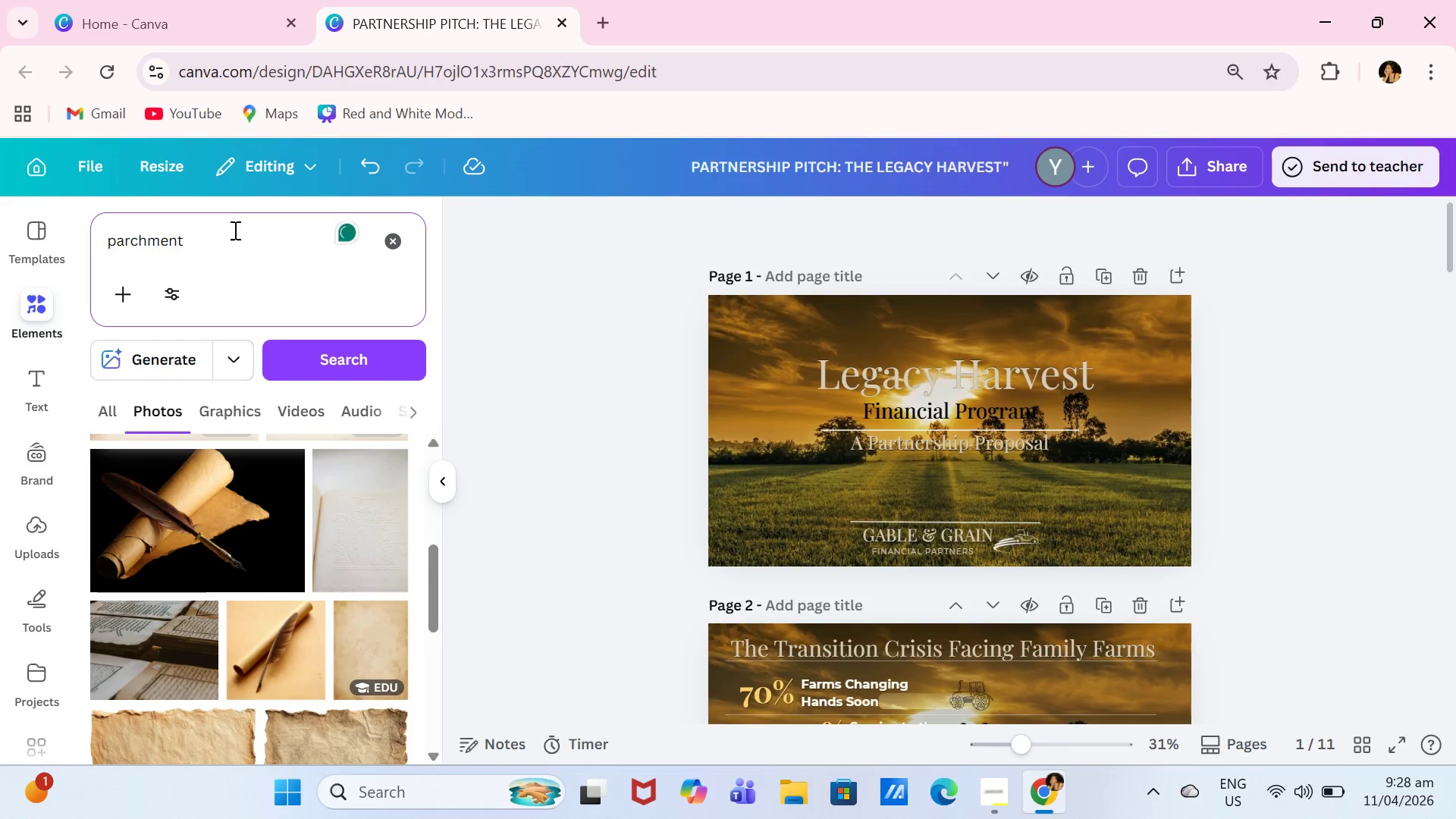 
left_click_drag(start_coordinate=[227, 250], to_coordinate=[36, 250])
 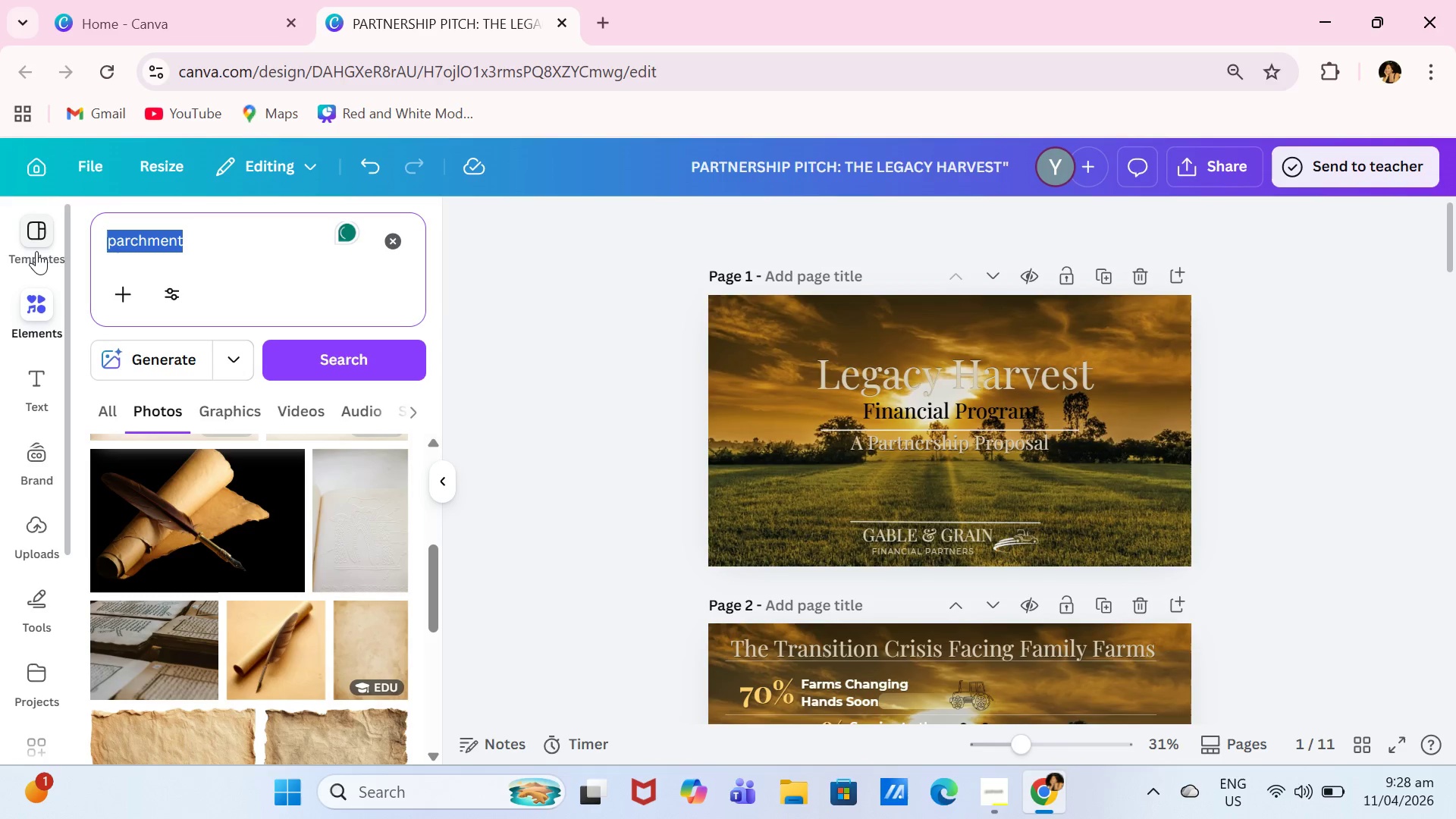 
type(paper grain)
 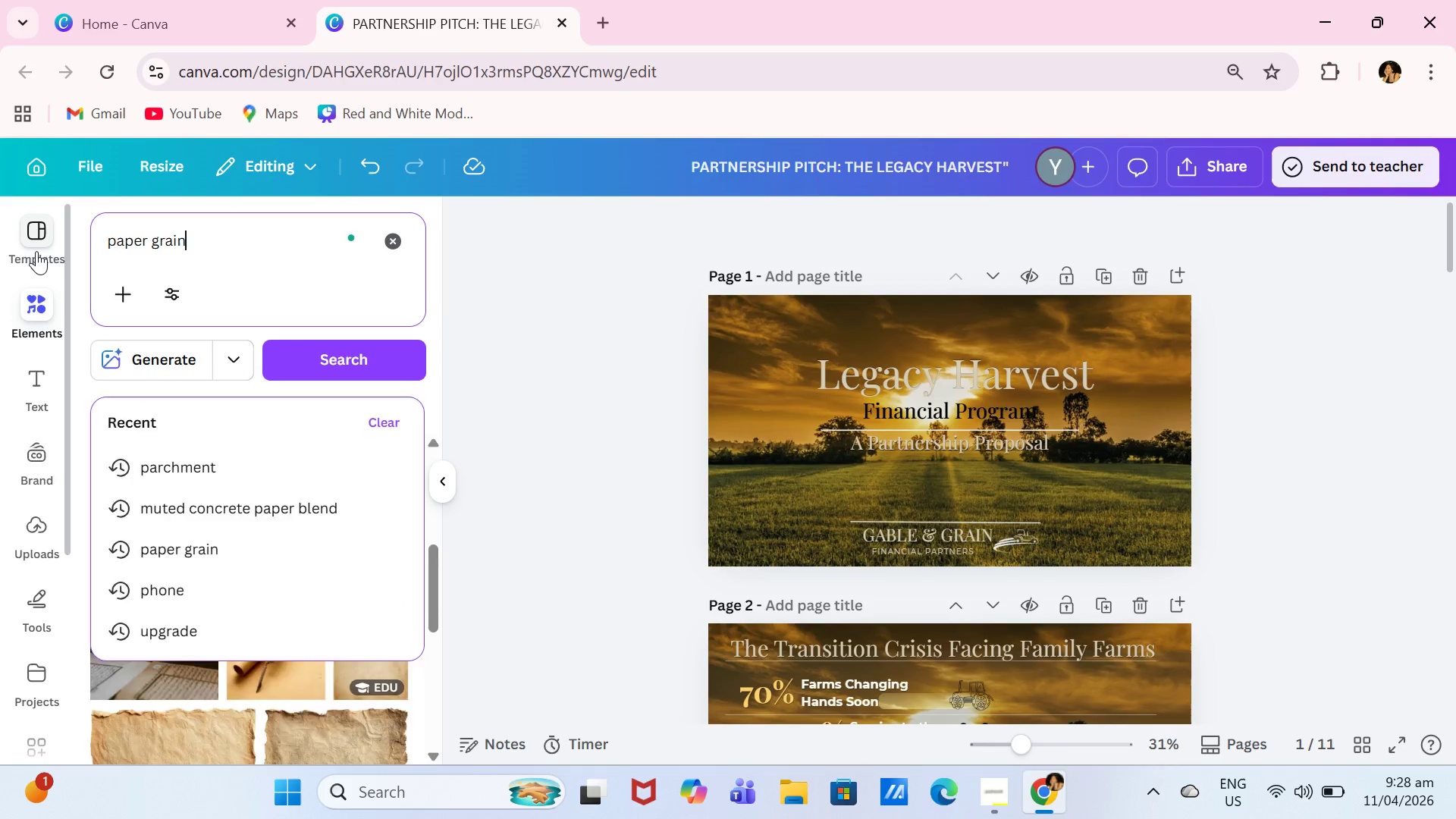 
key(Enter)
 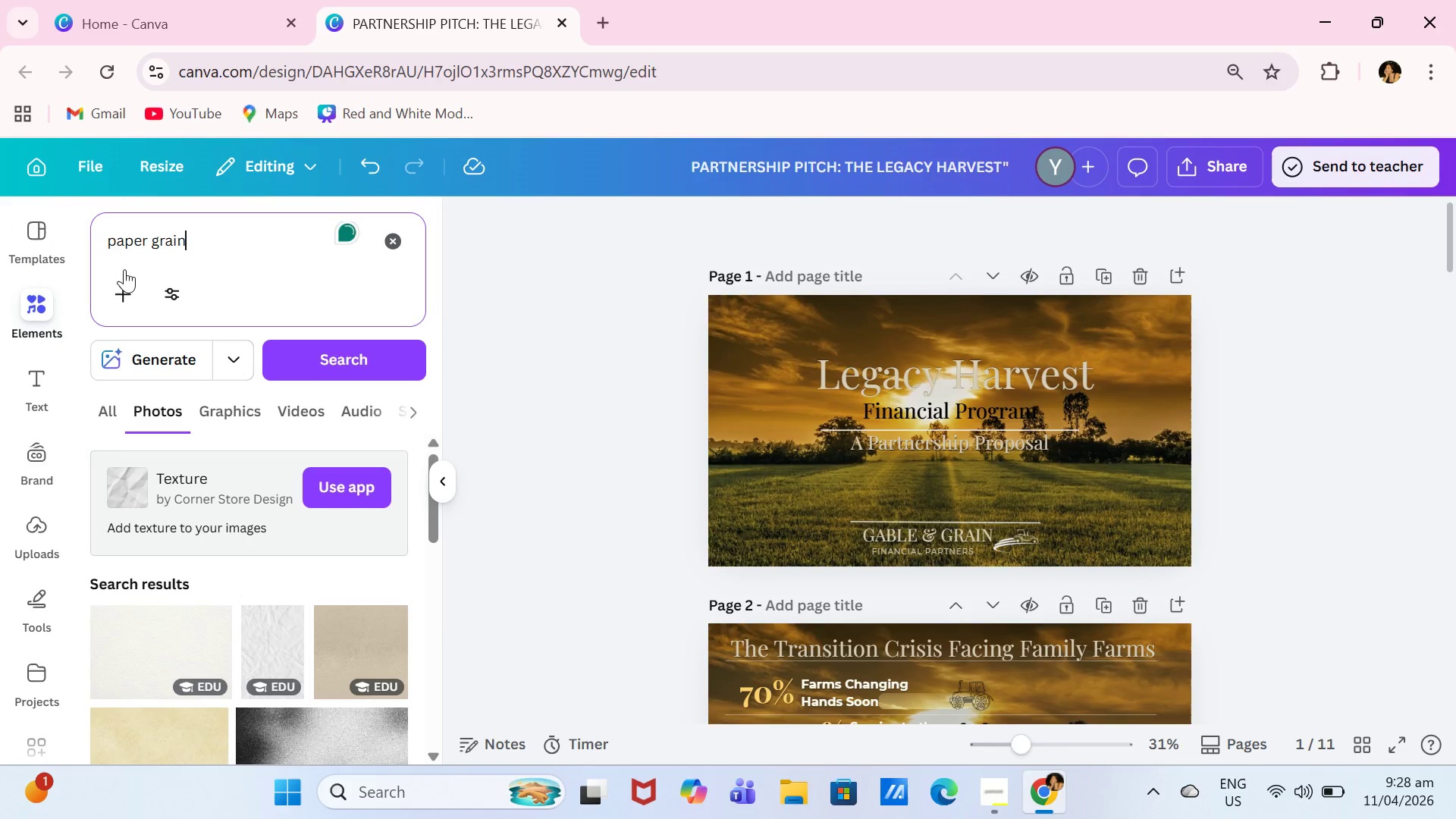 
scroll: coordinate [344, 561], scroll_direction: down, amount: 4.0
 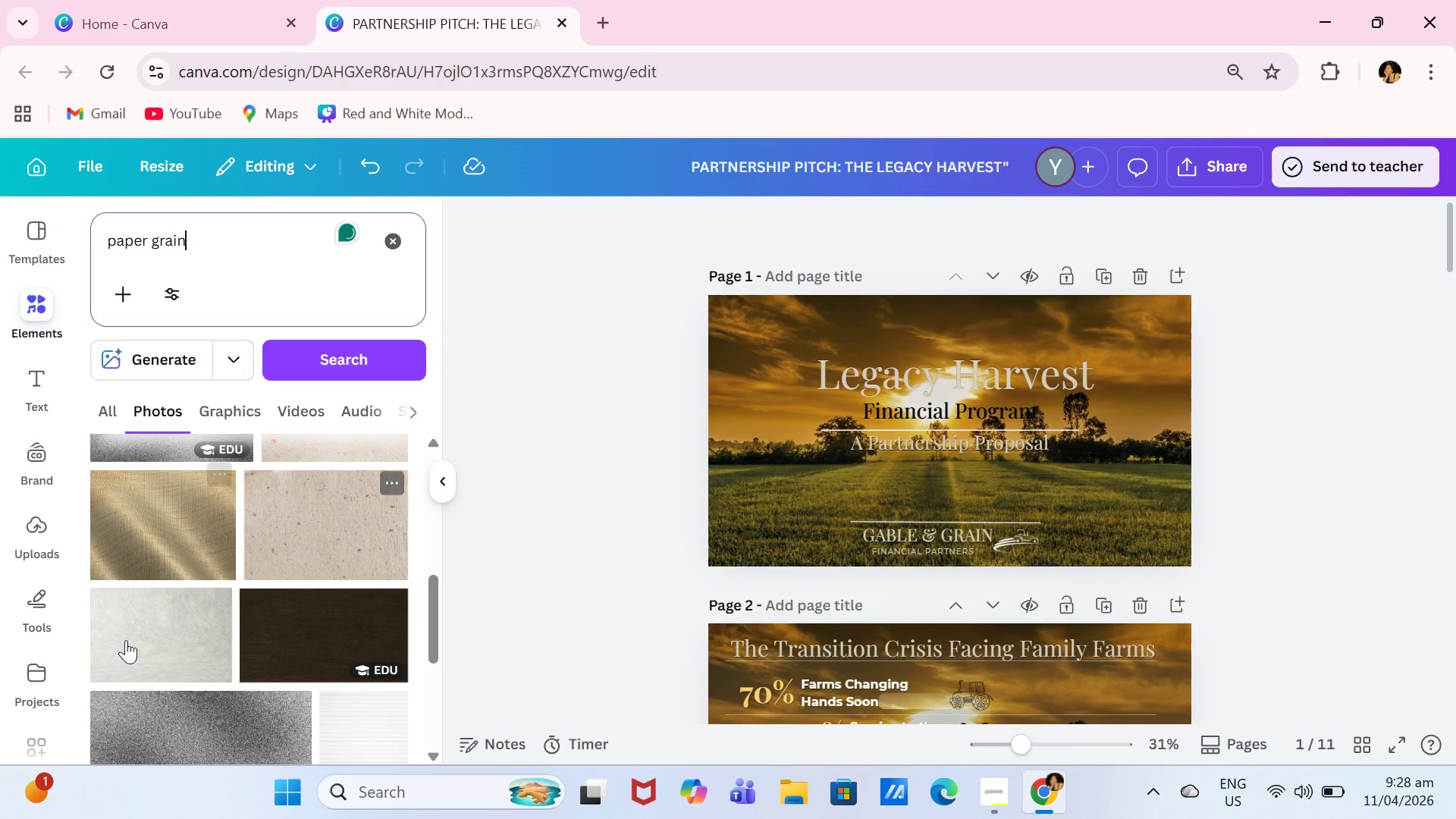 
left_click([124, 673])
 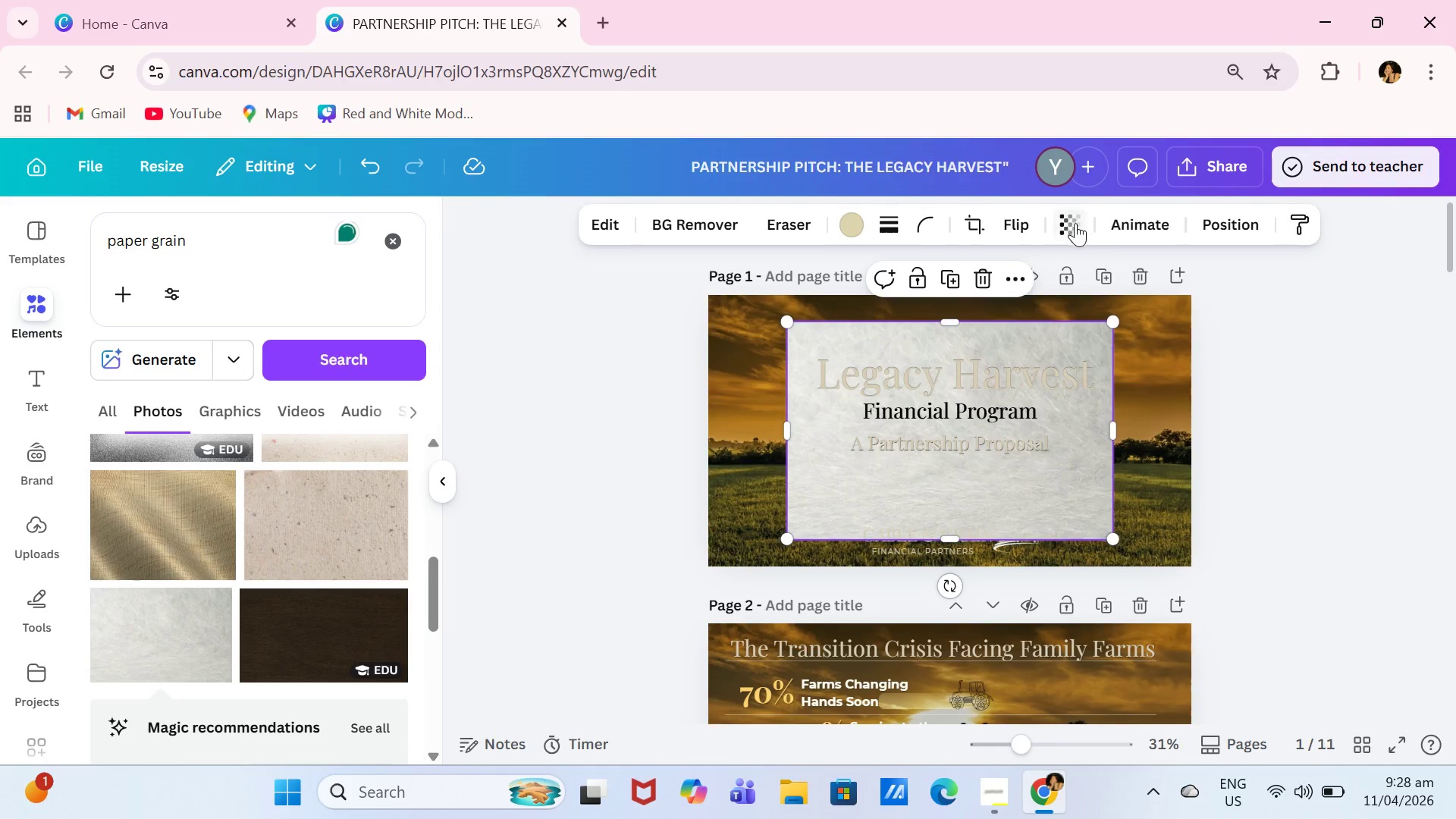 
left_click([1070, 230])
 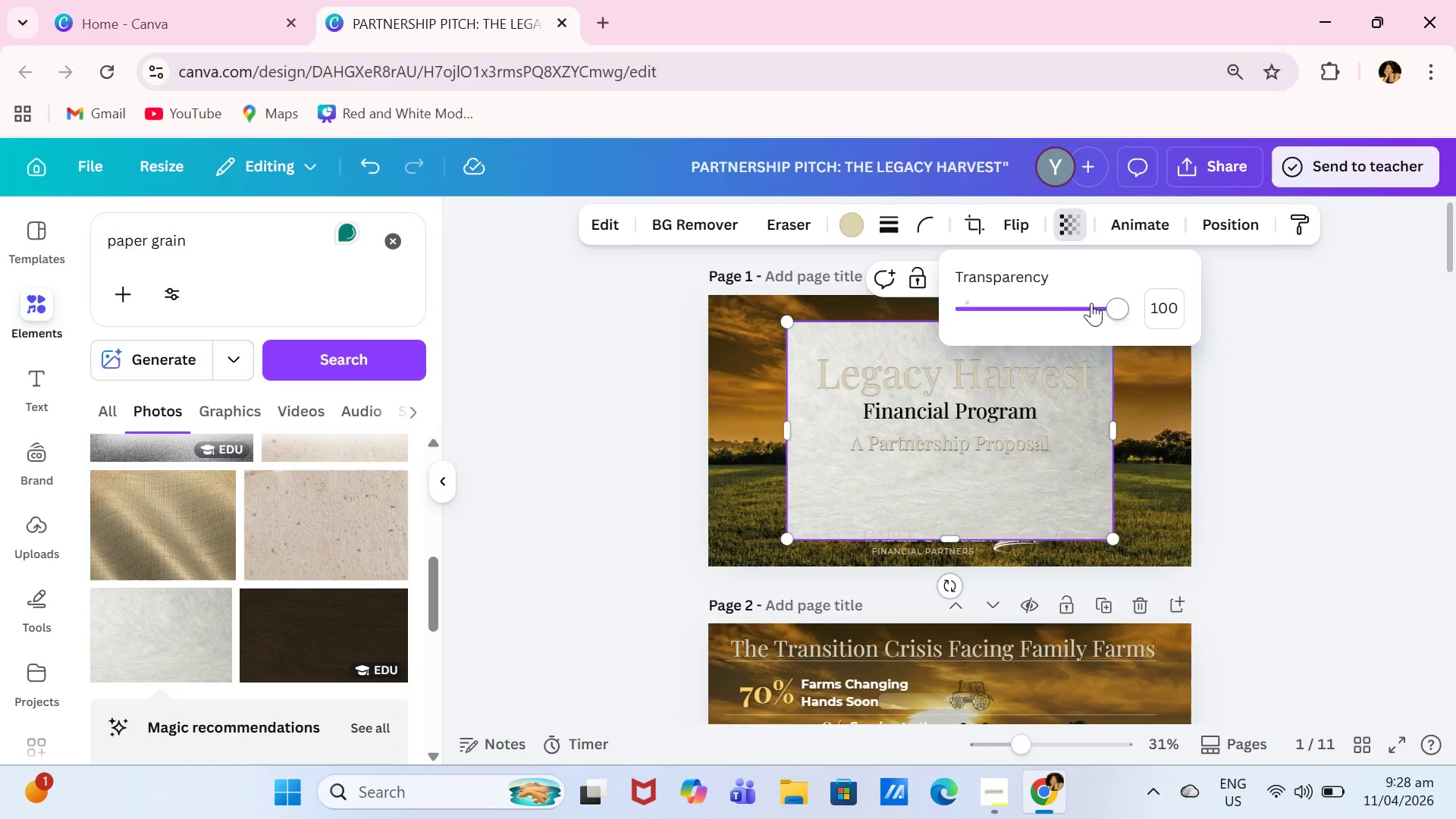 
left_click_drag(start_coordinate=[1094, 305], to_coordinate=[1024, 318])
 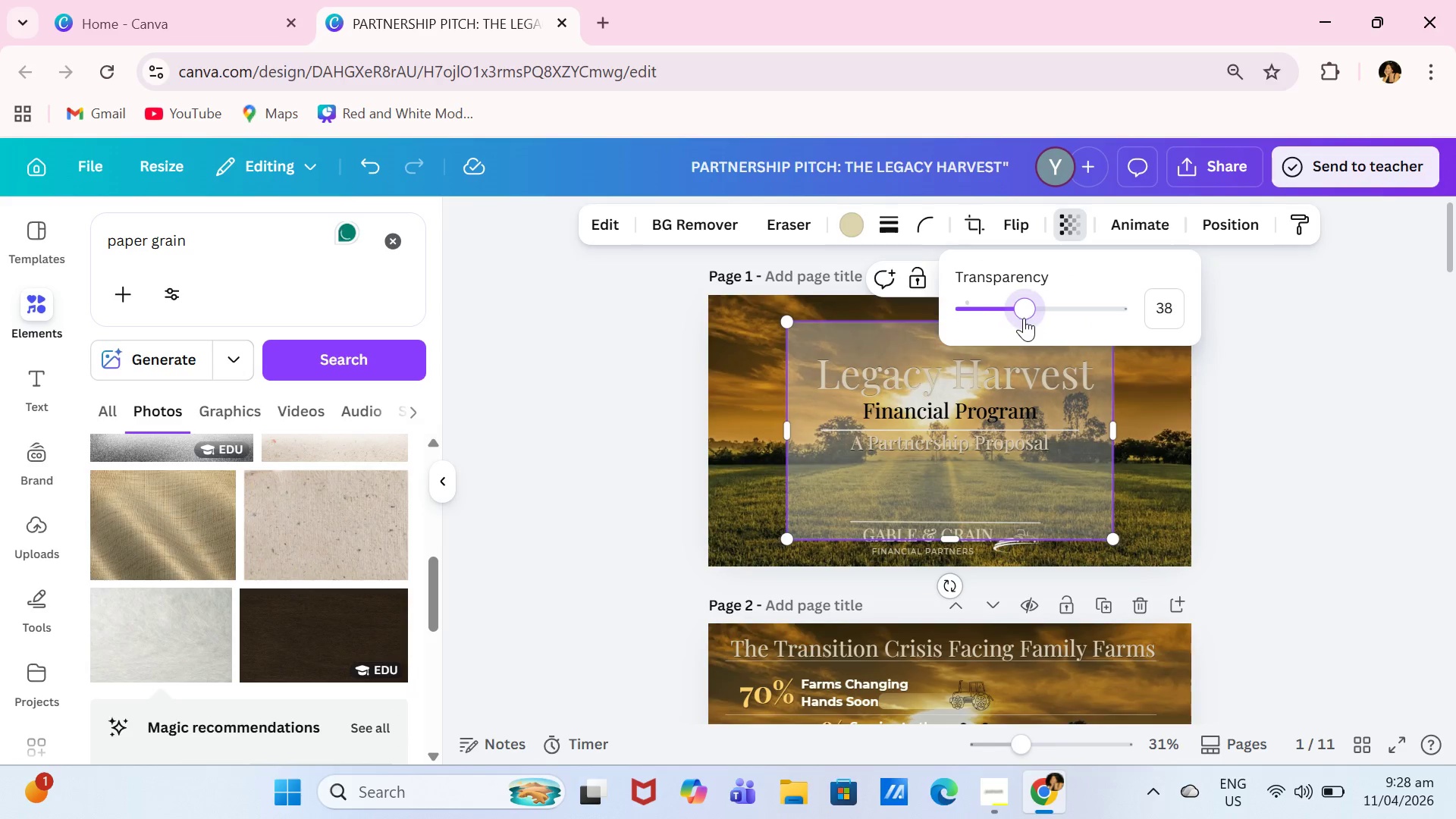 
left_click([1024, 318])
 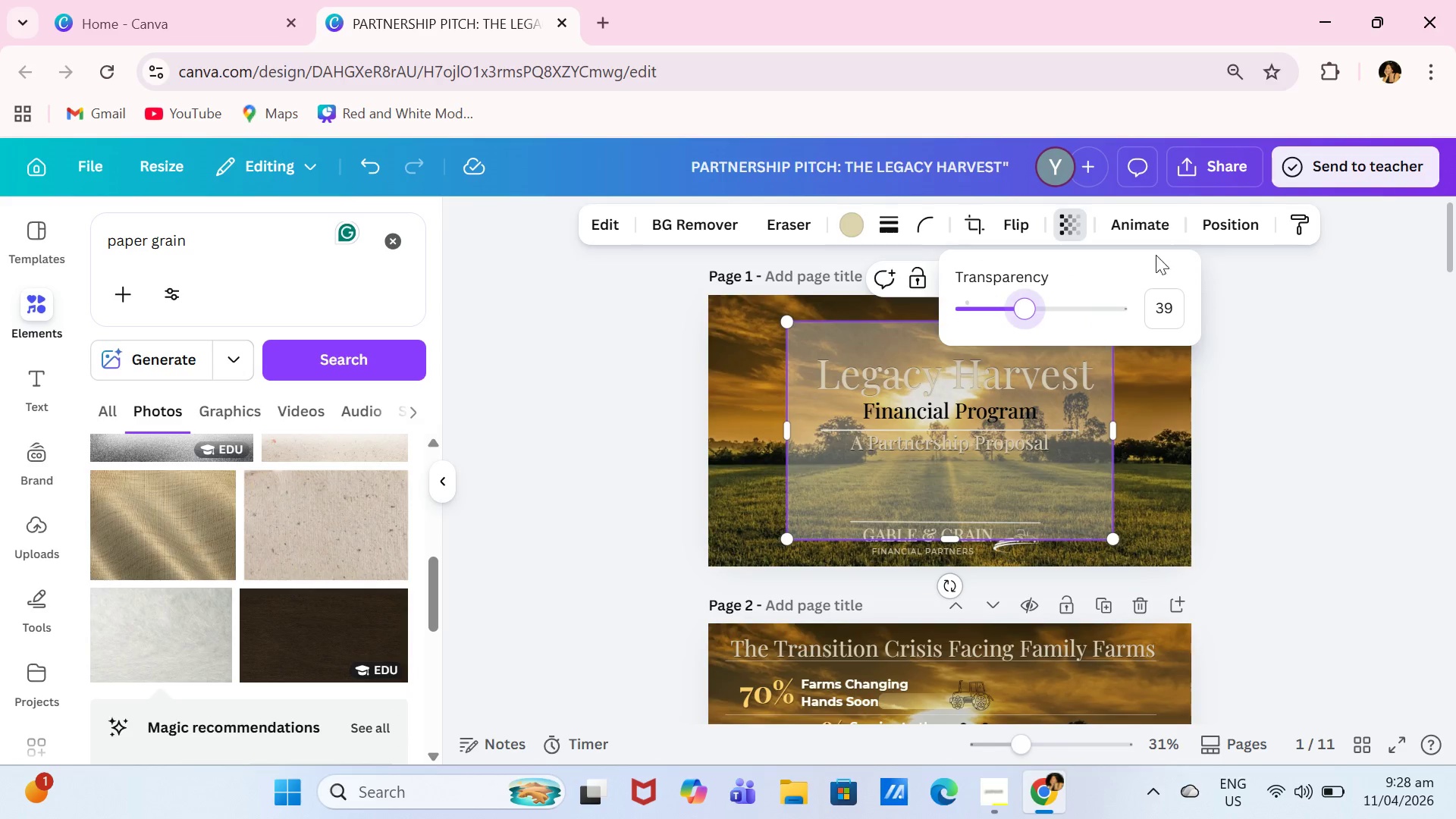 
left_click([1222, 235])
 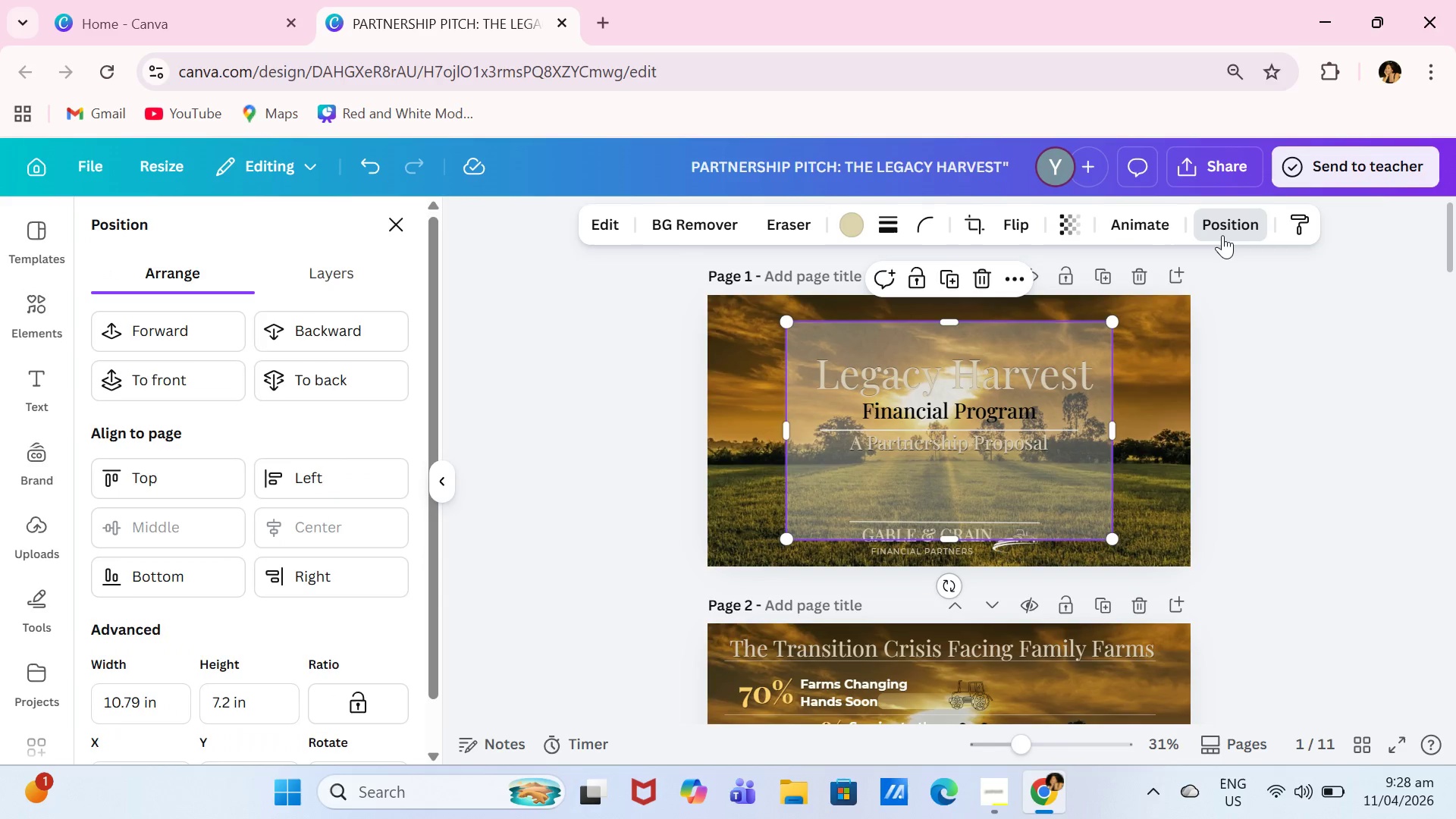 
left_click([1222, 235])
 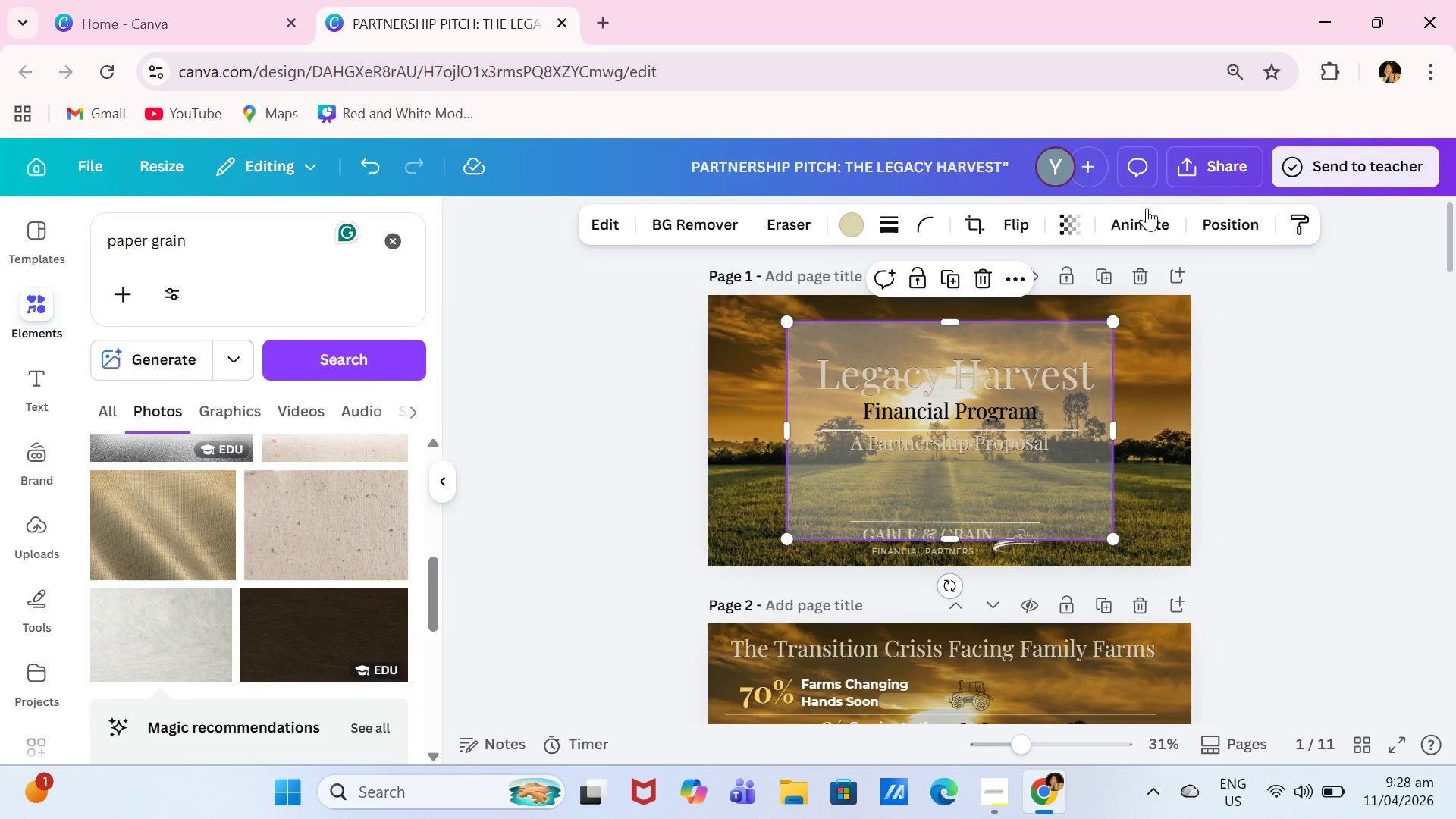 
left_click([1223, 228])
 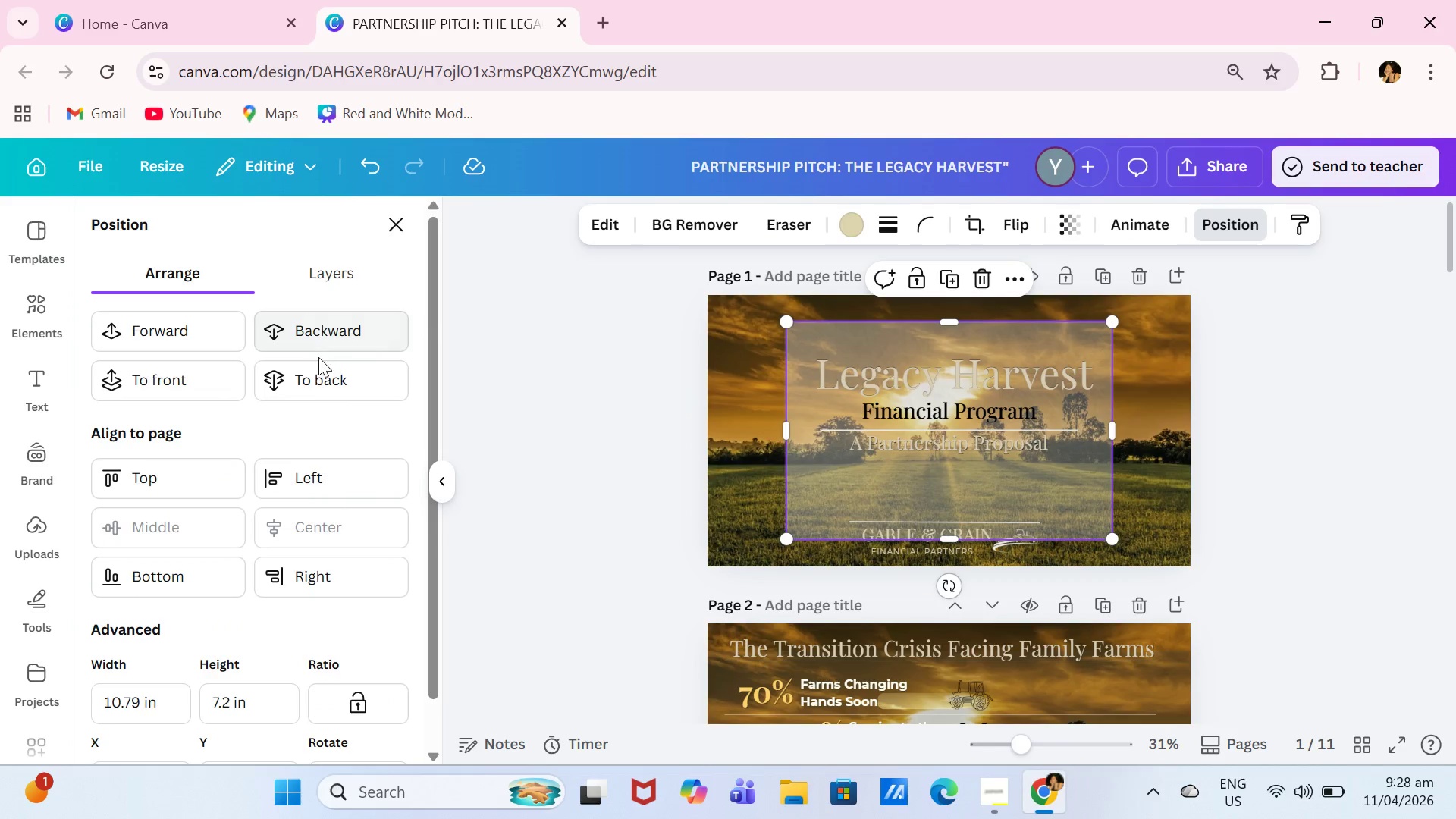 
left_click([317, 378])
 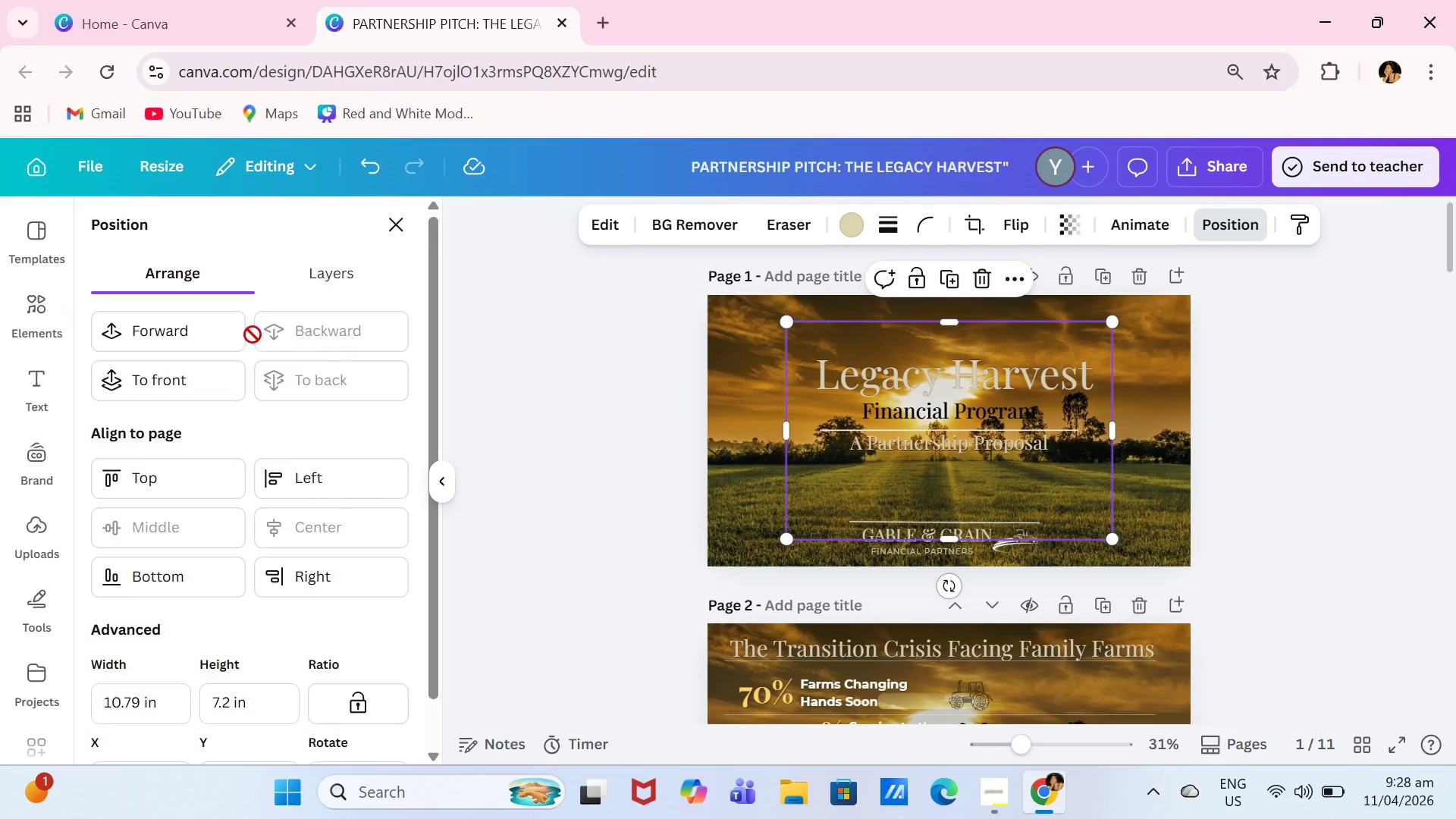 
left_click([205, 334])
 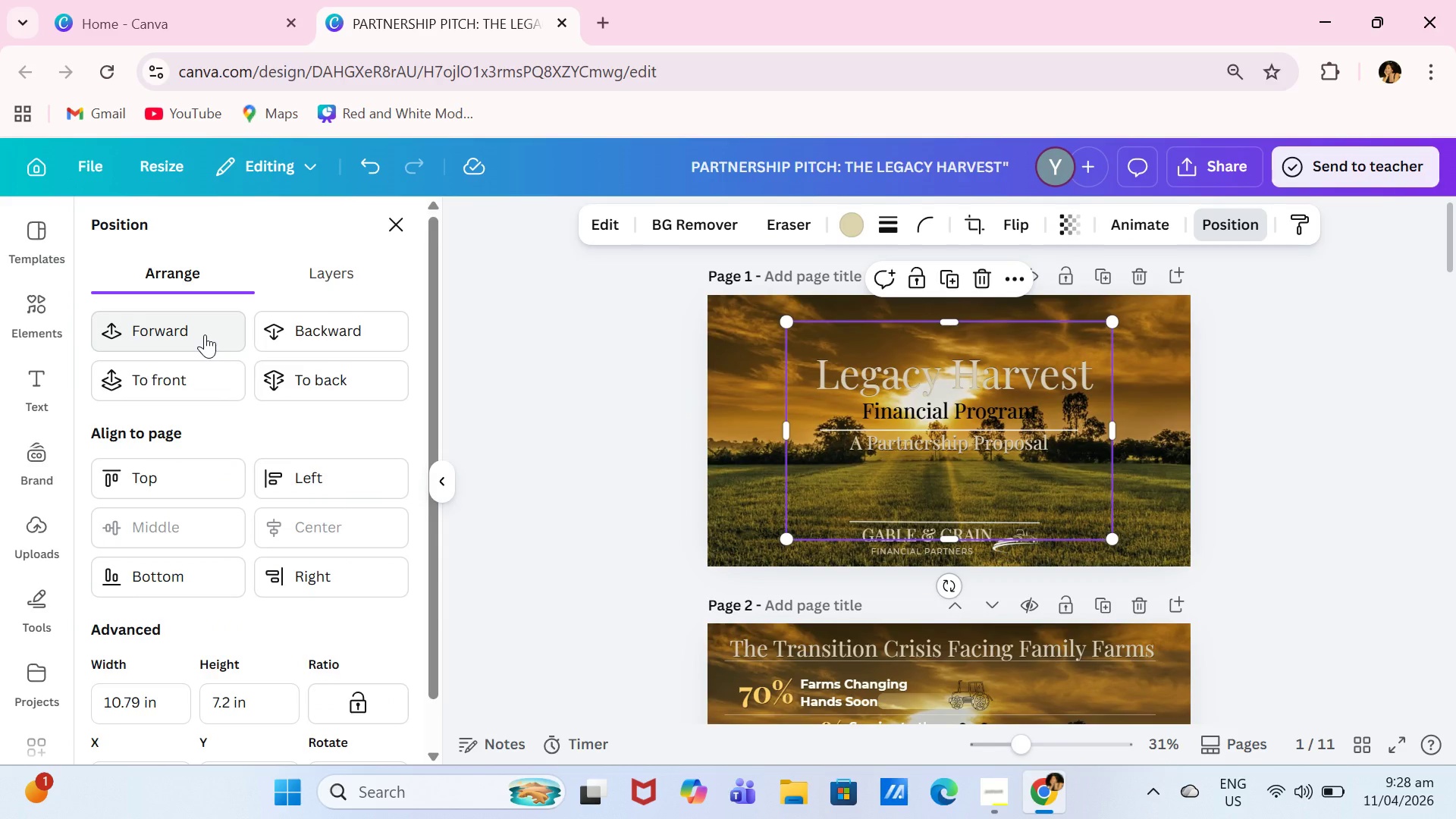 
left_click([205, 334])
 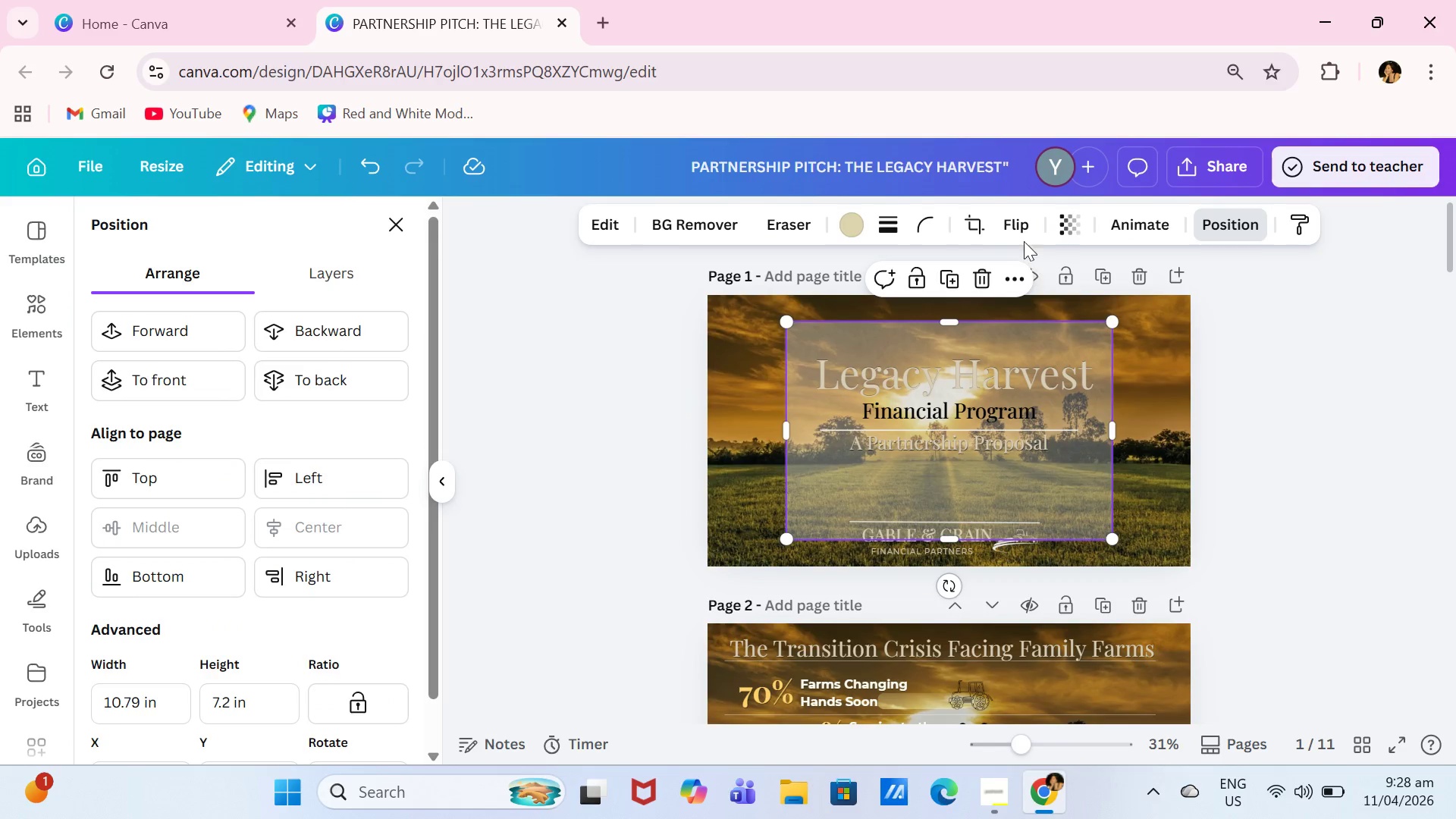 
left_click([1056, 224])
 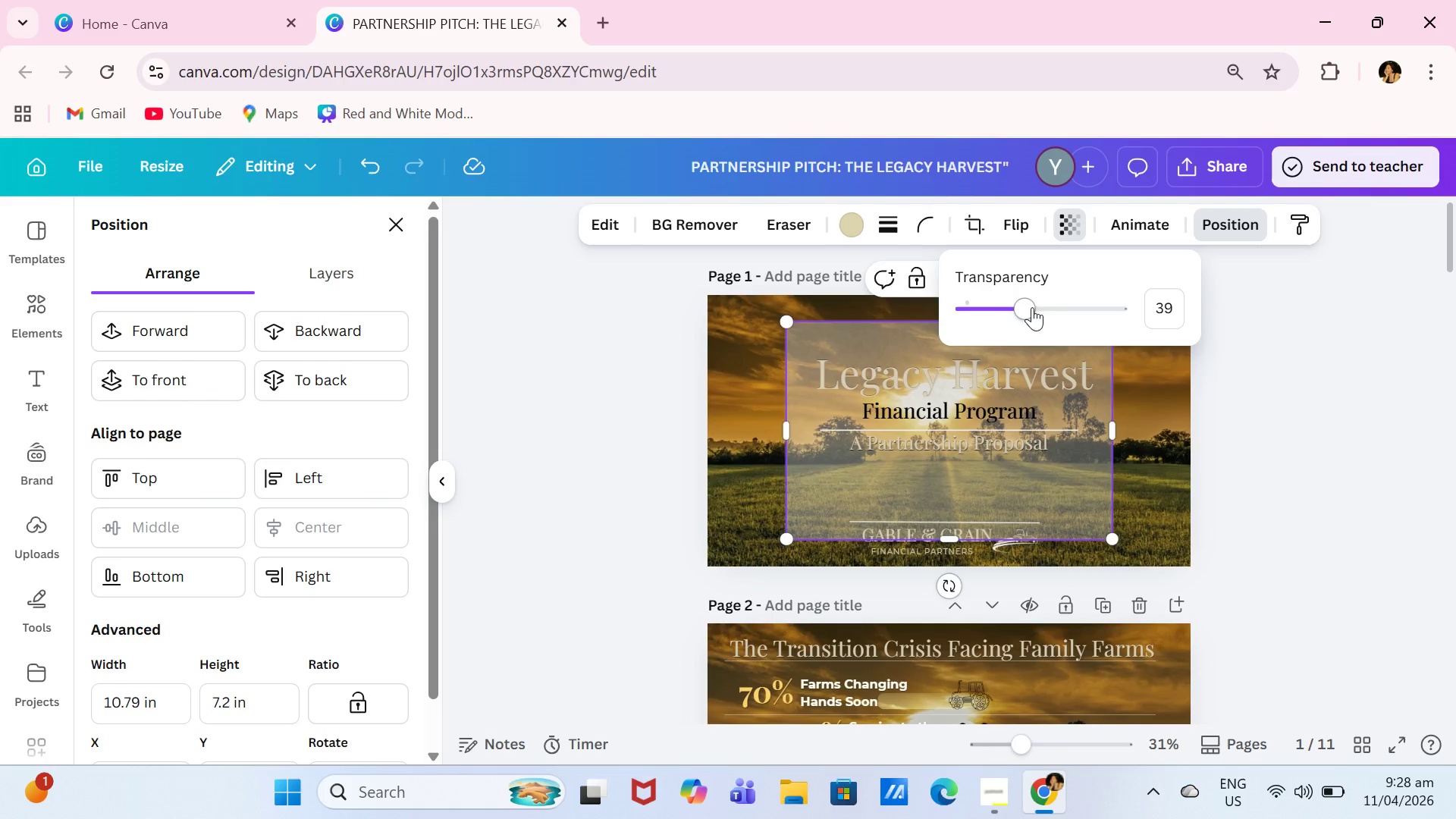 
left_click_drag(start_coordinate=[1017, 307], to_coordinate=[987, 320])
 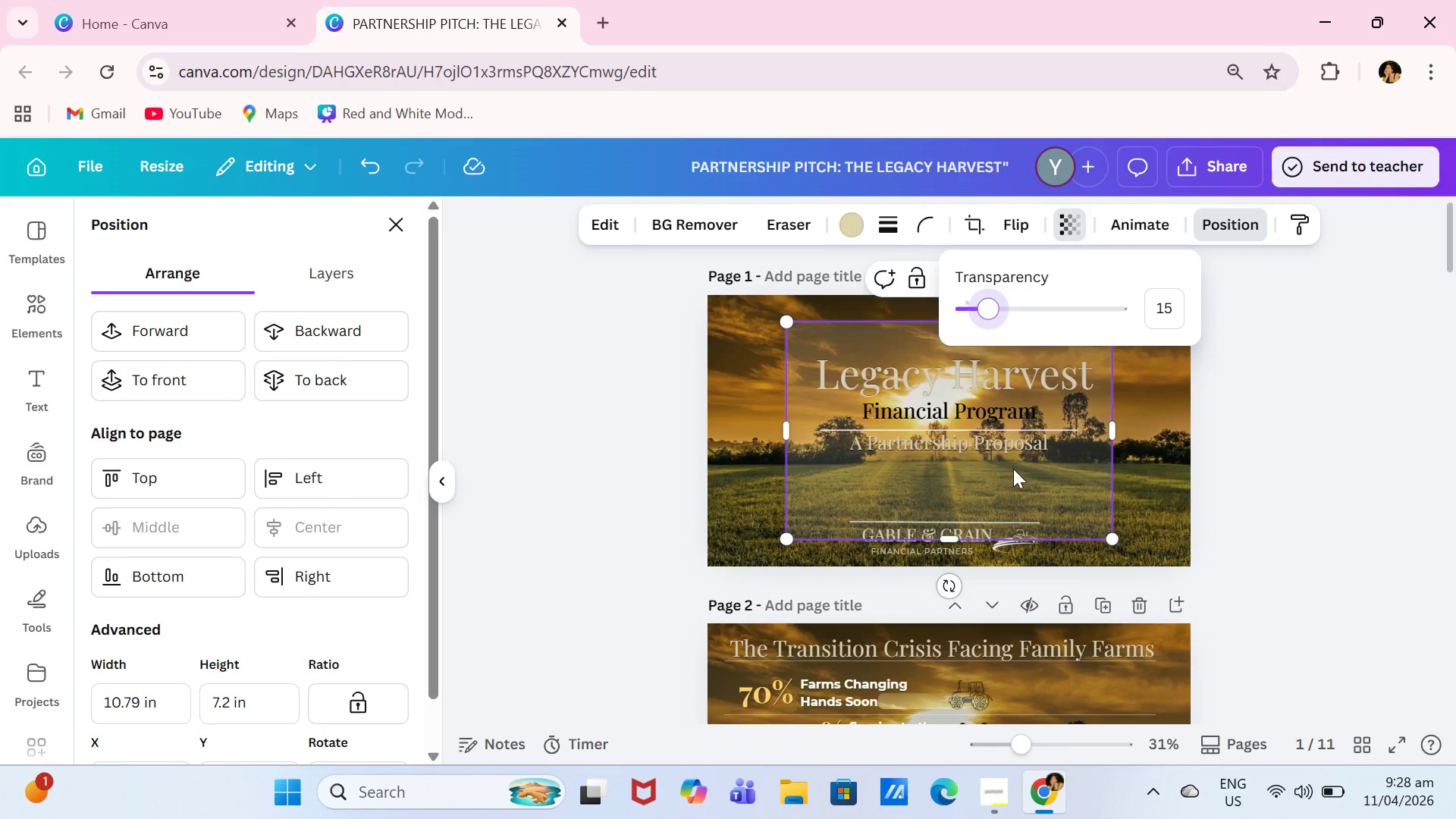 
left_click_drag(start_coordinate=[1015, 470], to_coordinate=[935, 443])
 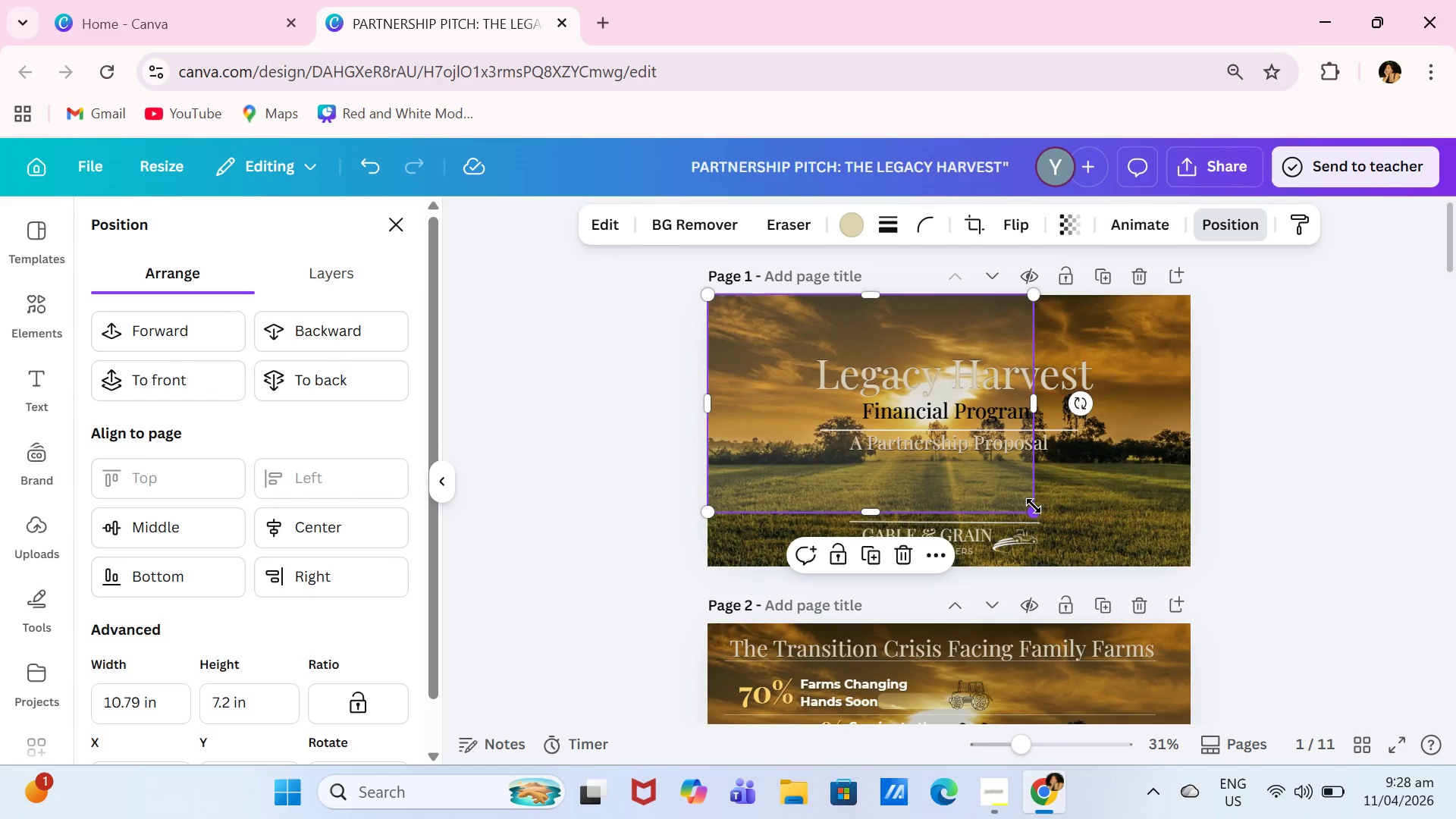 
left_click_drag(start_coordinate=[1034, 506], to_coordinate=[1135, 532])
 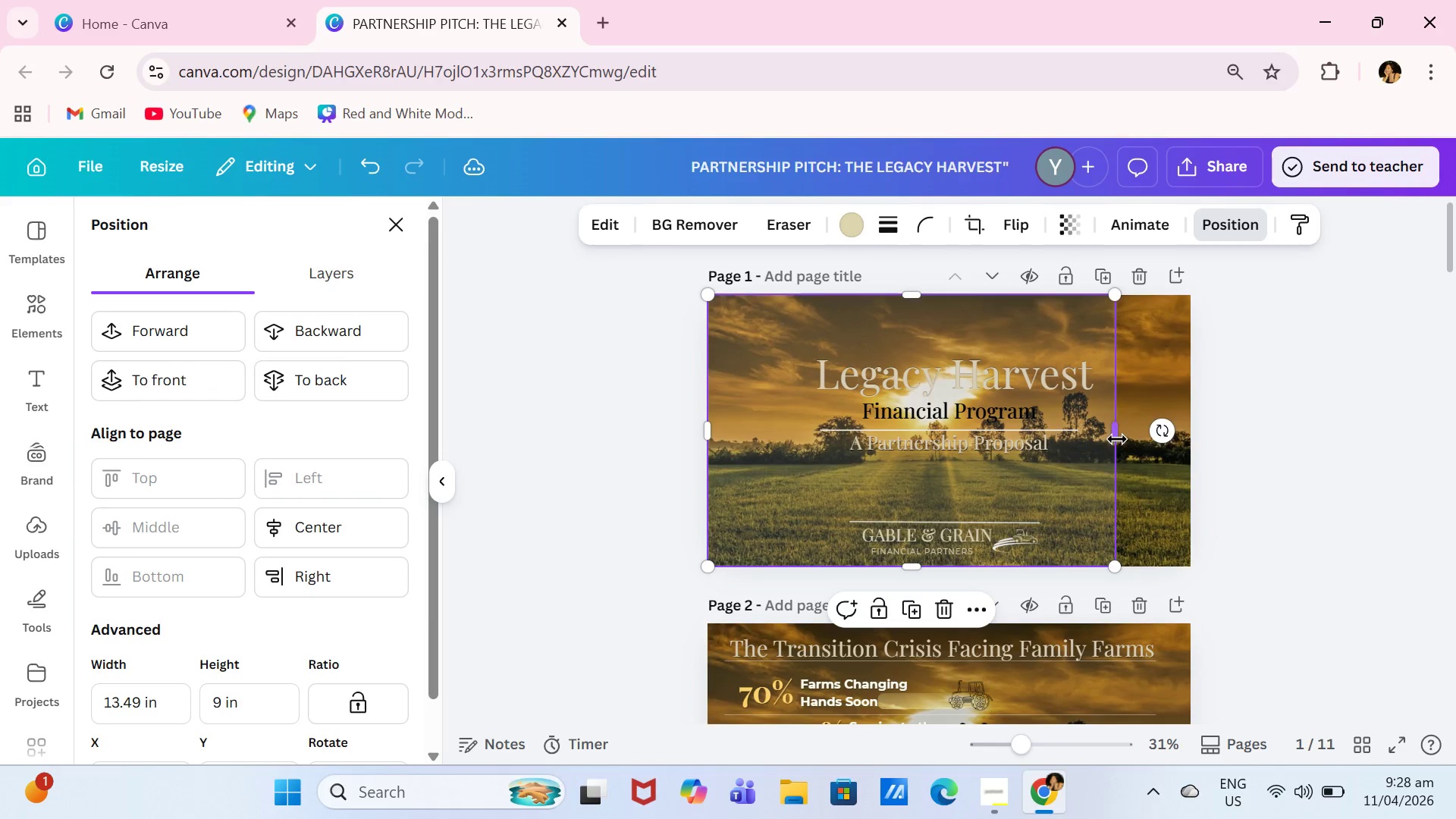 
left_click_drag(start_coordinate=[1117, 438], to_coordinate=[1193, 435])
 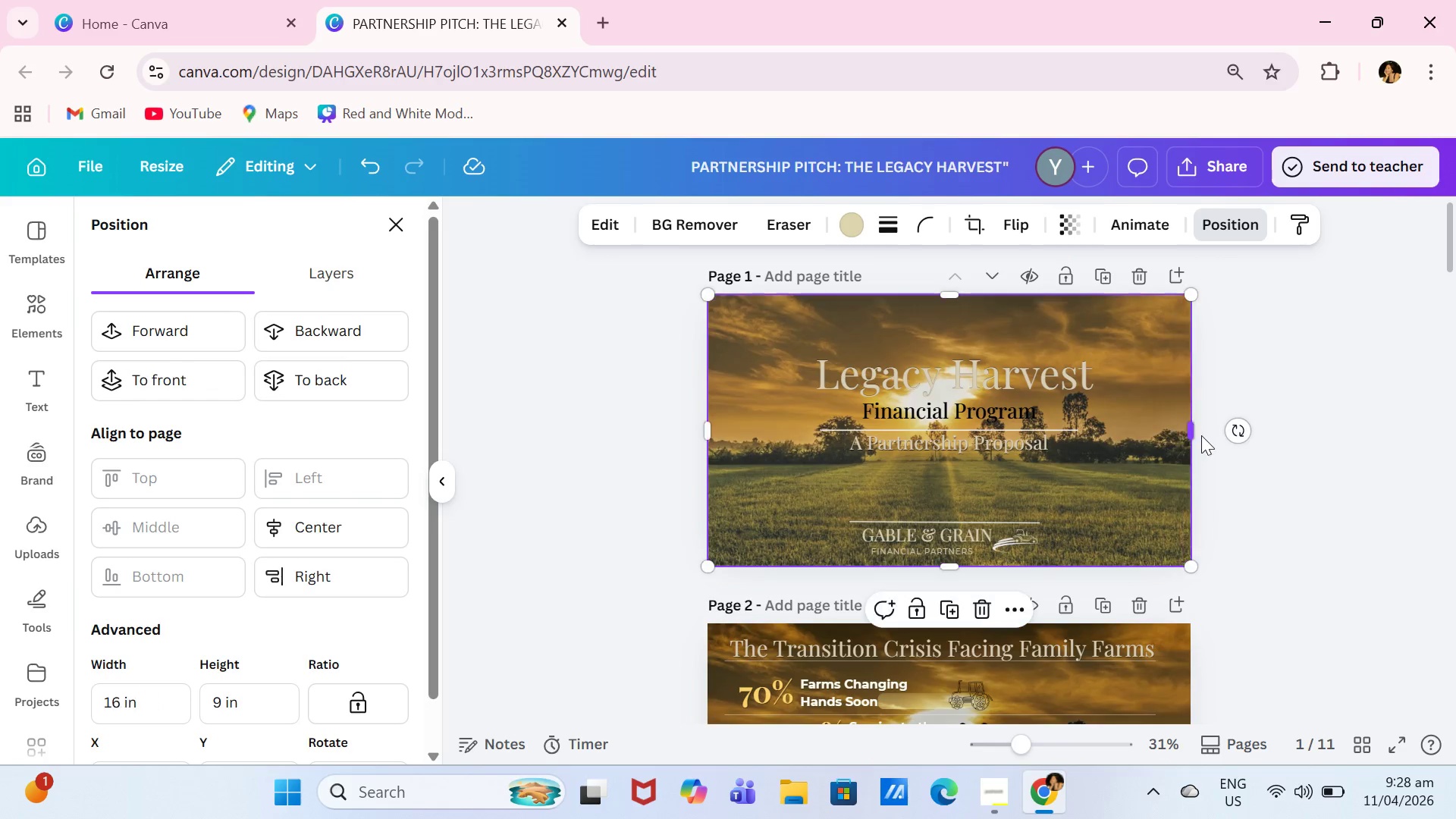 
left_click_drag(start_coordinate=[1197, 435], to_coordinate=[1201, 435])
 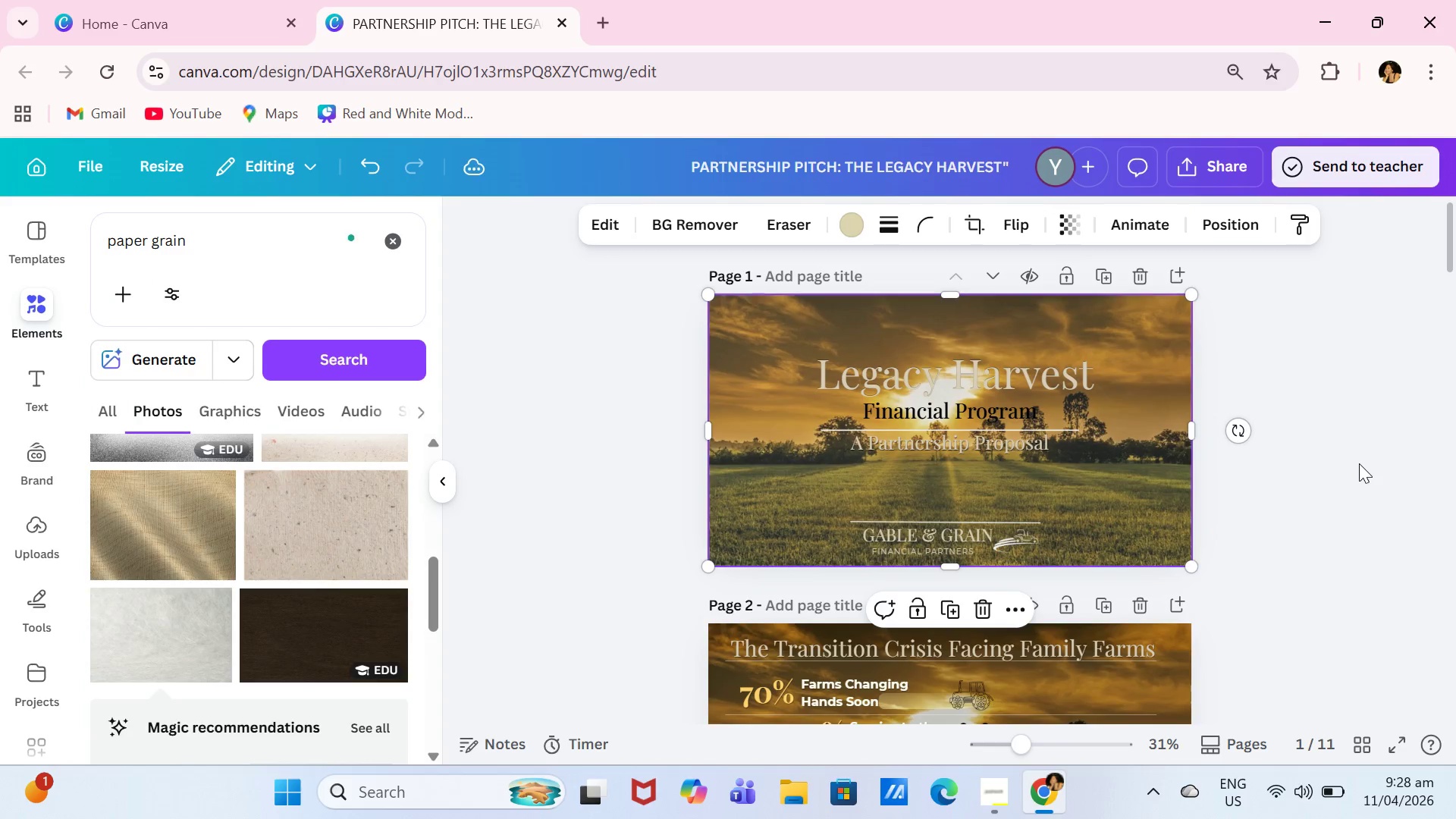 
double_click([1201, 435])
 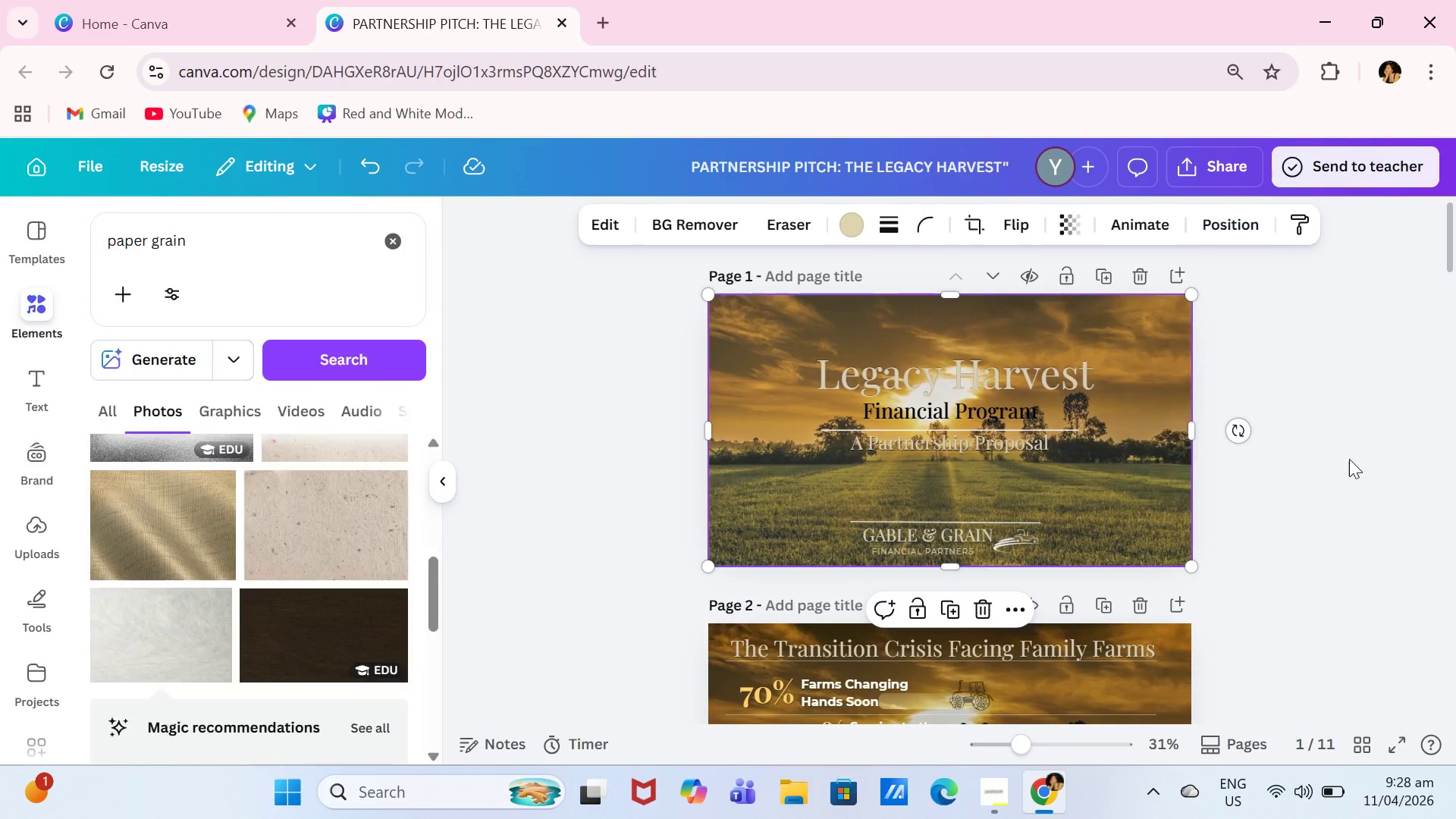 
triple_click([1359, 463])
 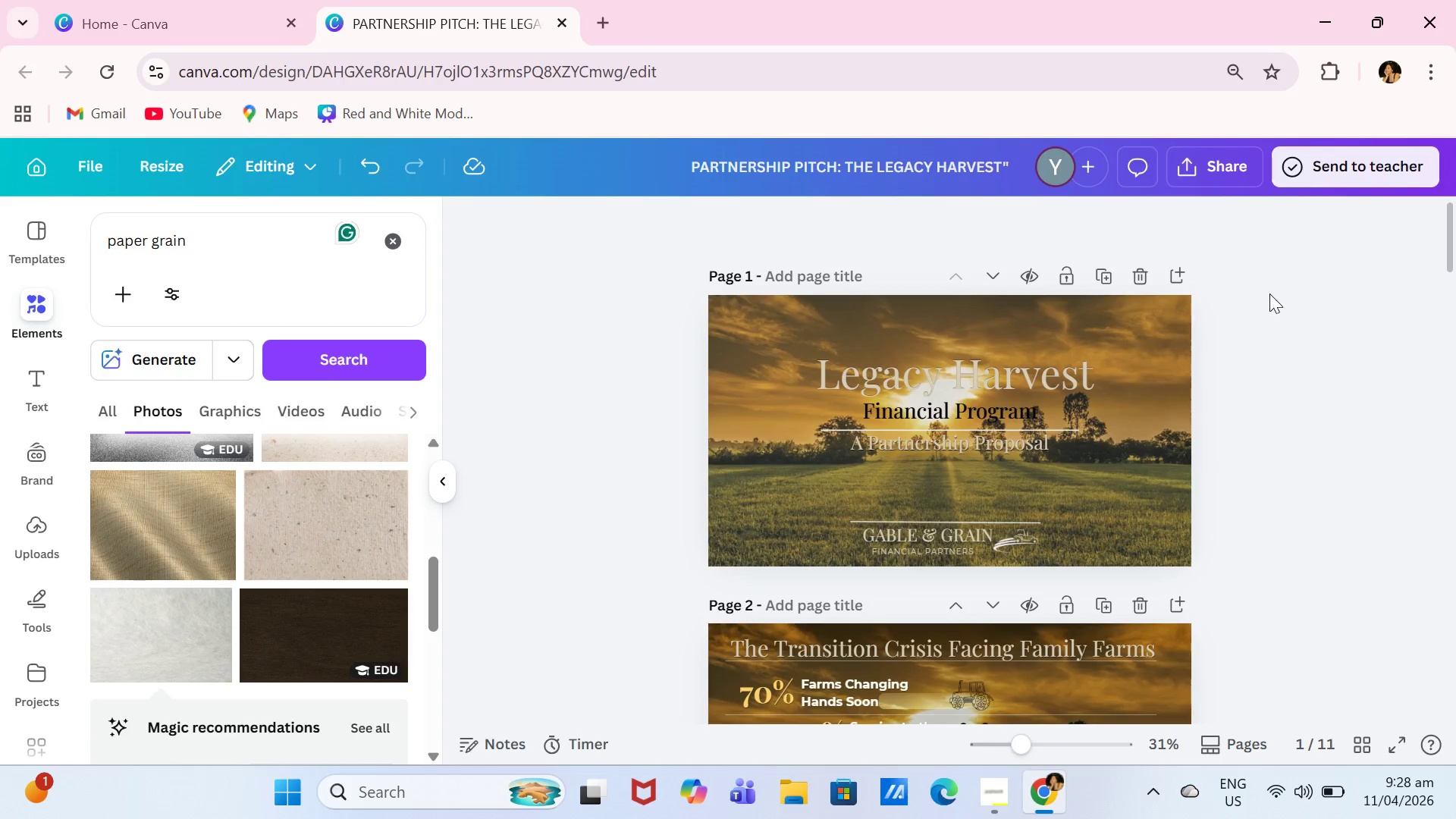 
scroll: coordinate [1340, 446], scroll_direction: down, amount: 2.0
 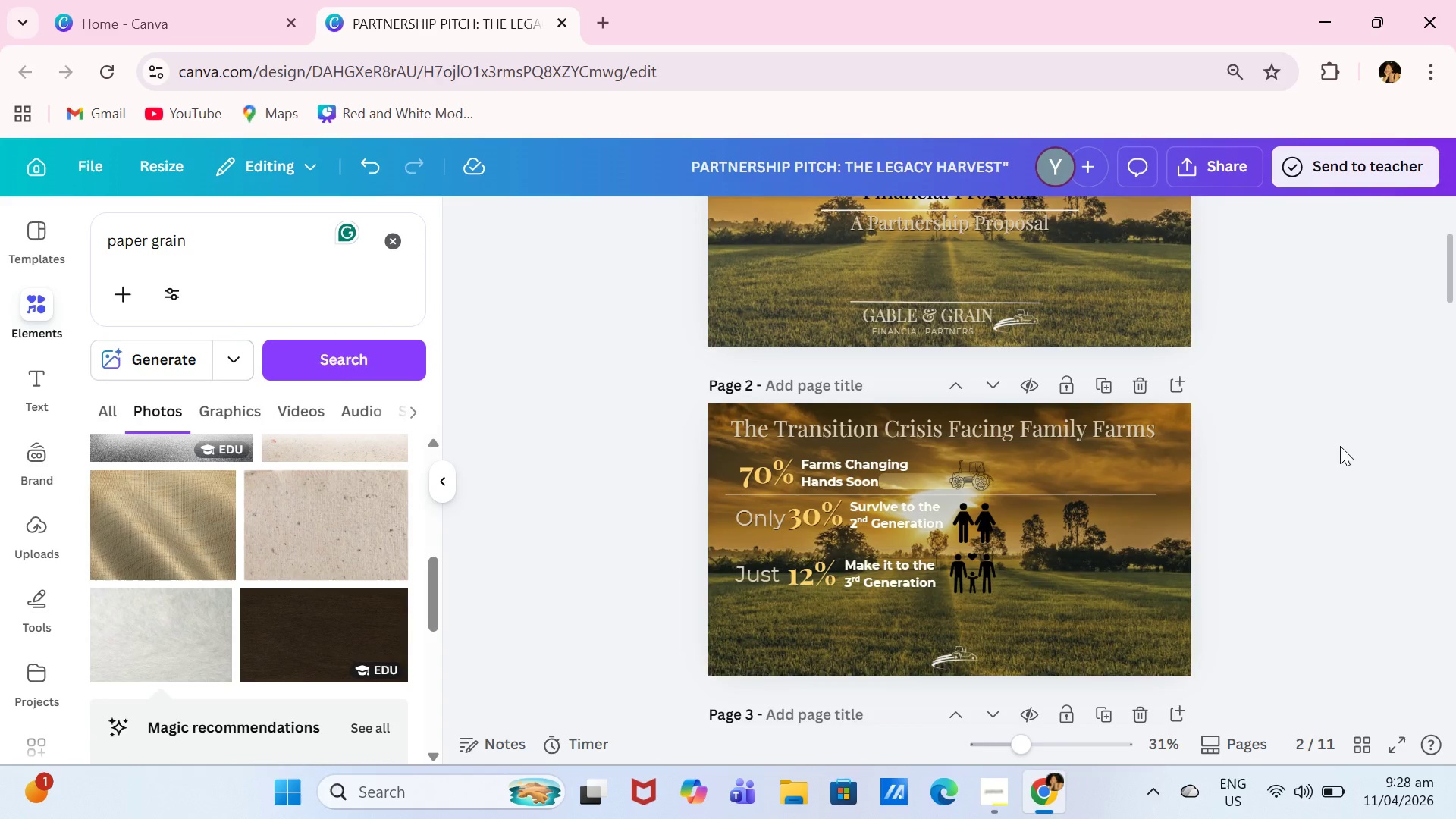 
scroll: coordinate [1340, 446], scroll_direction: up, amount: 1.0
 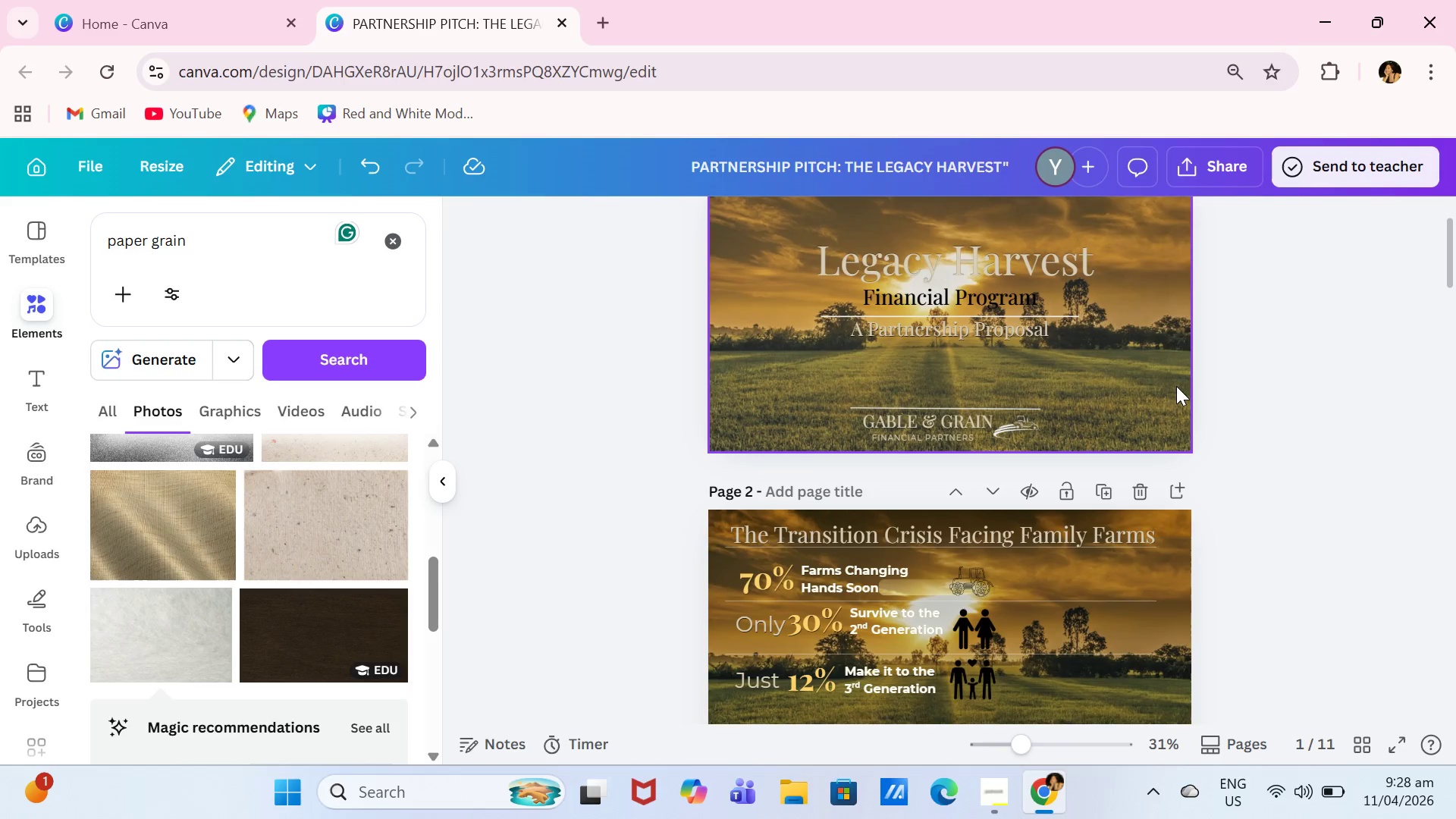 
left_click([1176, 386])
 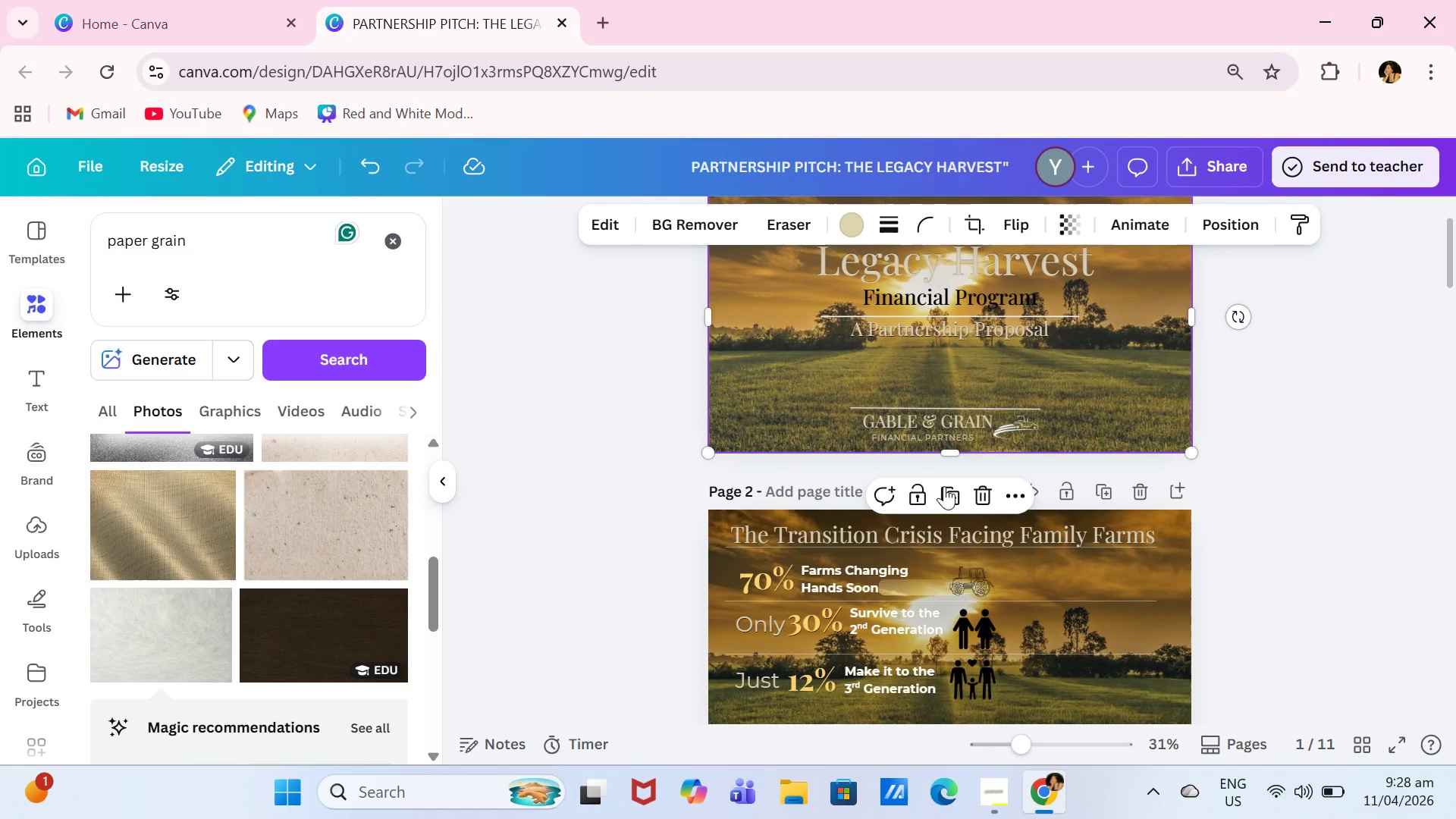 
left_click([948, 489])
 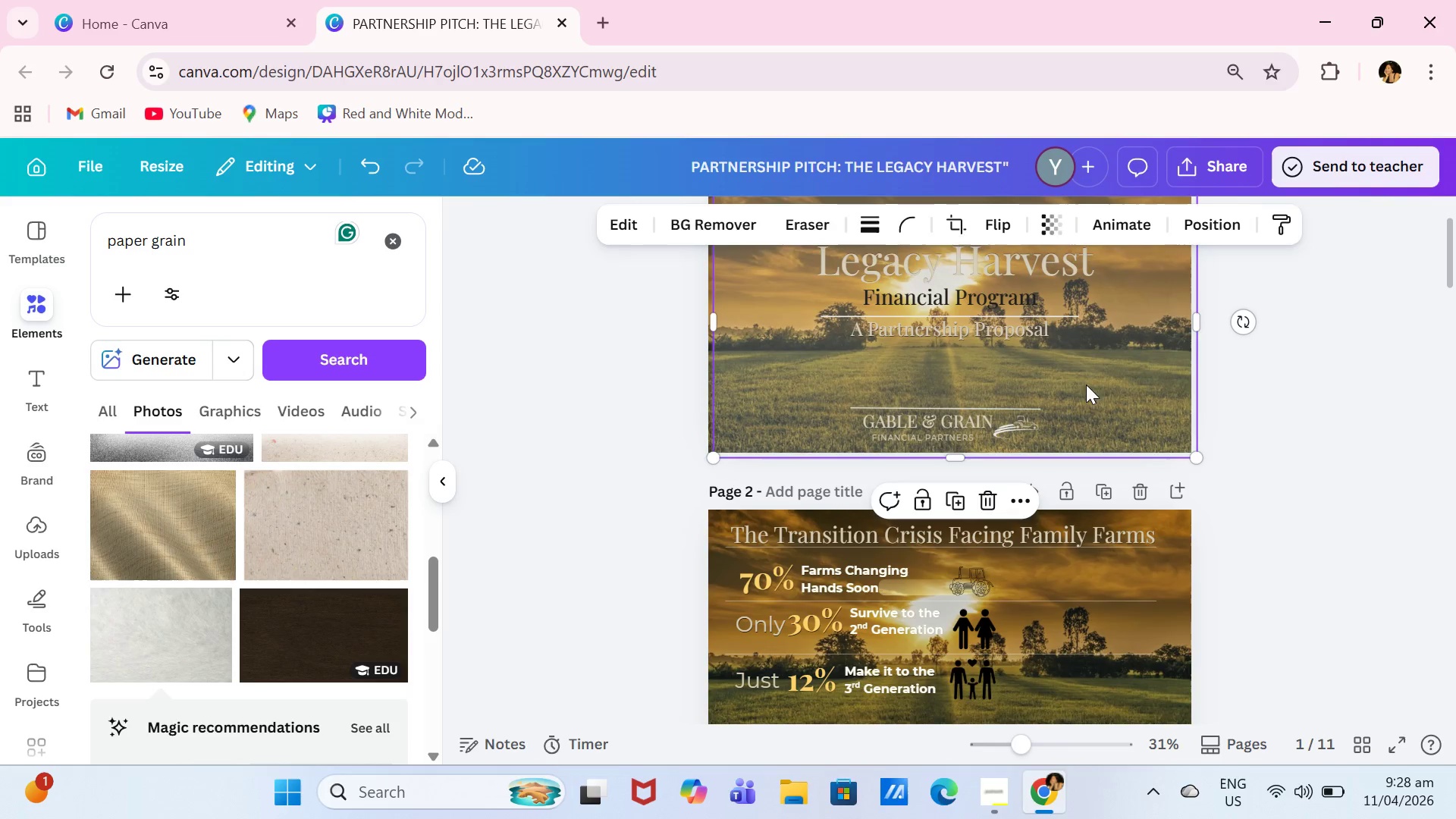 
left_click_drag(start_coordinate=[1095, 382], to_coordinate=[1090, 706])
 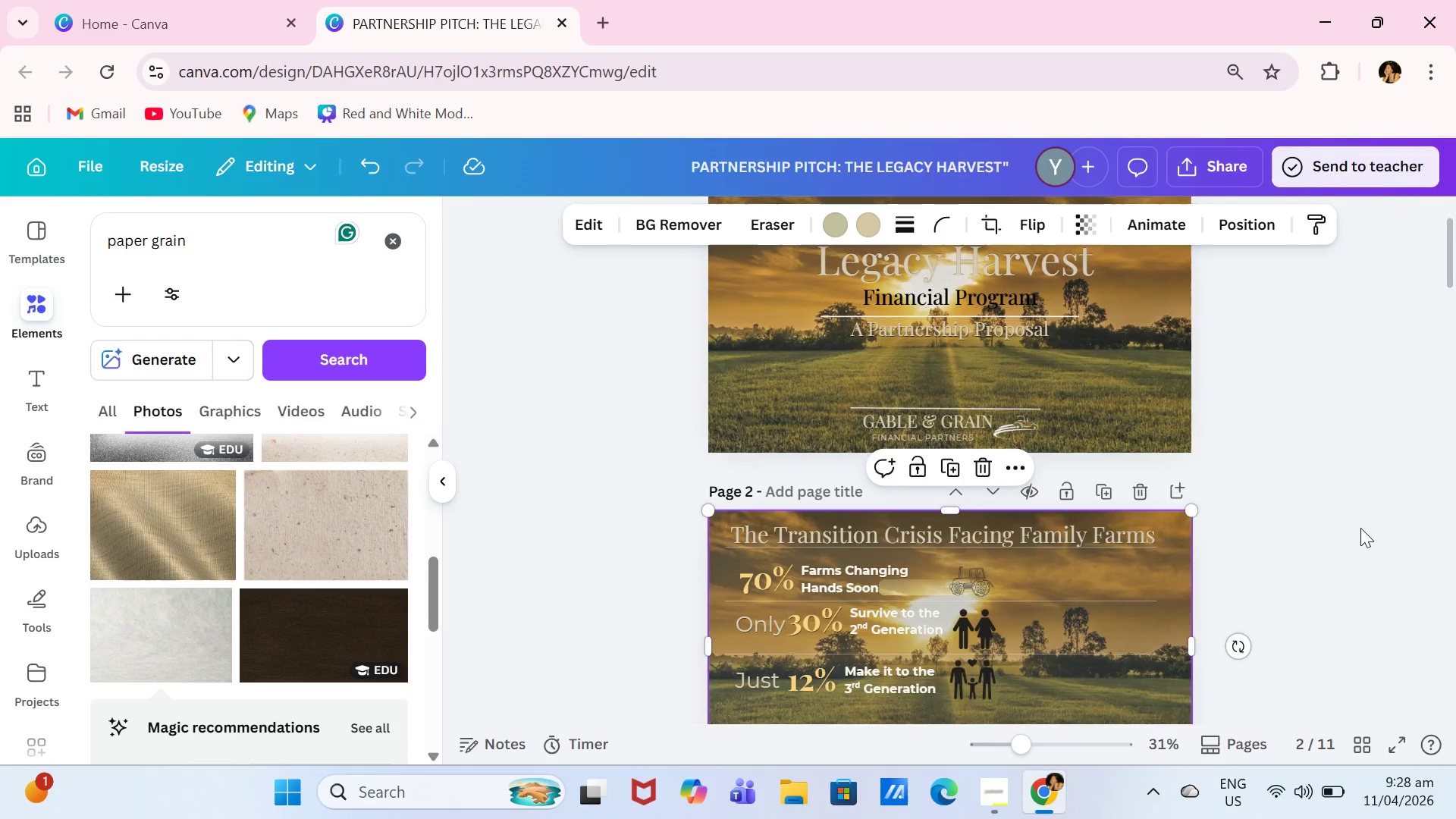 
scroll: coordinate [1360, 528], scroll_direction: down, amount: 2.0
 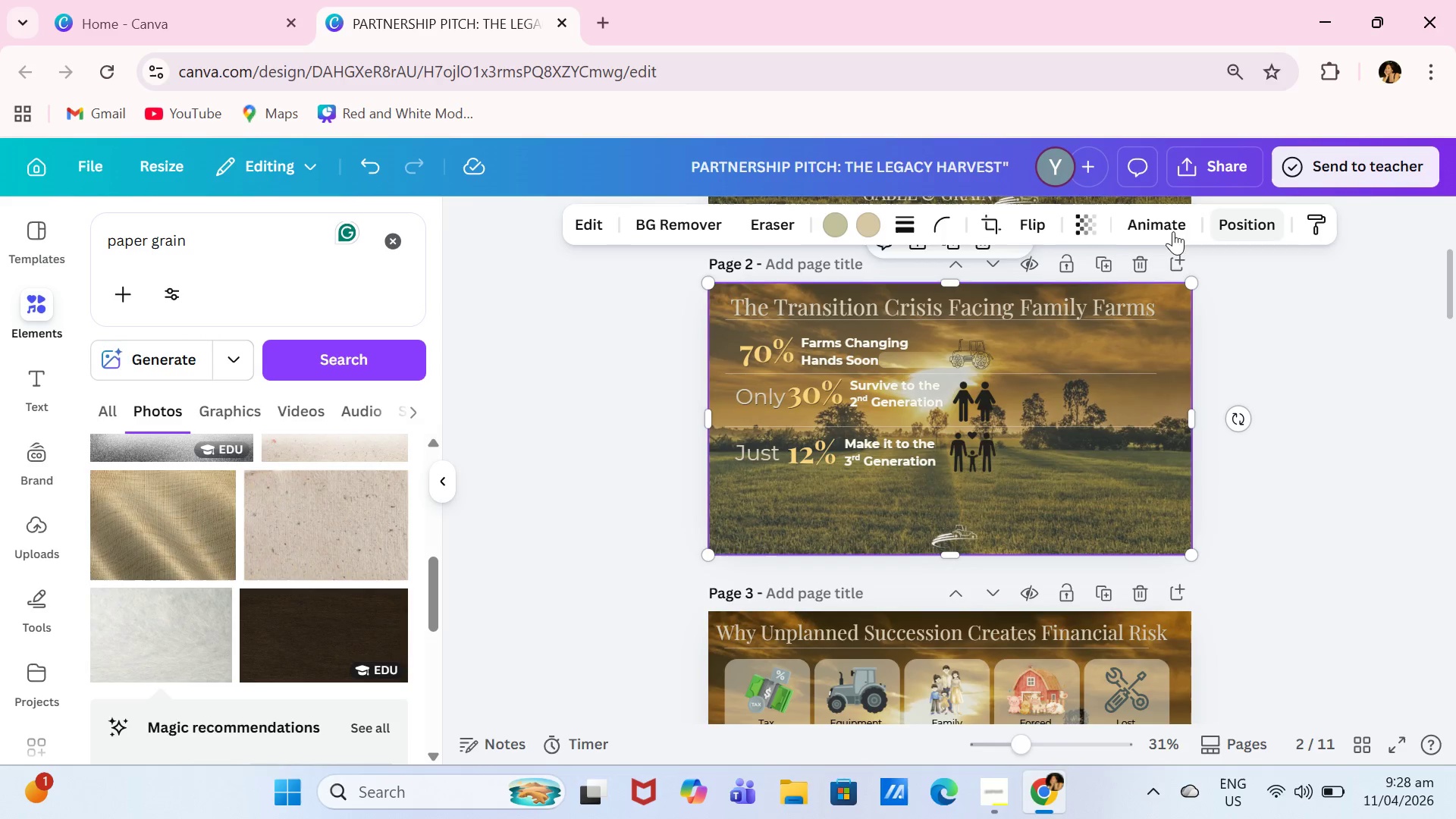 
left_click([1075, 238])
 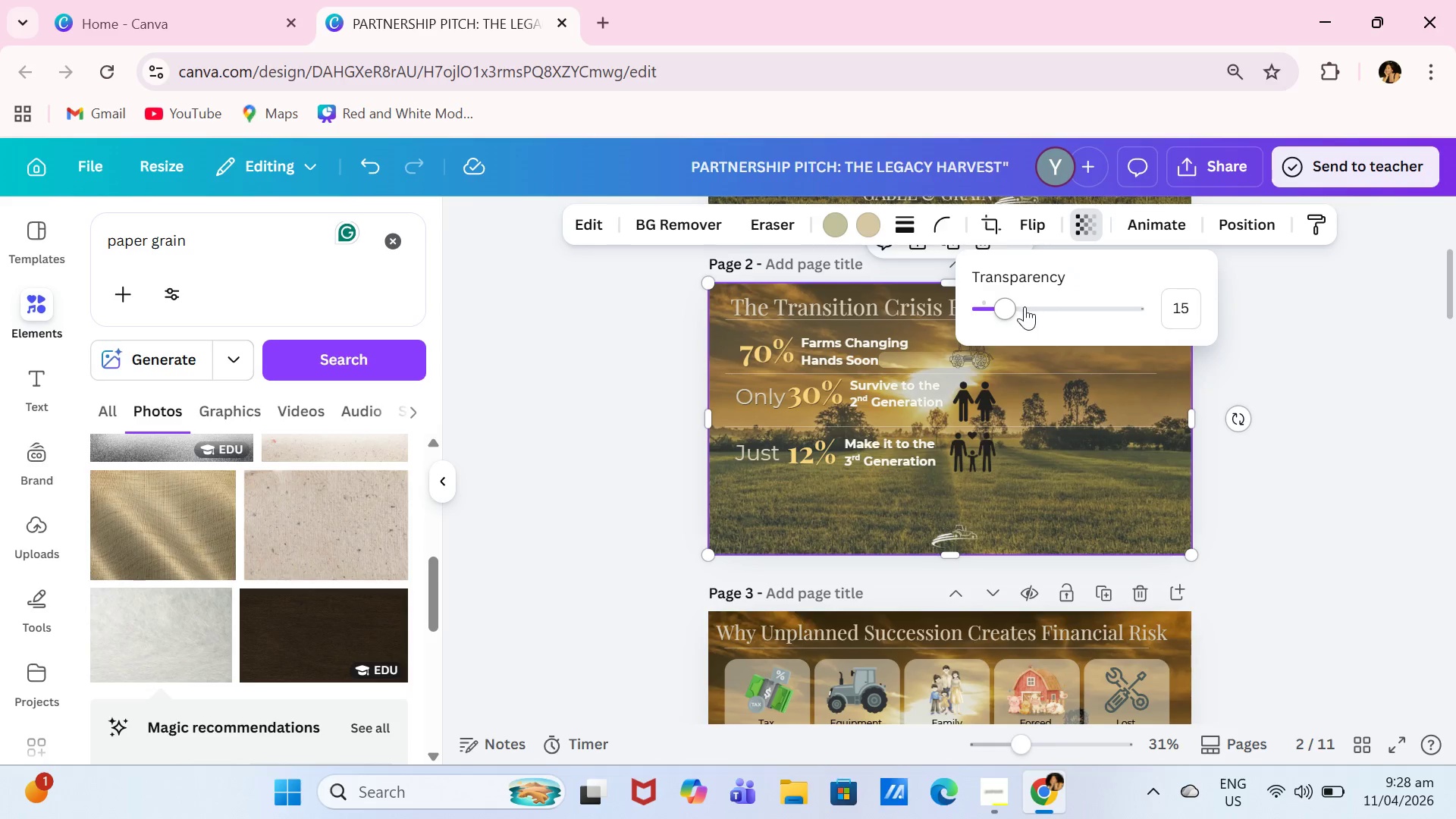 
left_click_drag(start_coordinate=[1005, 313], to_coordinate=[990, 331])
 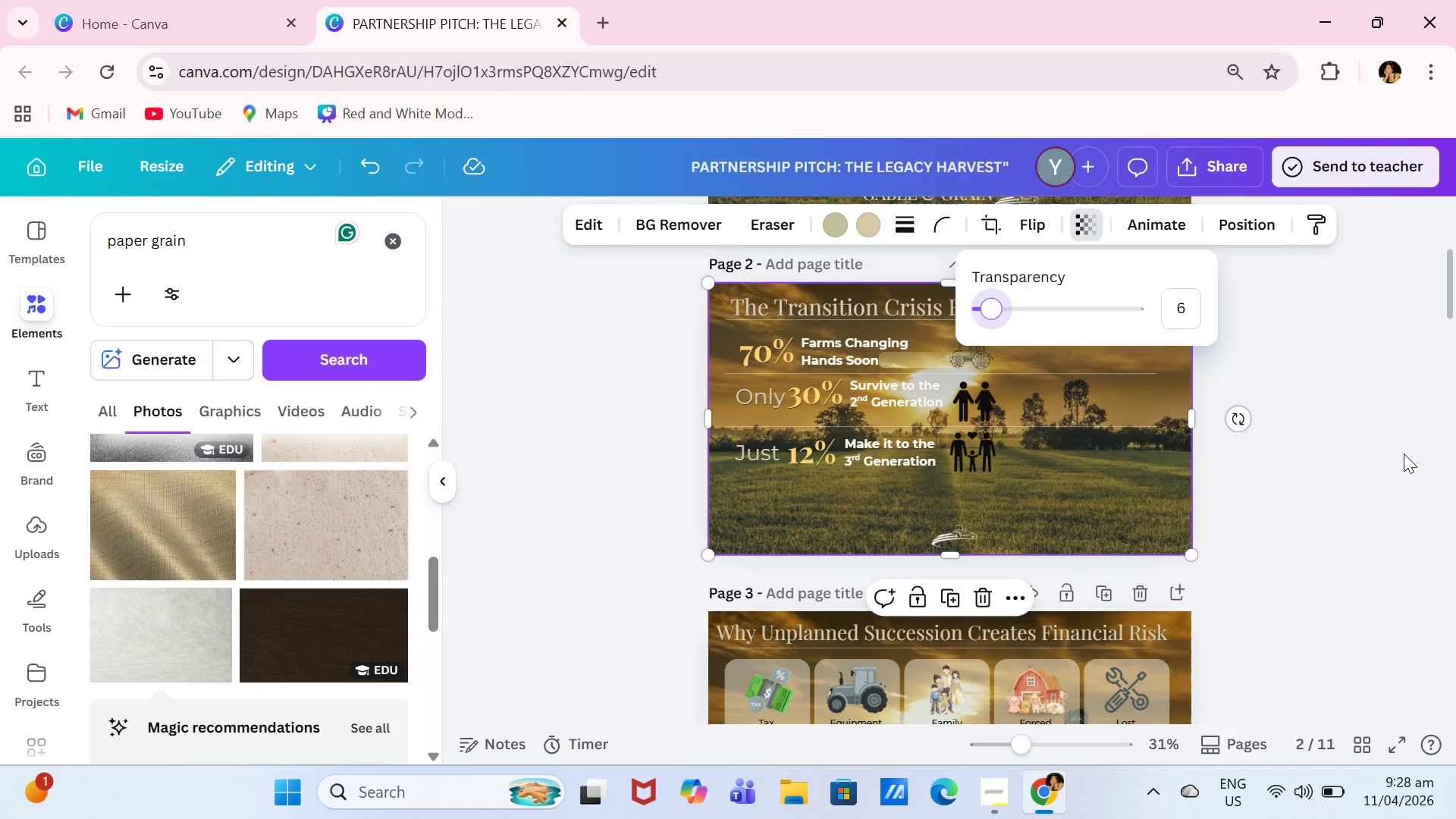 
scroll: coordinate [1404, 453], scroll_direction: up, amount: 3.0
 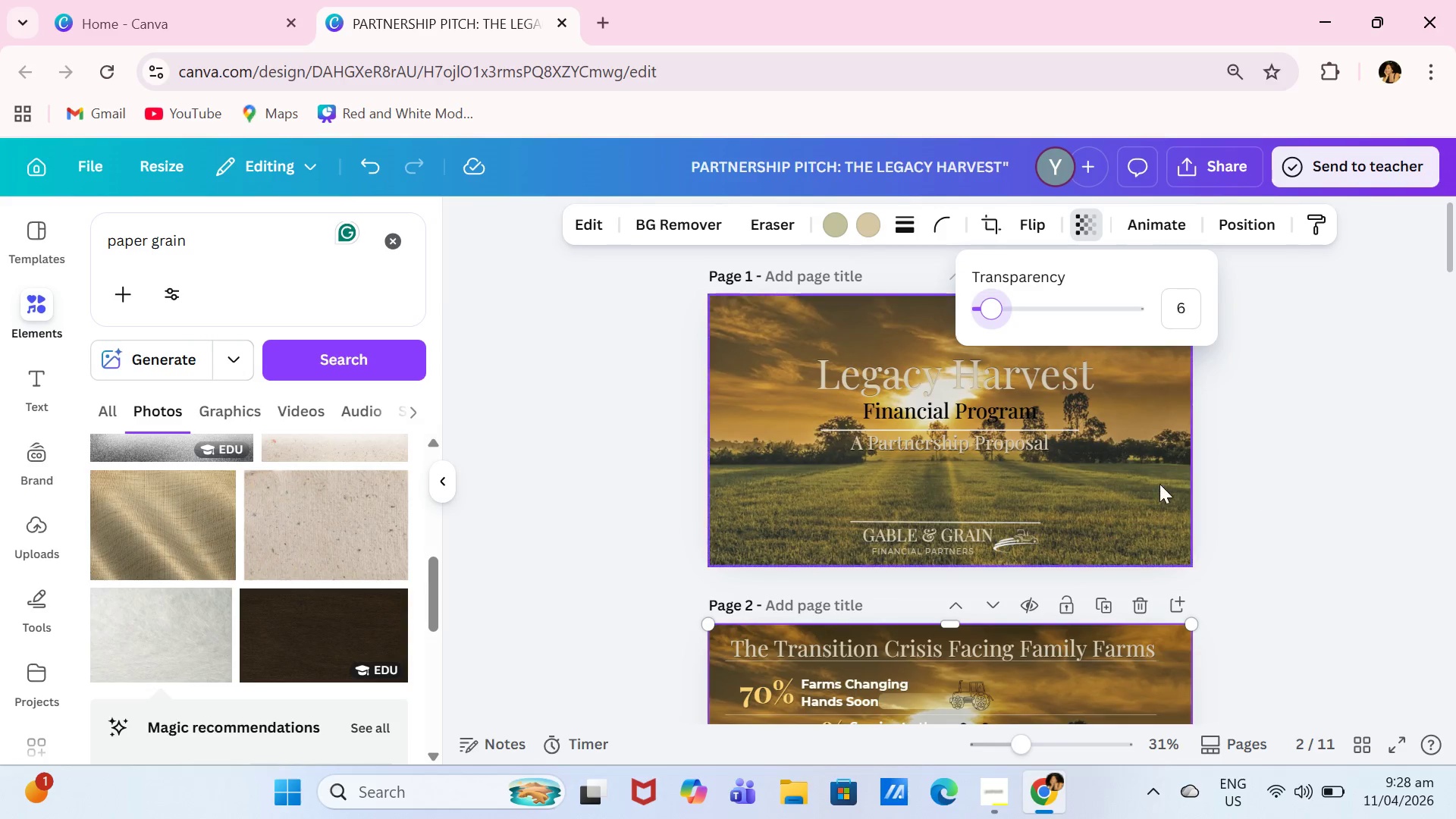 
left_click([1159, 484])
 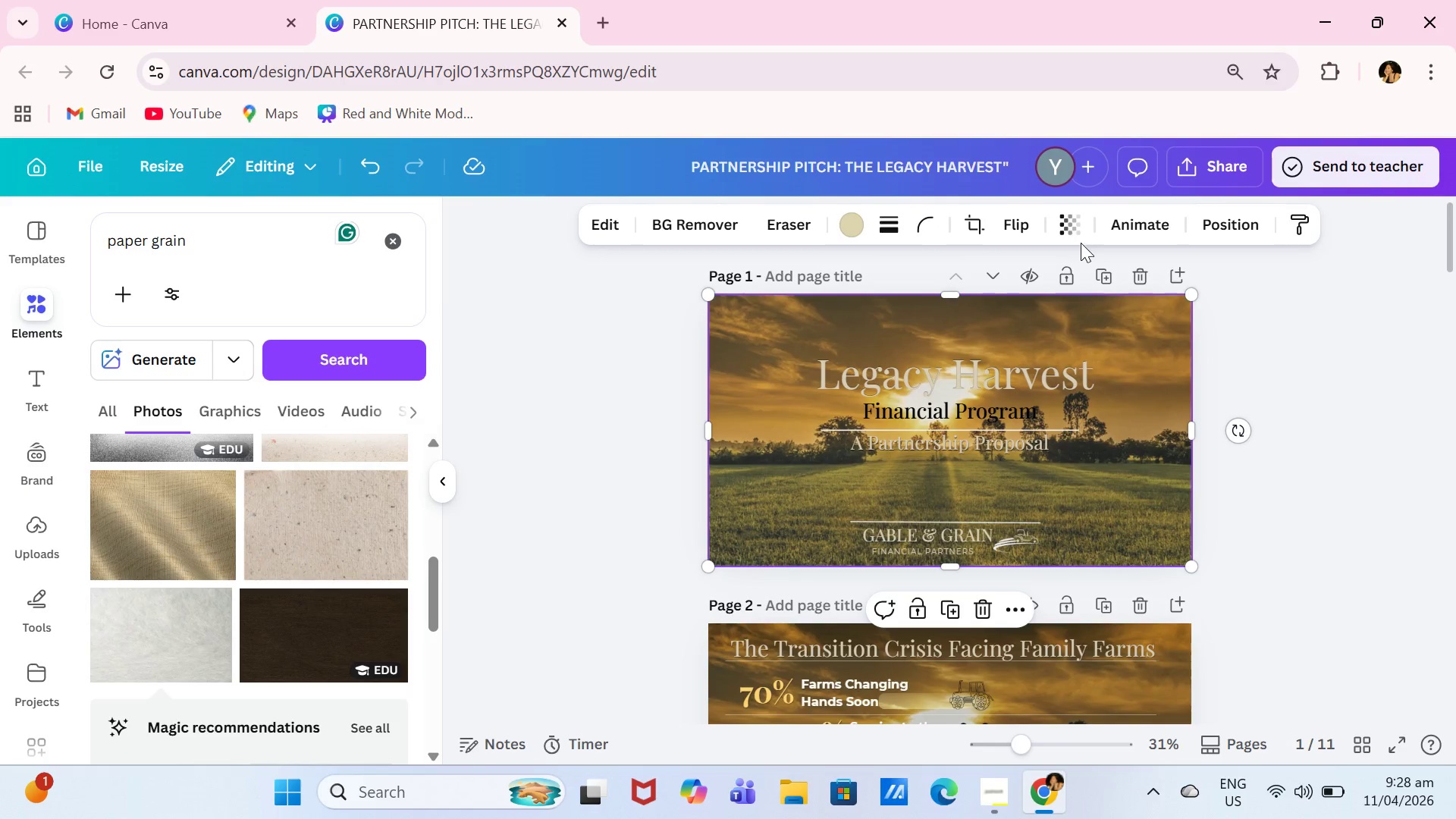 
left_click([1058, 226])
 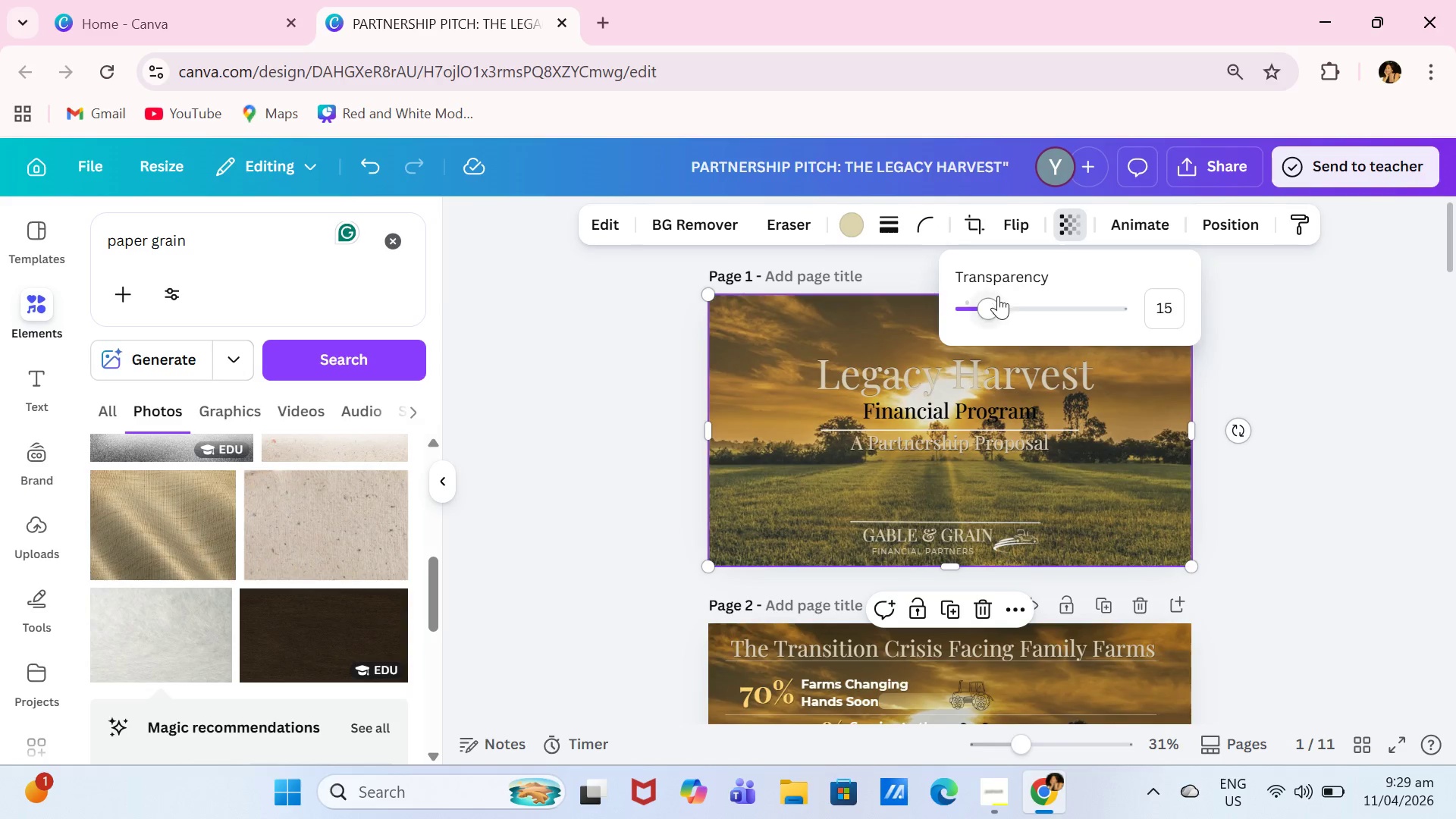 
left_click_drag(start_coordinate=[992, 306], to_coordinate=[973, 325])
 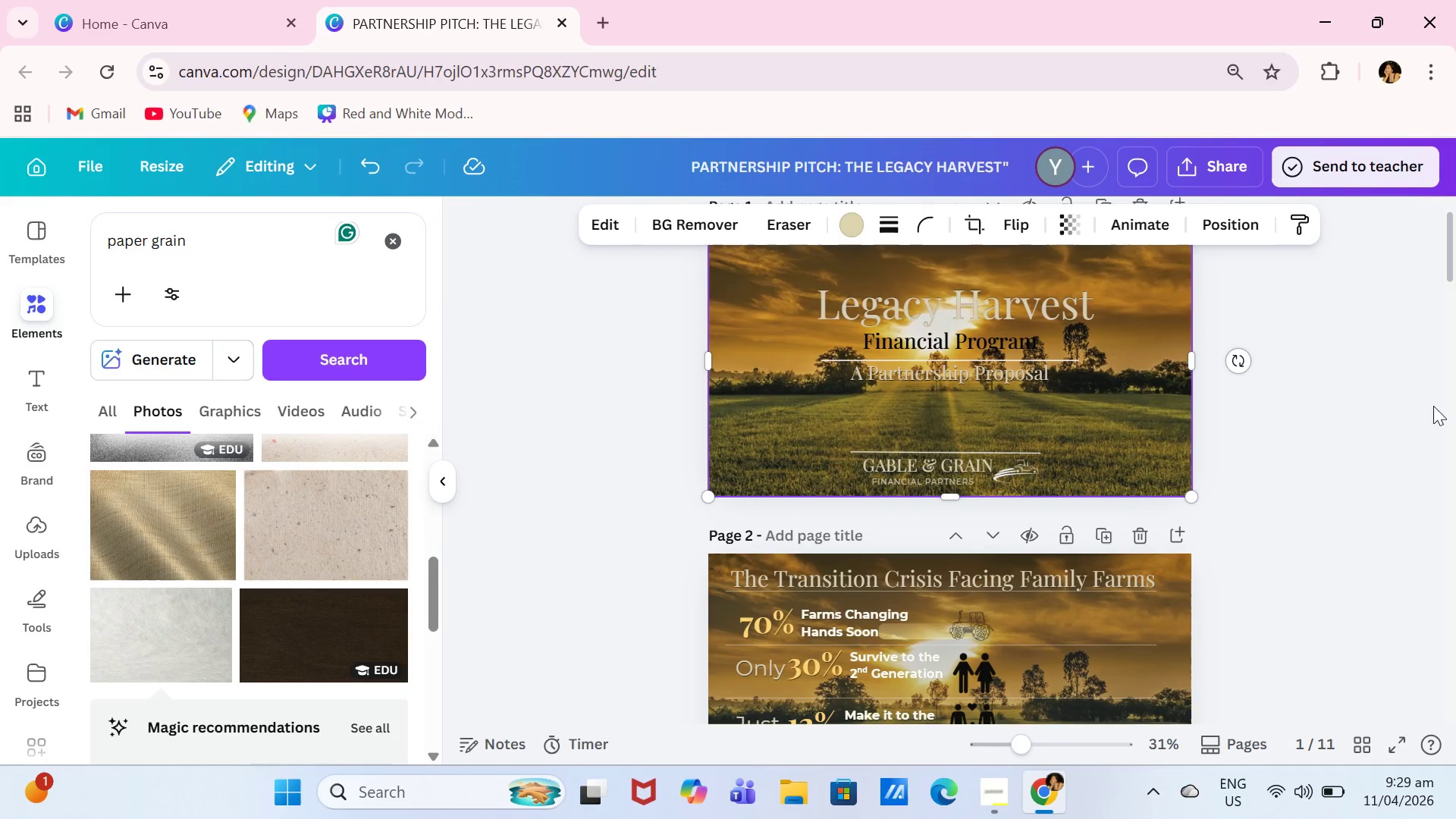 
double_click([1395, 400])
 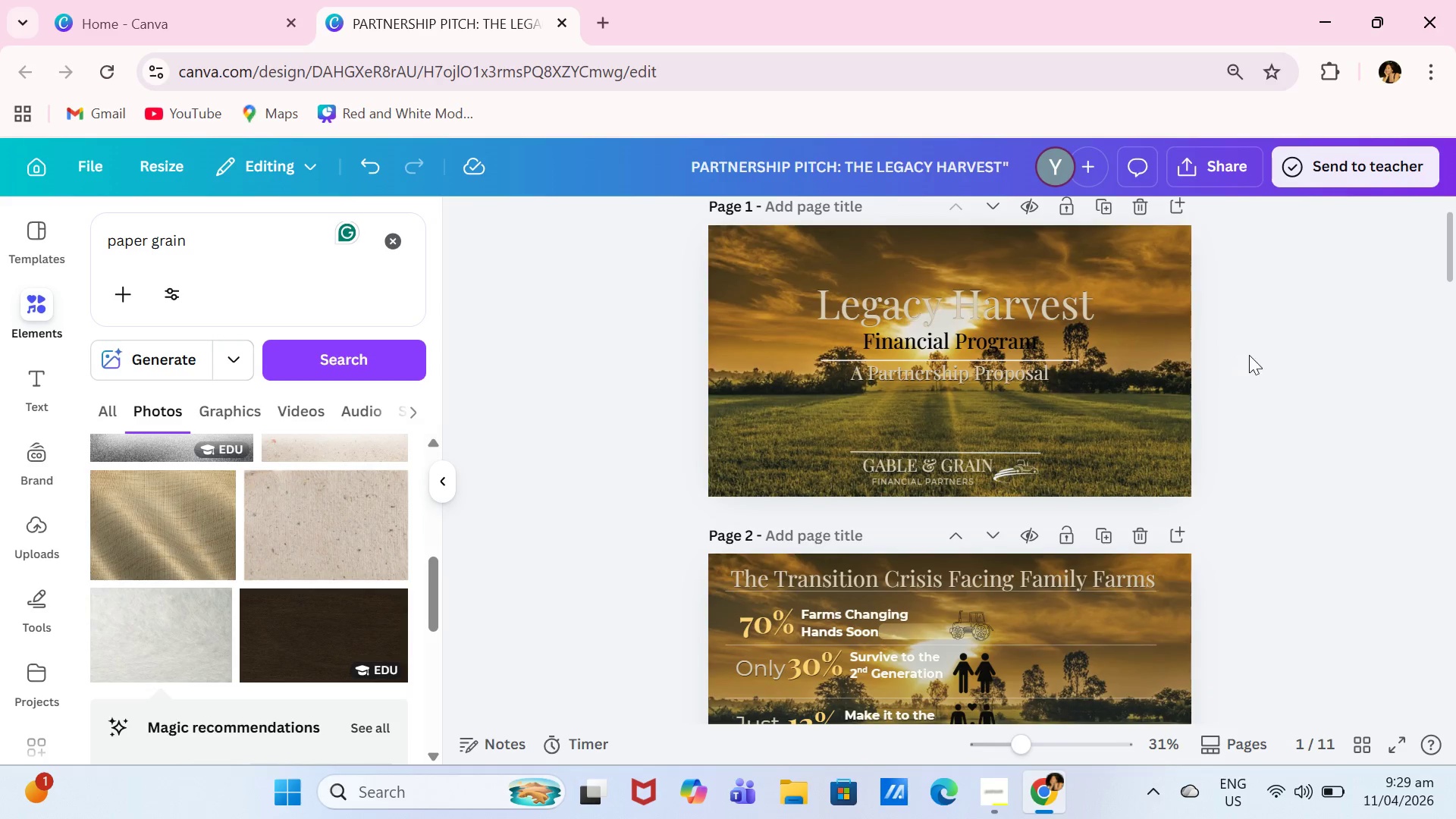 
left_click([1030, 306])
 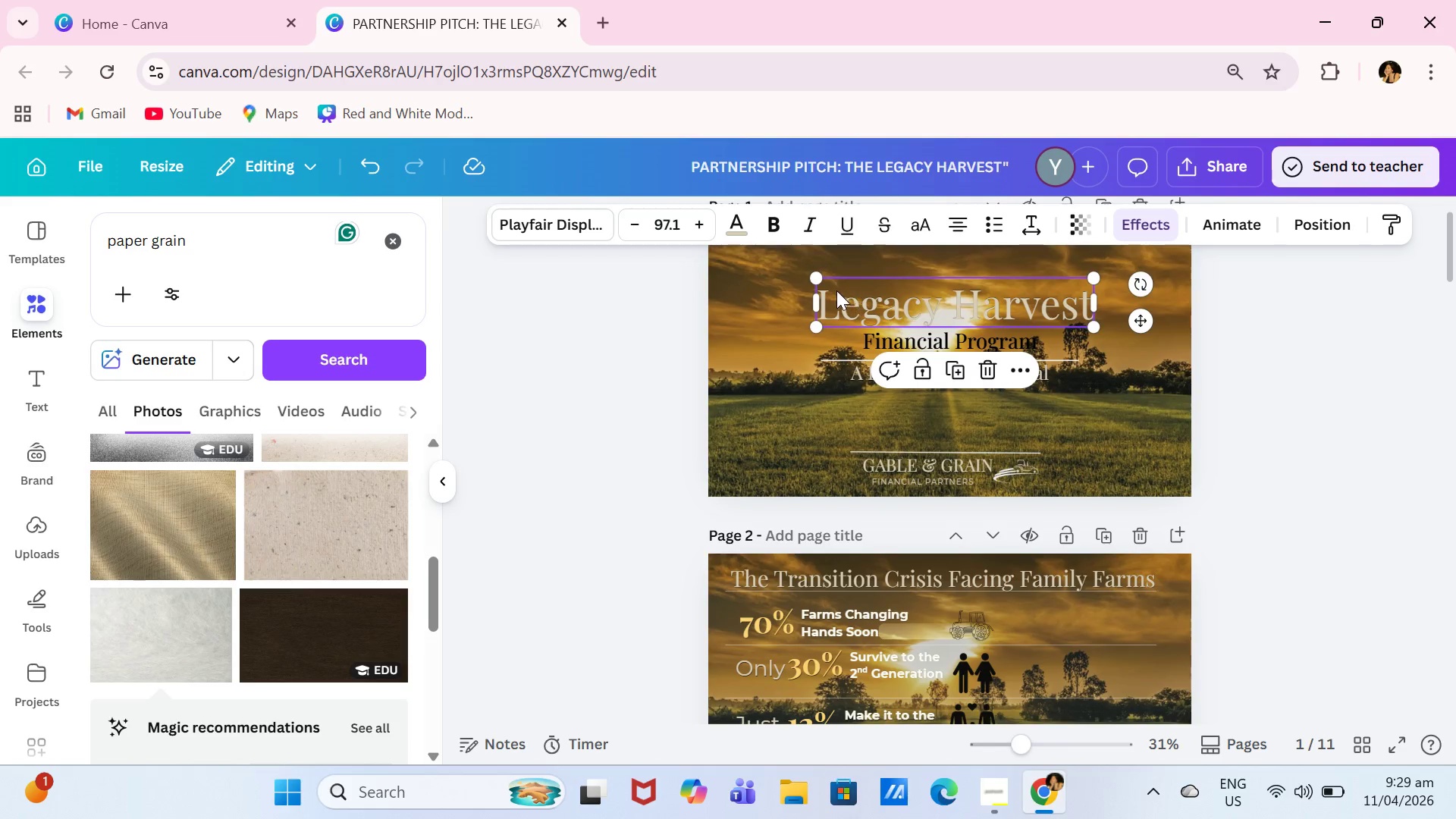 
left_click_drag(start_coordinate=[821, 278], to_coordinate=[766, 266])
 